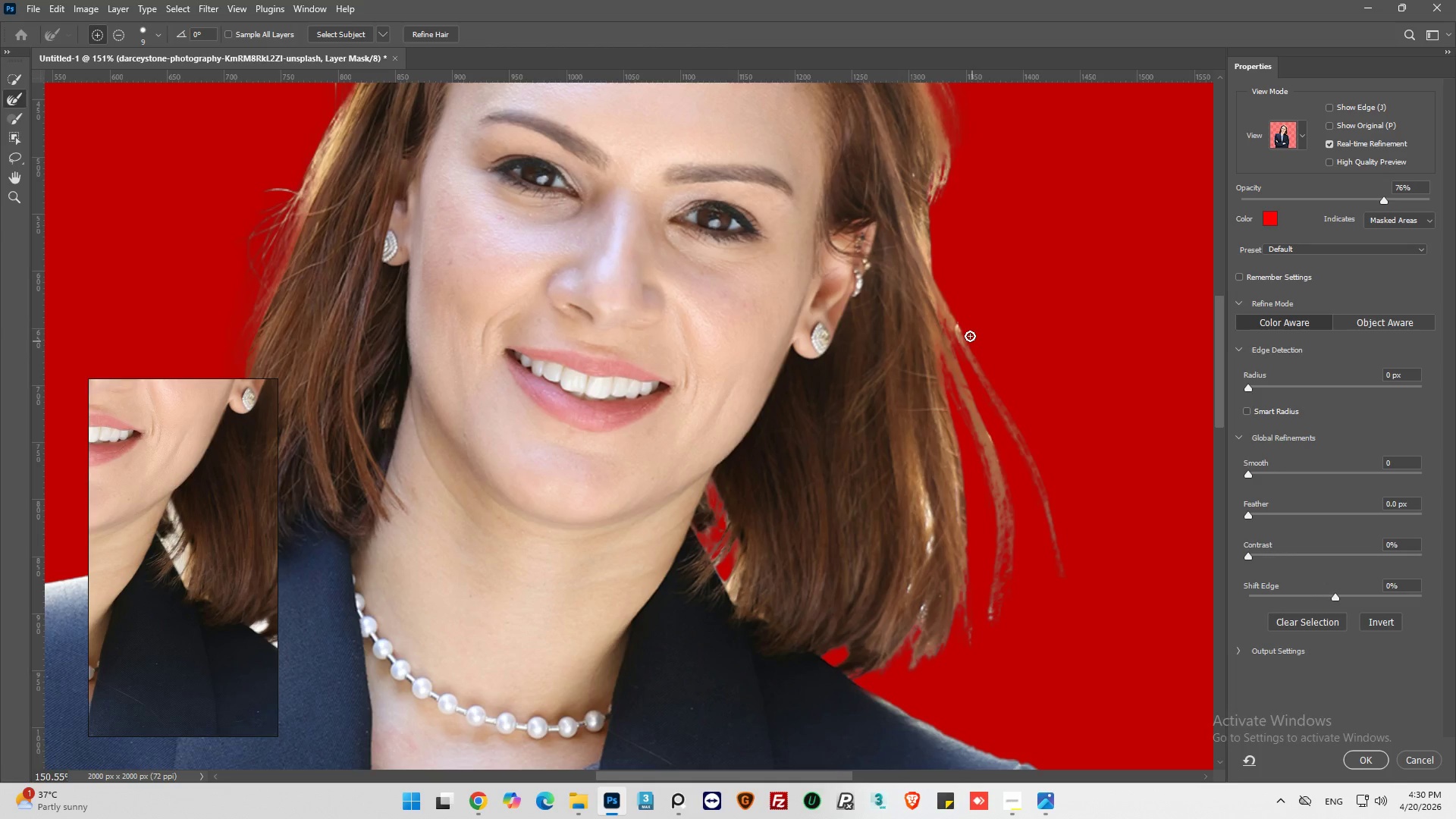 
left_click_drag(start_coordinate=[968, 331], to_coordinate=[941, 317])
 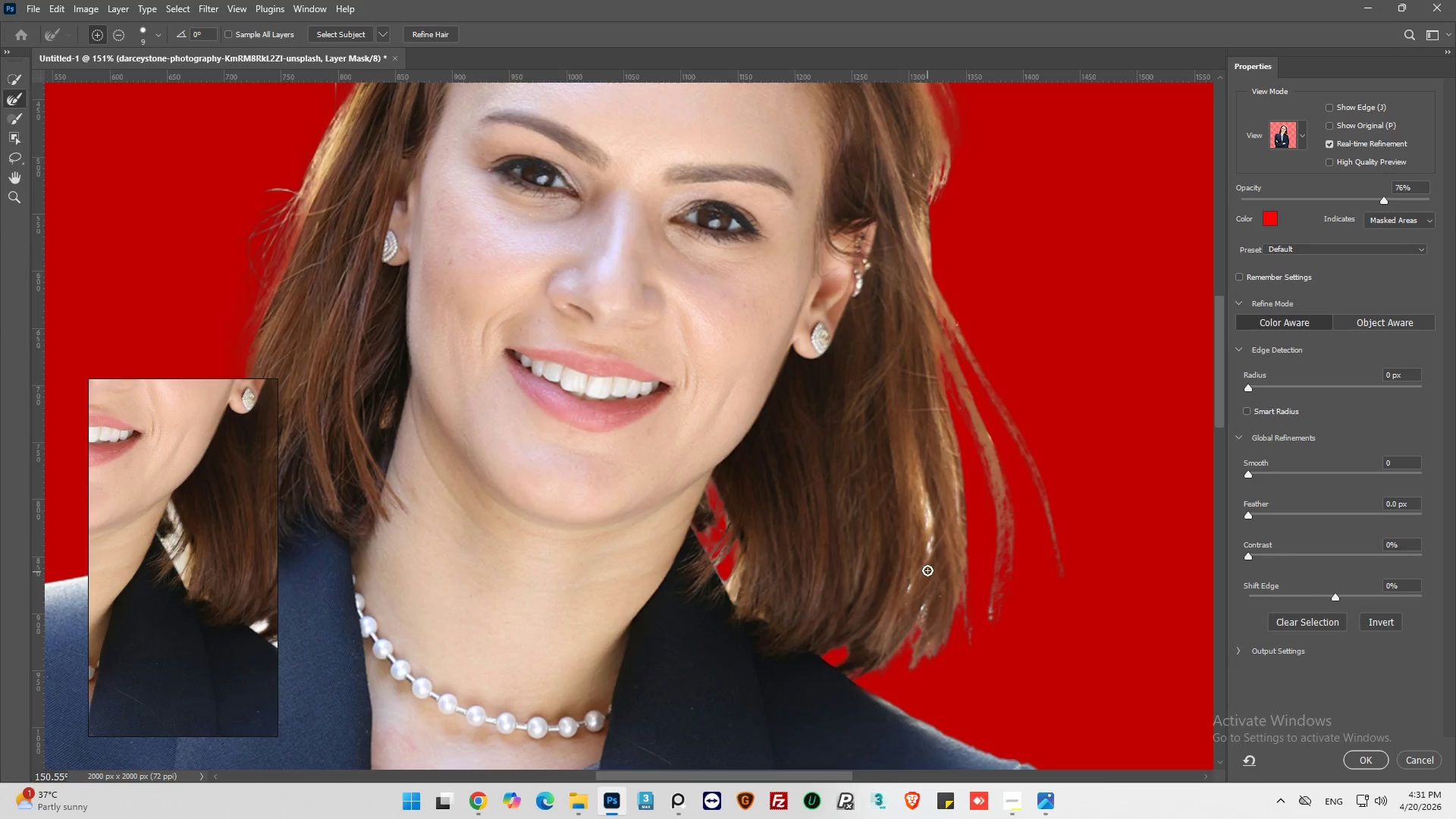 
left_click_drag(start_coordinate=[926, 556], to_coordinate=[937, 541])
 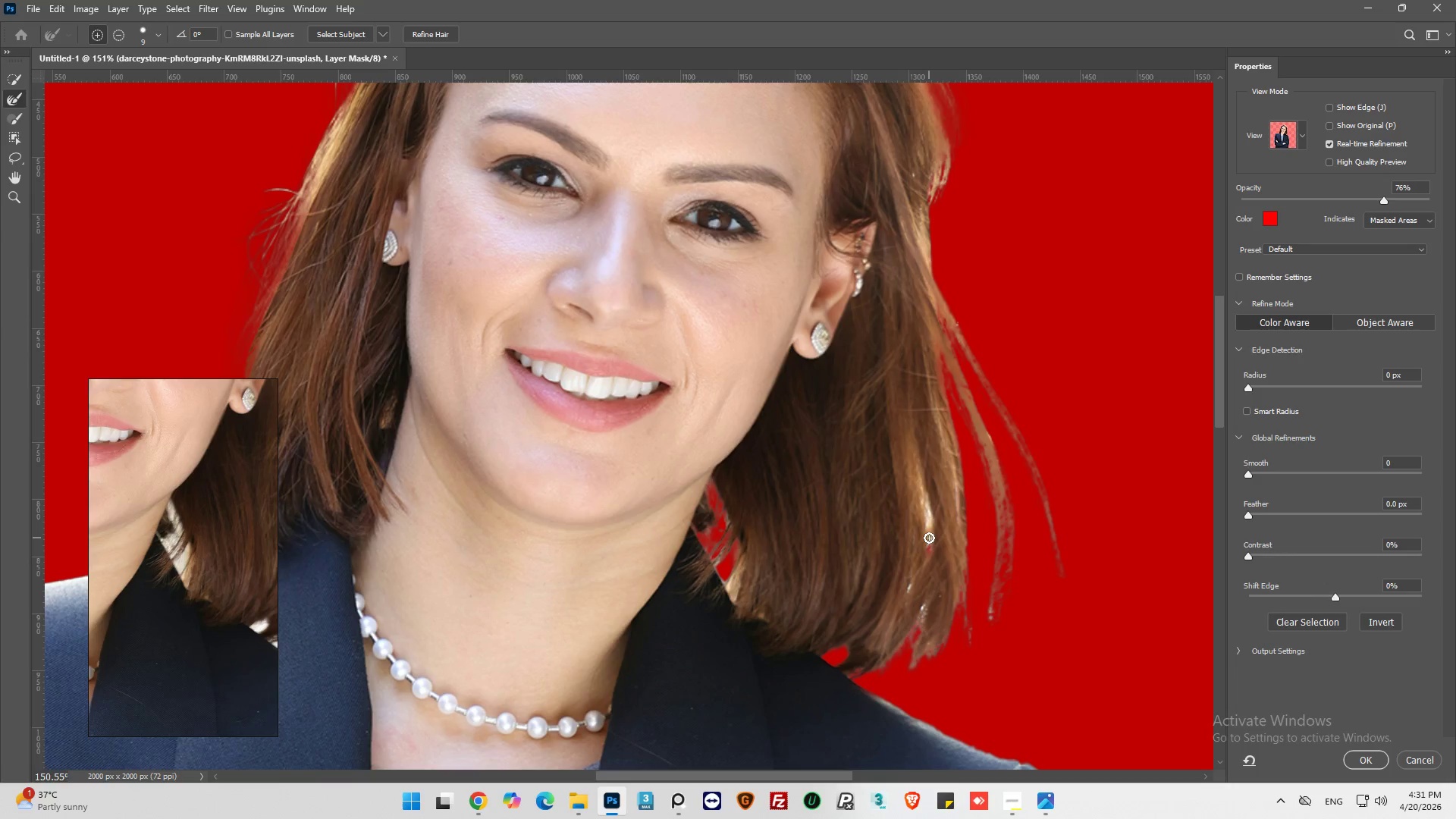 
left_click_drag(start_coordinate=[929, 538], to_coordinate=[925, 501])
 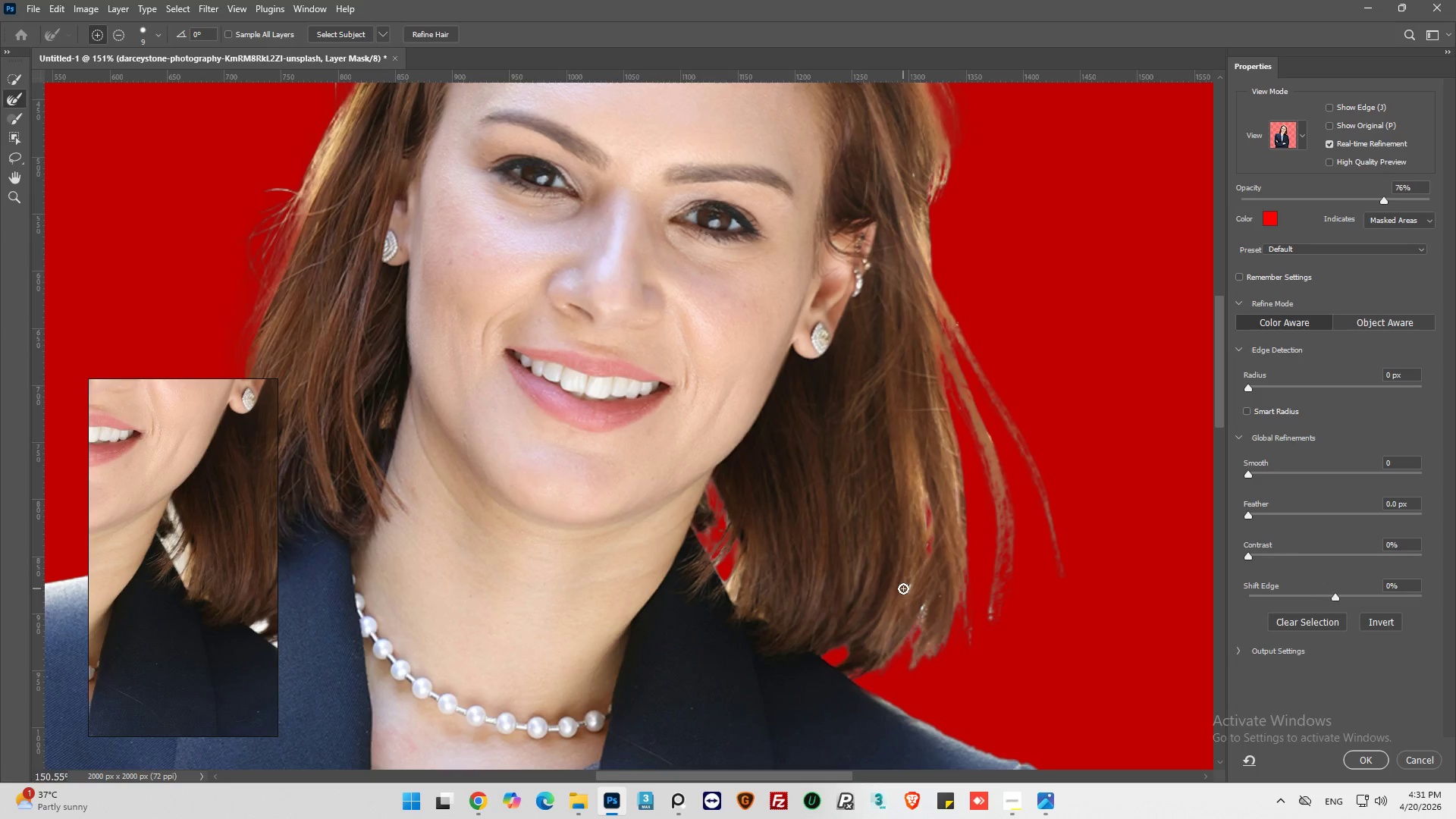 
left_click_drag(start_coordinate=[908, 589], to_coordinate=[917, 569])
 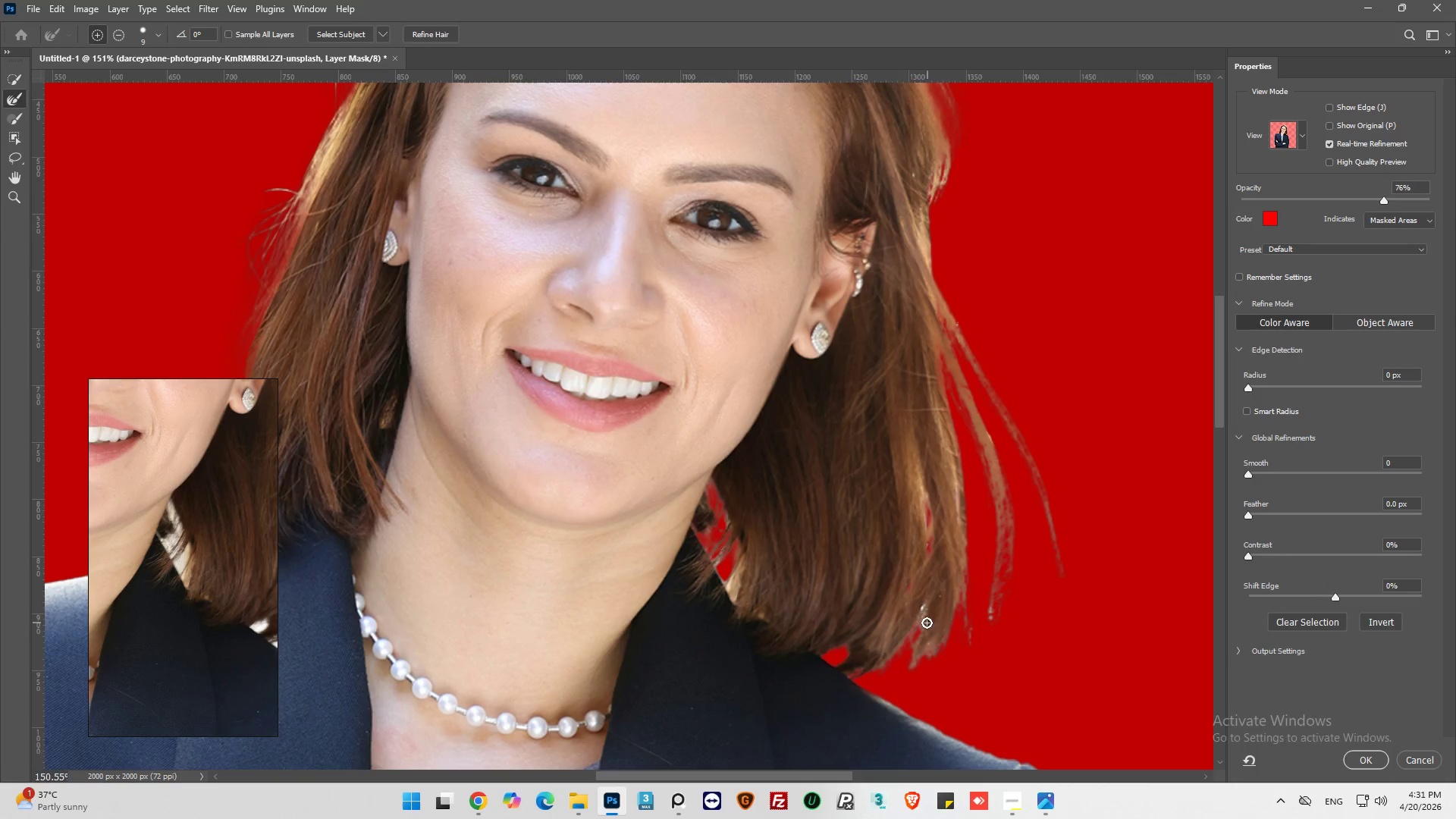 
left_click_drag(start_coordinate=[921, 620], to_coordinate=[923, 604])
 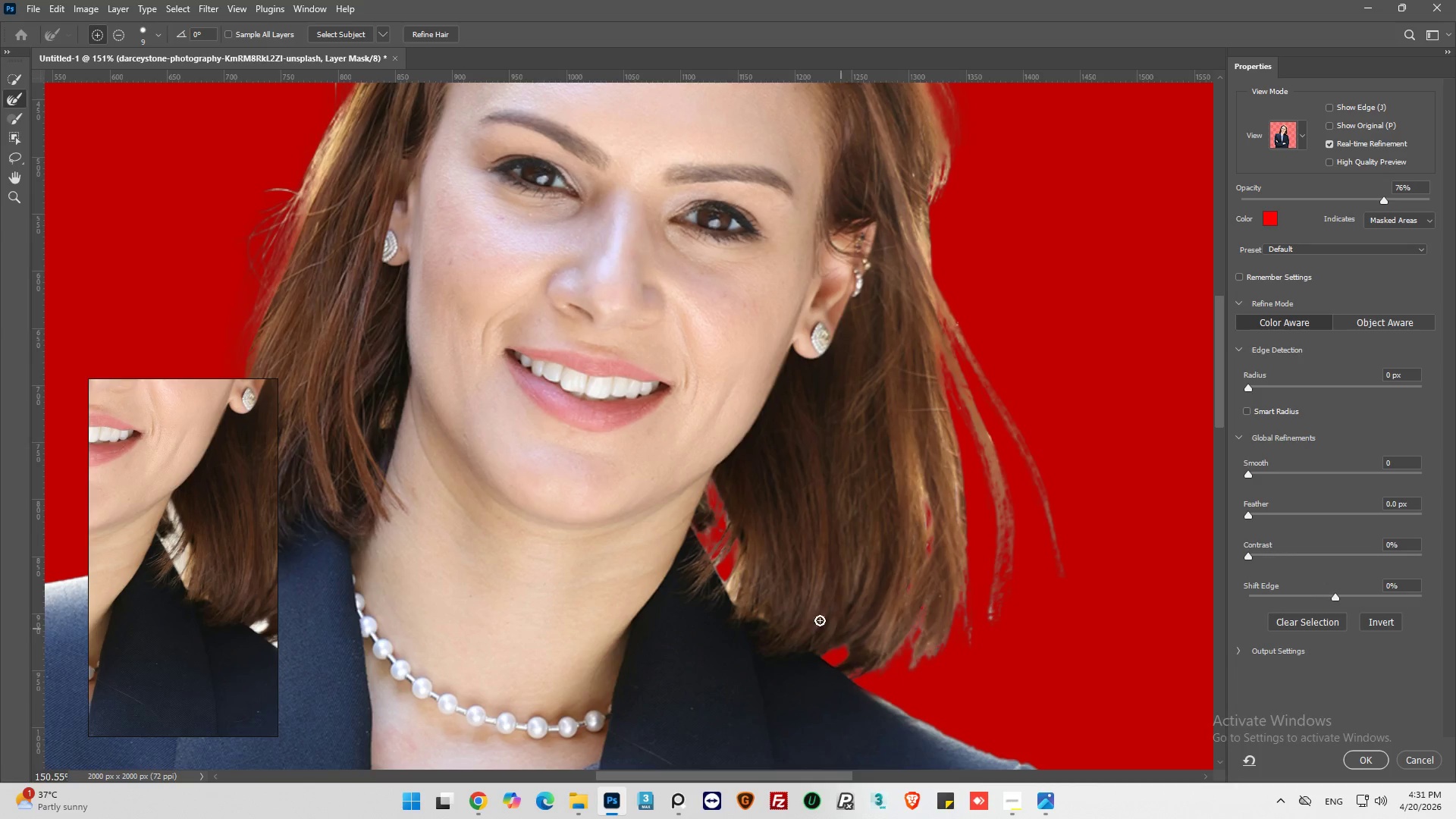 
left_click_drag(start_coordinate=[729, 594], to_coordinate=[736, 576])
 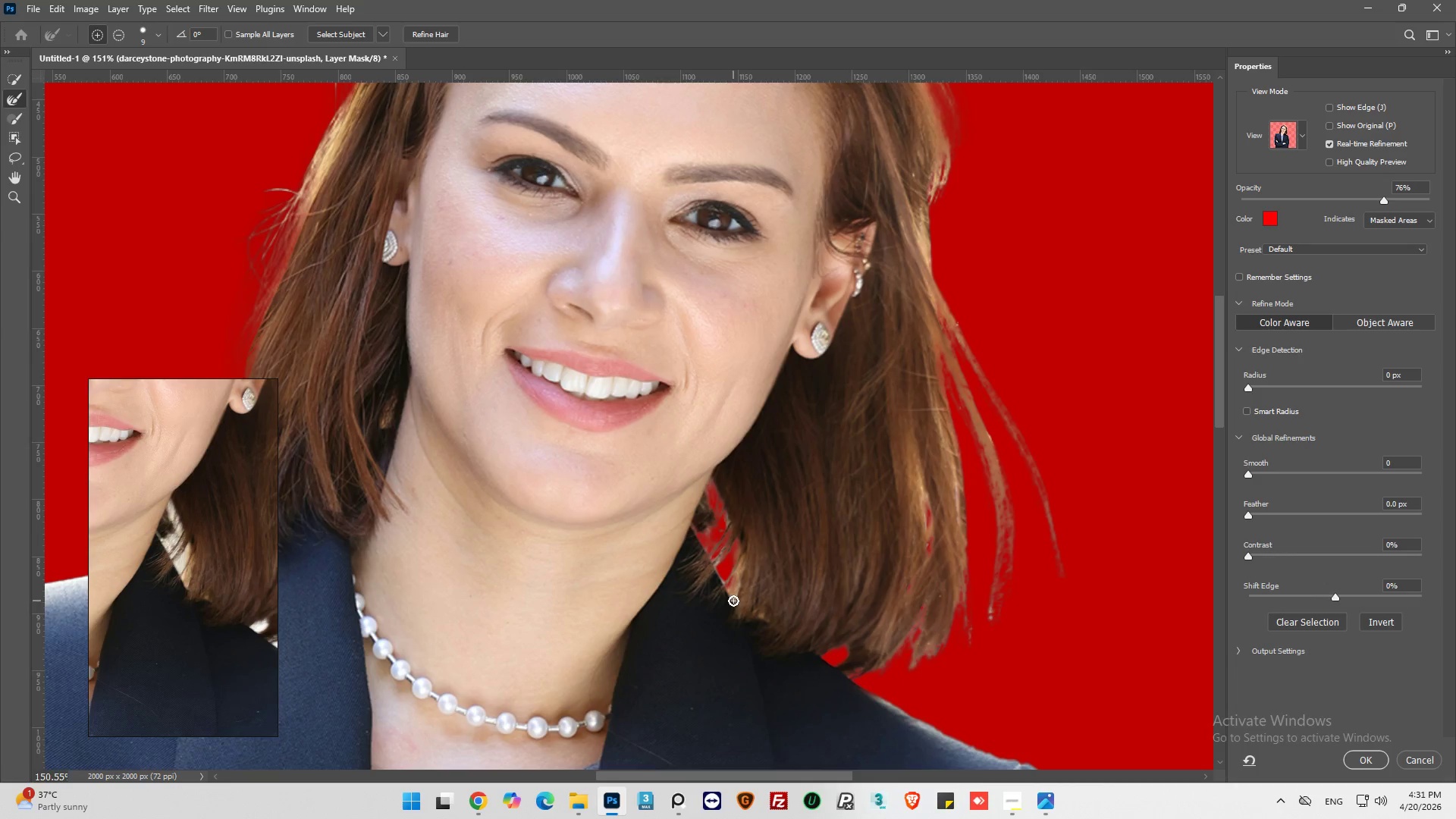 
left_click_drag(start_coordinate=[733, 597], to_coordinate=[735, 576])
 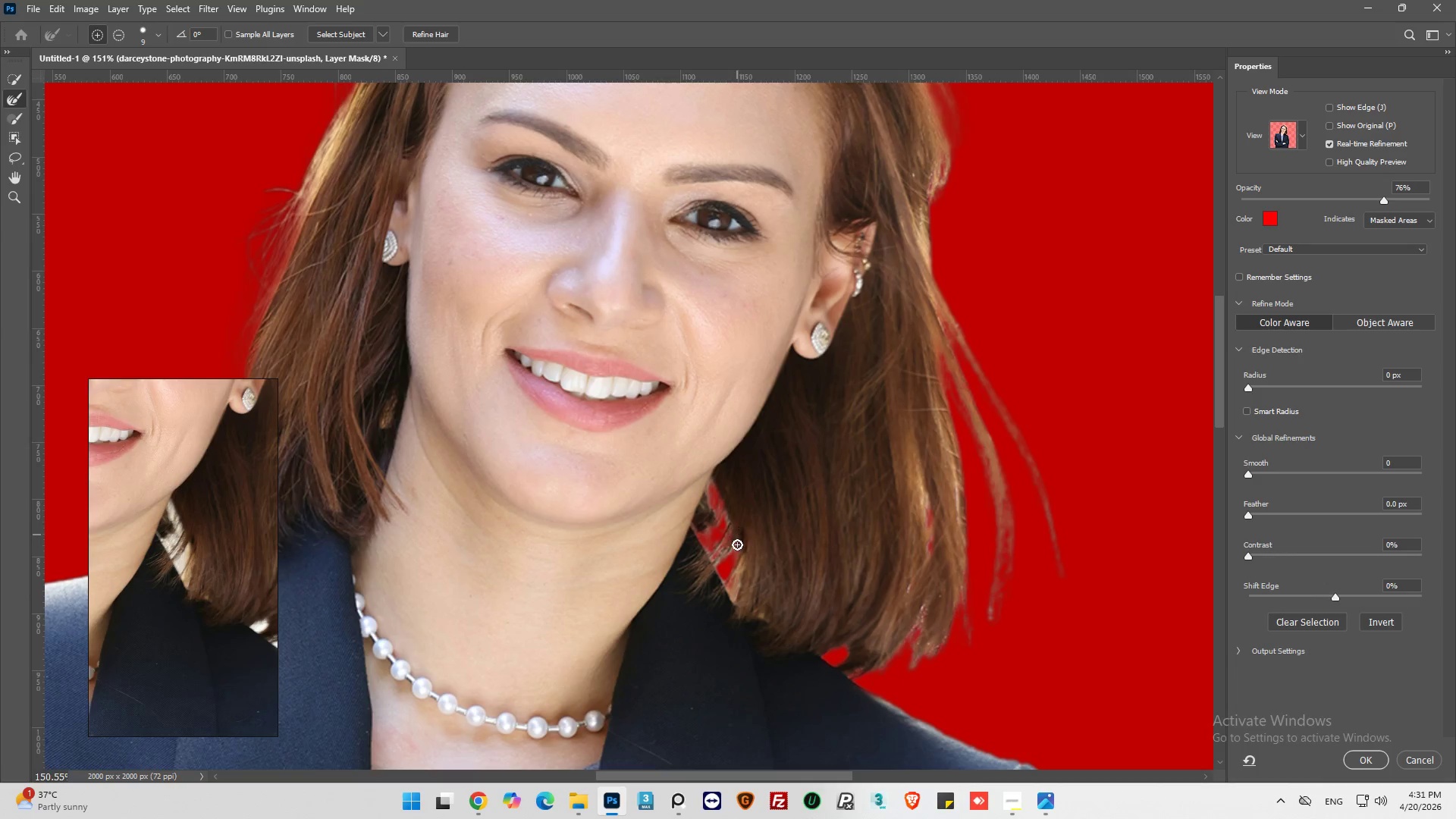 
hold_key(key=AltLeft, duration=0.61)
scroll: coordinate [911, 600], scroll_direction: down, amount: 5.0
 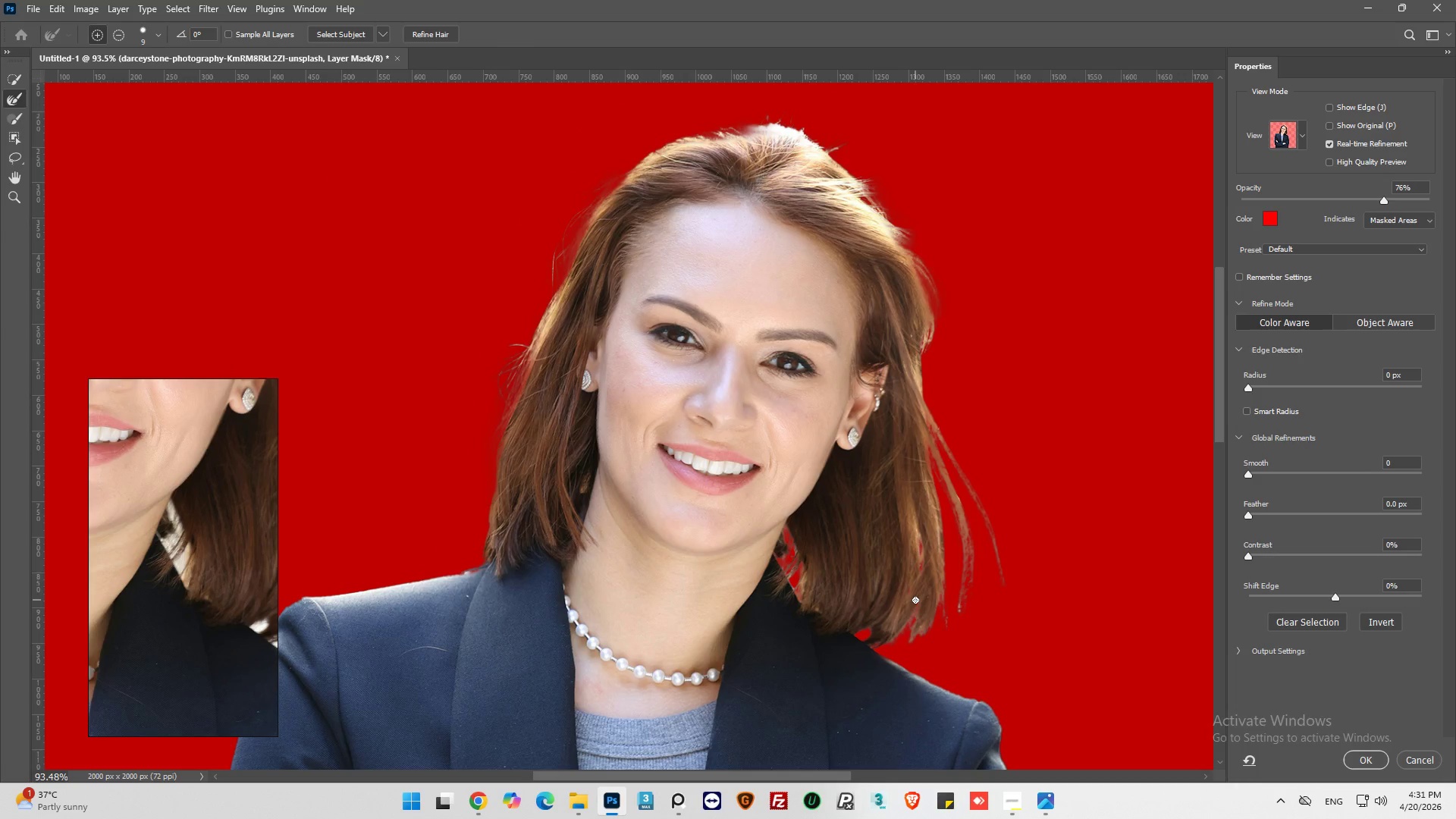 
scroll: coordinate [686, 101], scroll_direction: up, amount: 7.0
 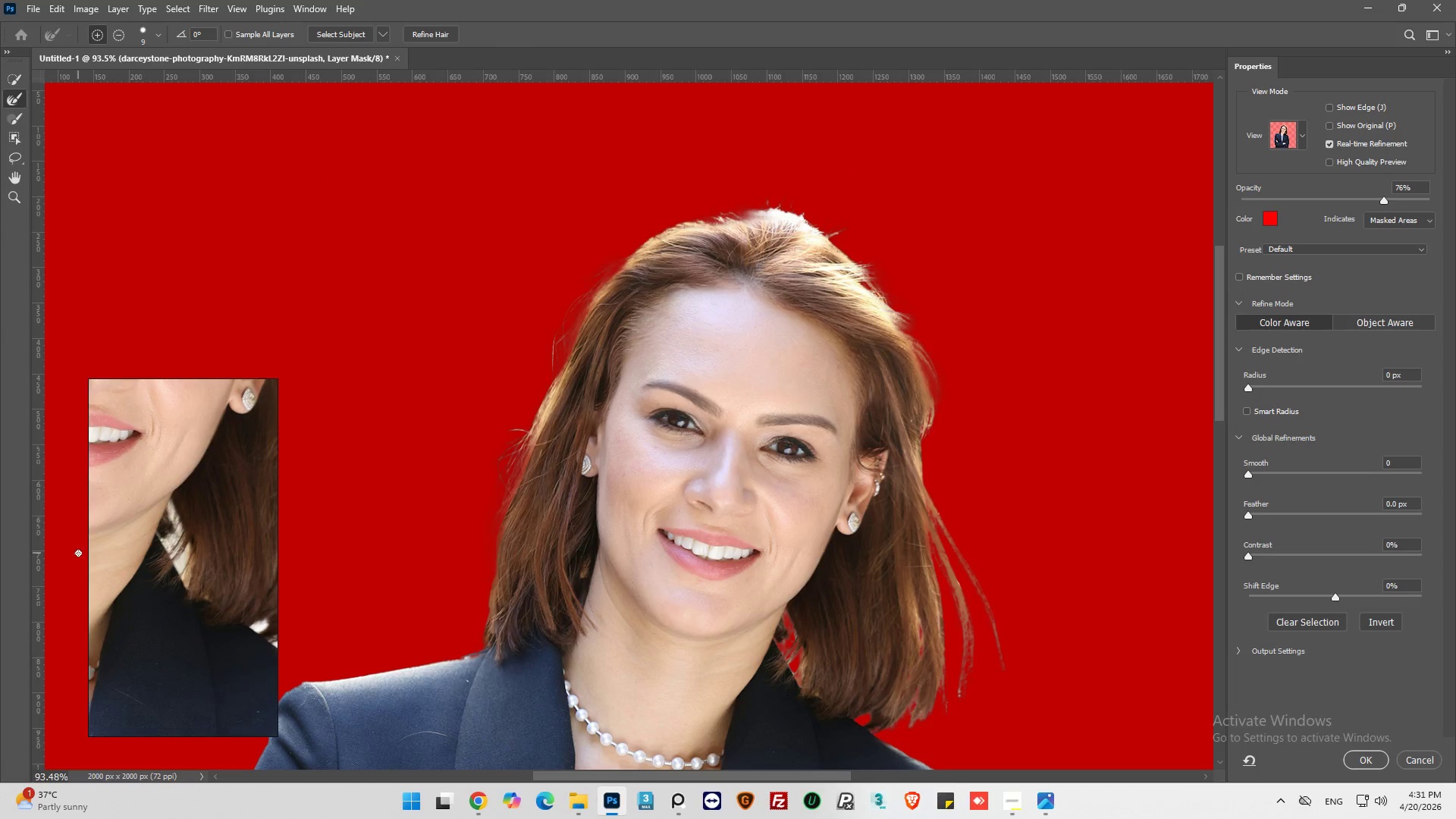 
scroll: coordinate [200, 498], scroll_direction: down, amount: 6.0
 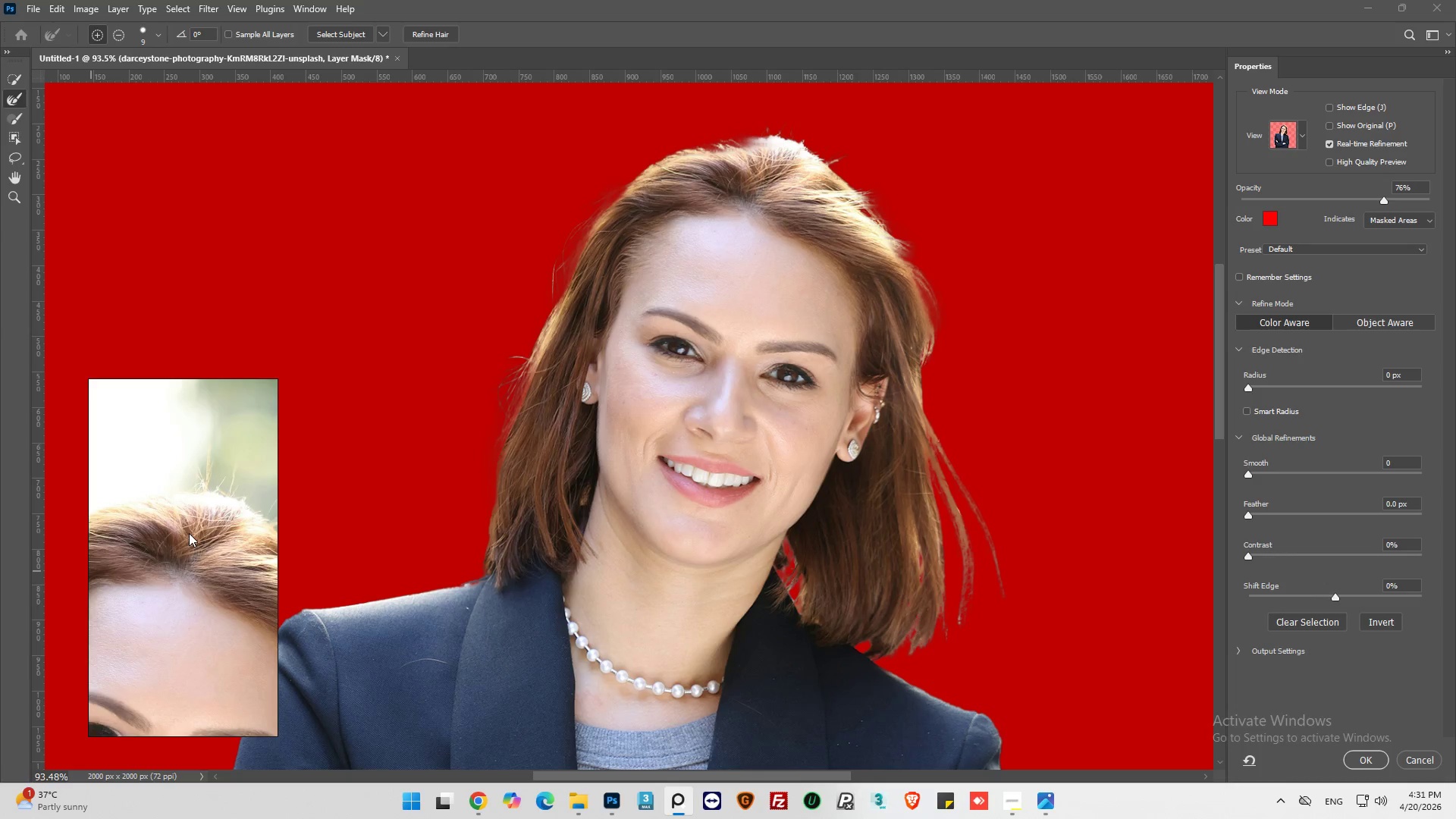 
scroll: coordinate [216, 526], scroll_direction: up, amount: 2.0
 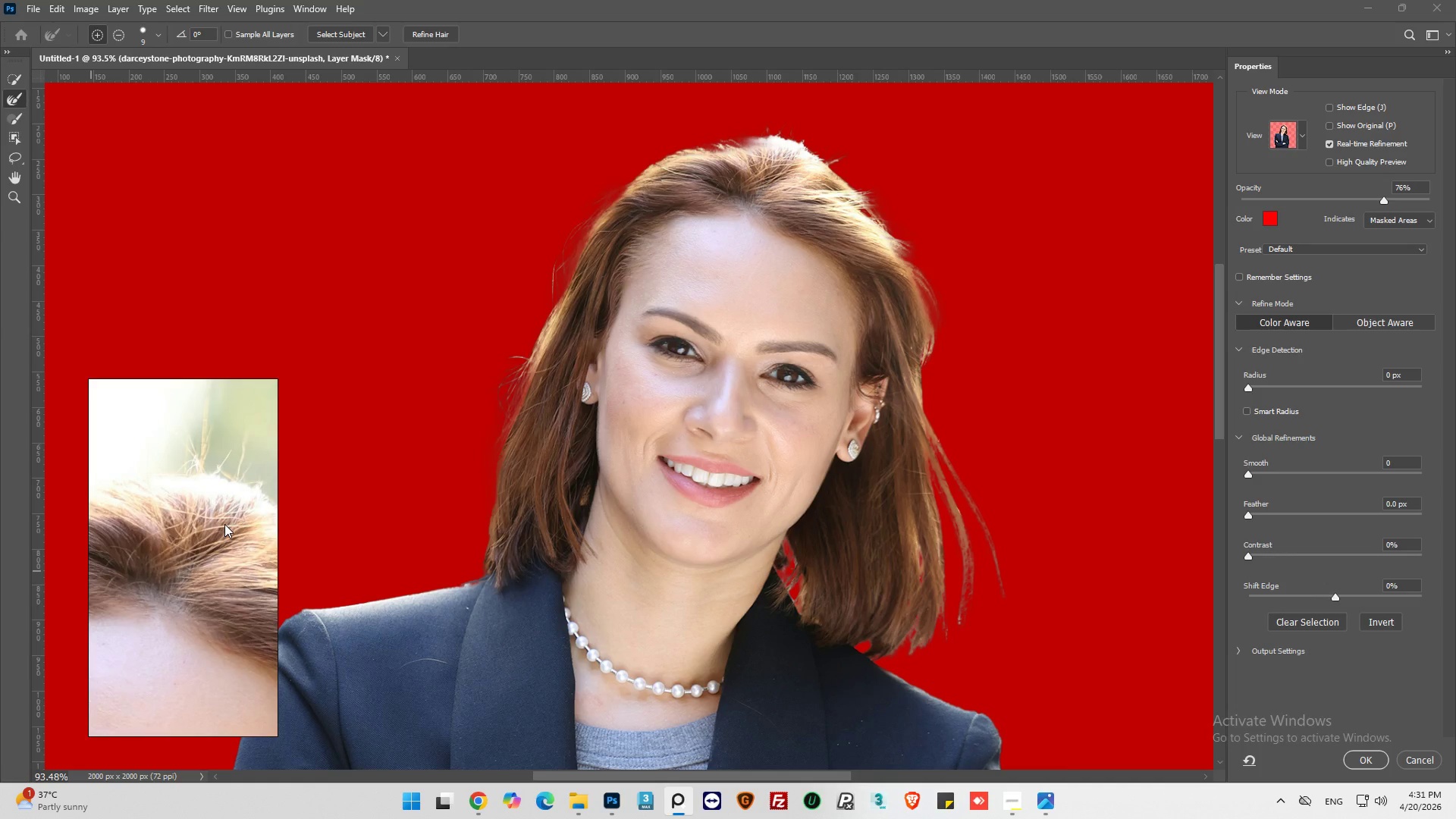 
scroll: coordinate [224, 524], scroll_direction: down, amount: 2.0
 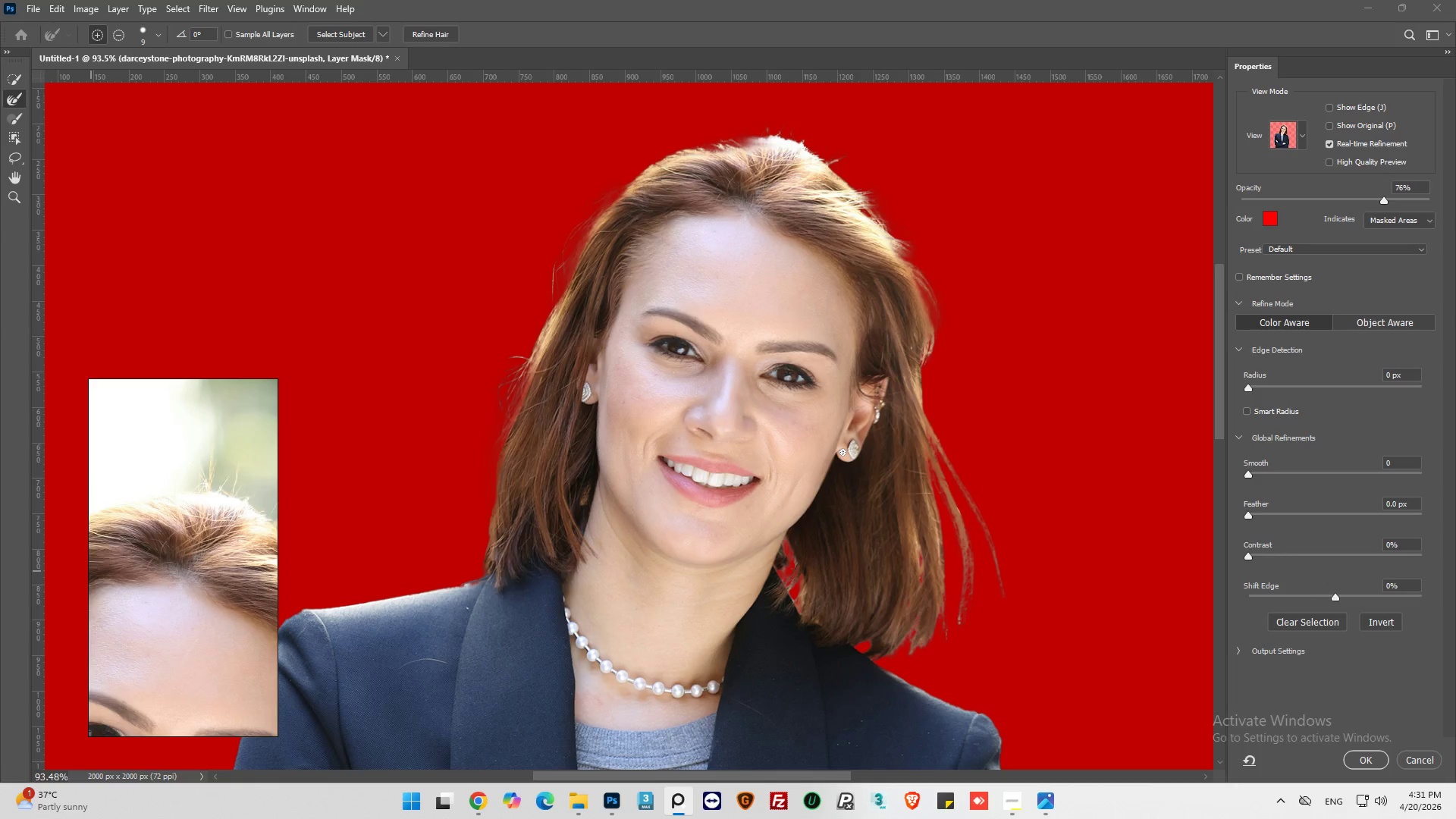 
scroll: coordinate [793, 212], scroll_direction: up, amount: 3.0
 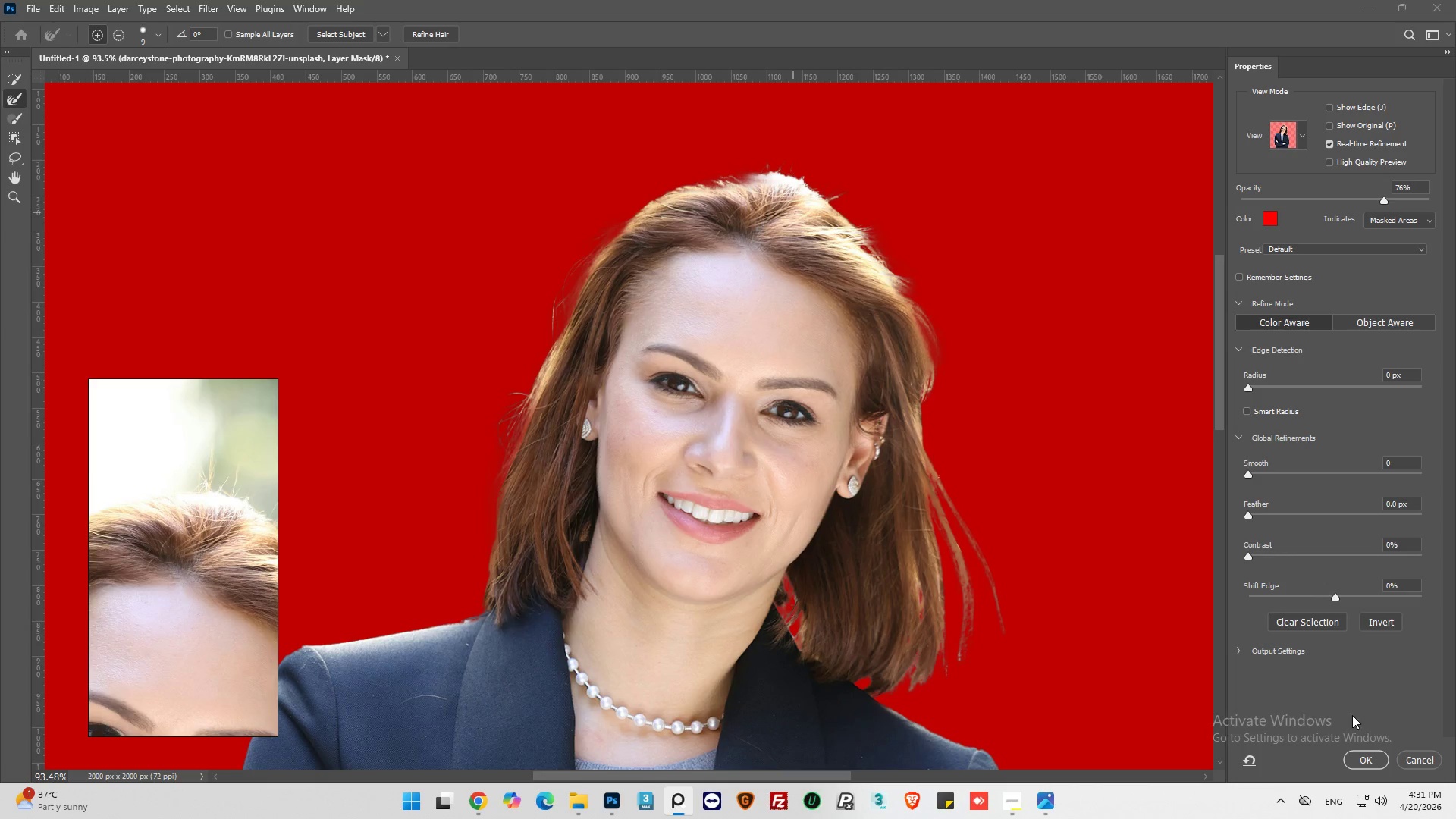 
left_click([1367, 752])
 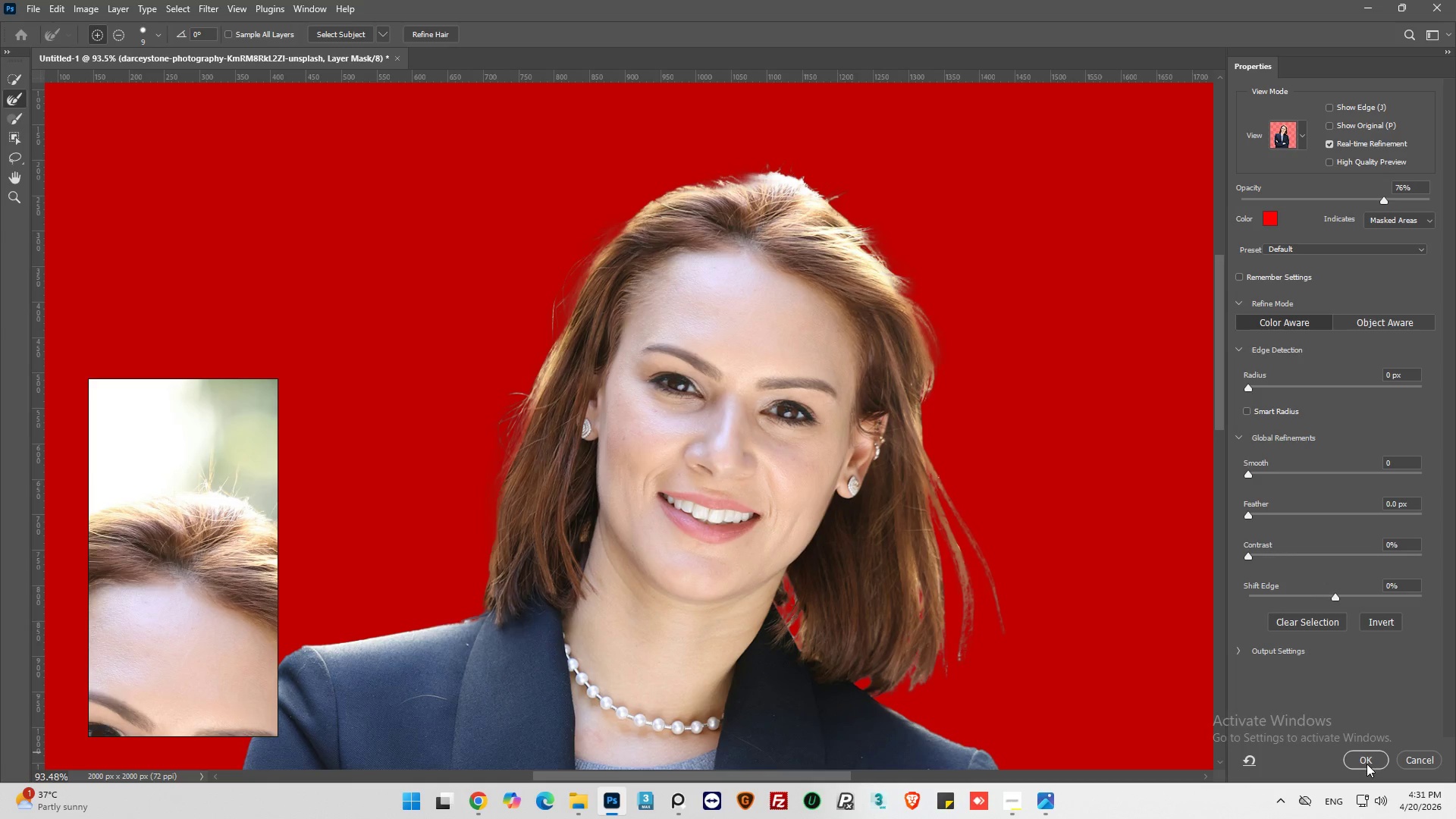 
left_click([1367, 765])
 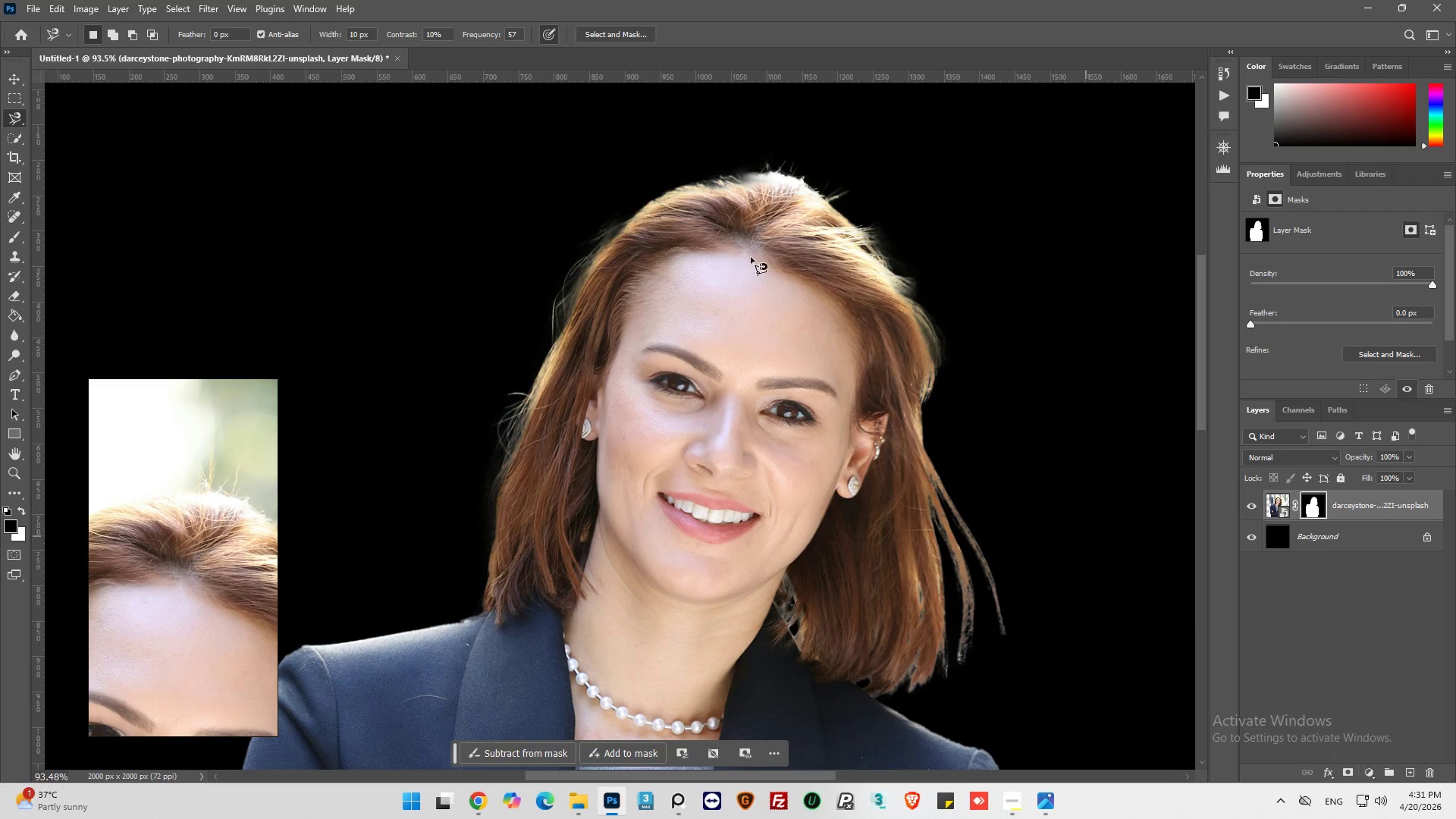 
hold_key(key=AltLeft, duration=0.34)
 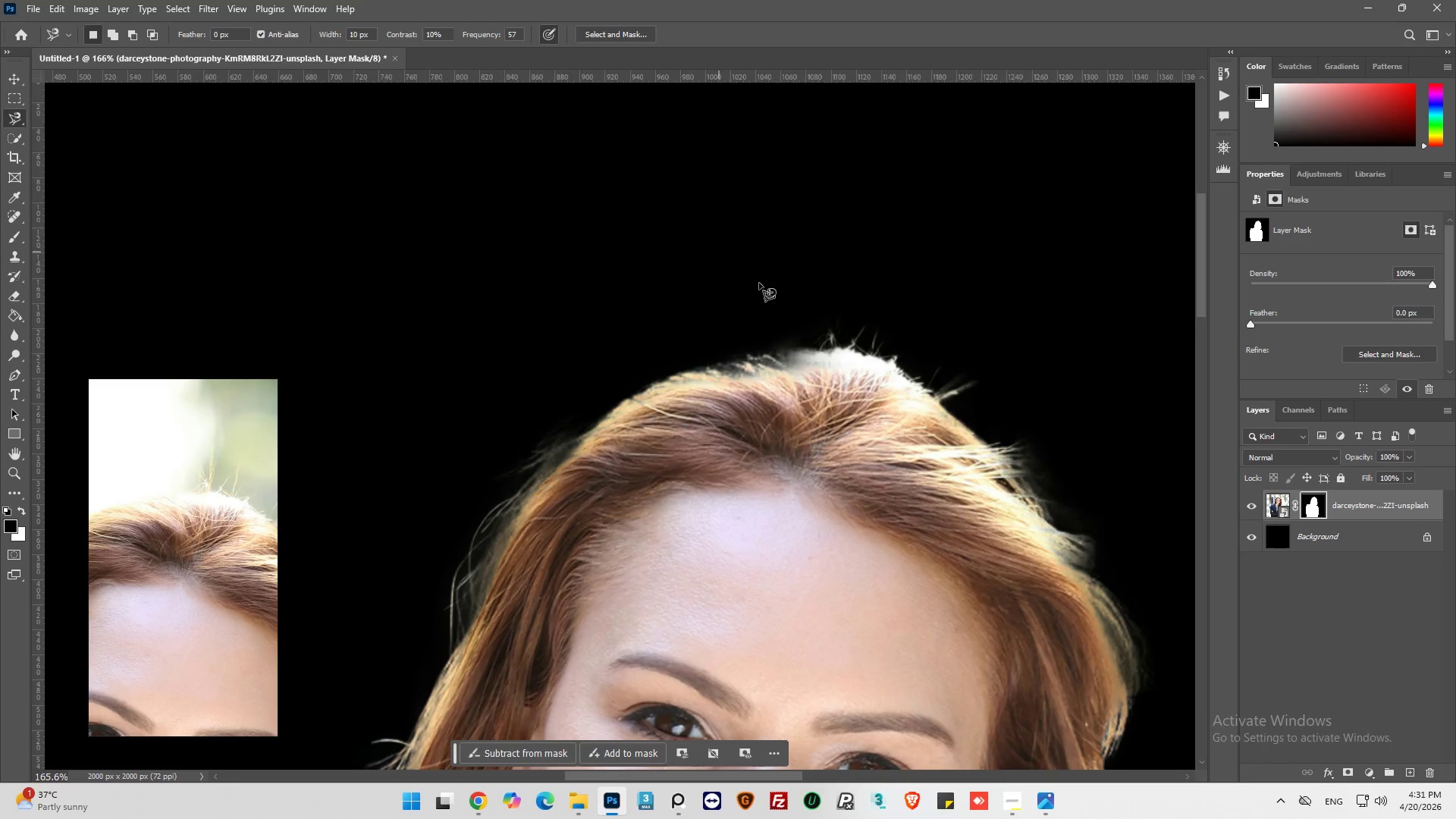 
key(Alt+AltLeft)
 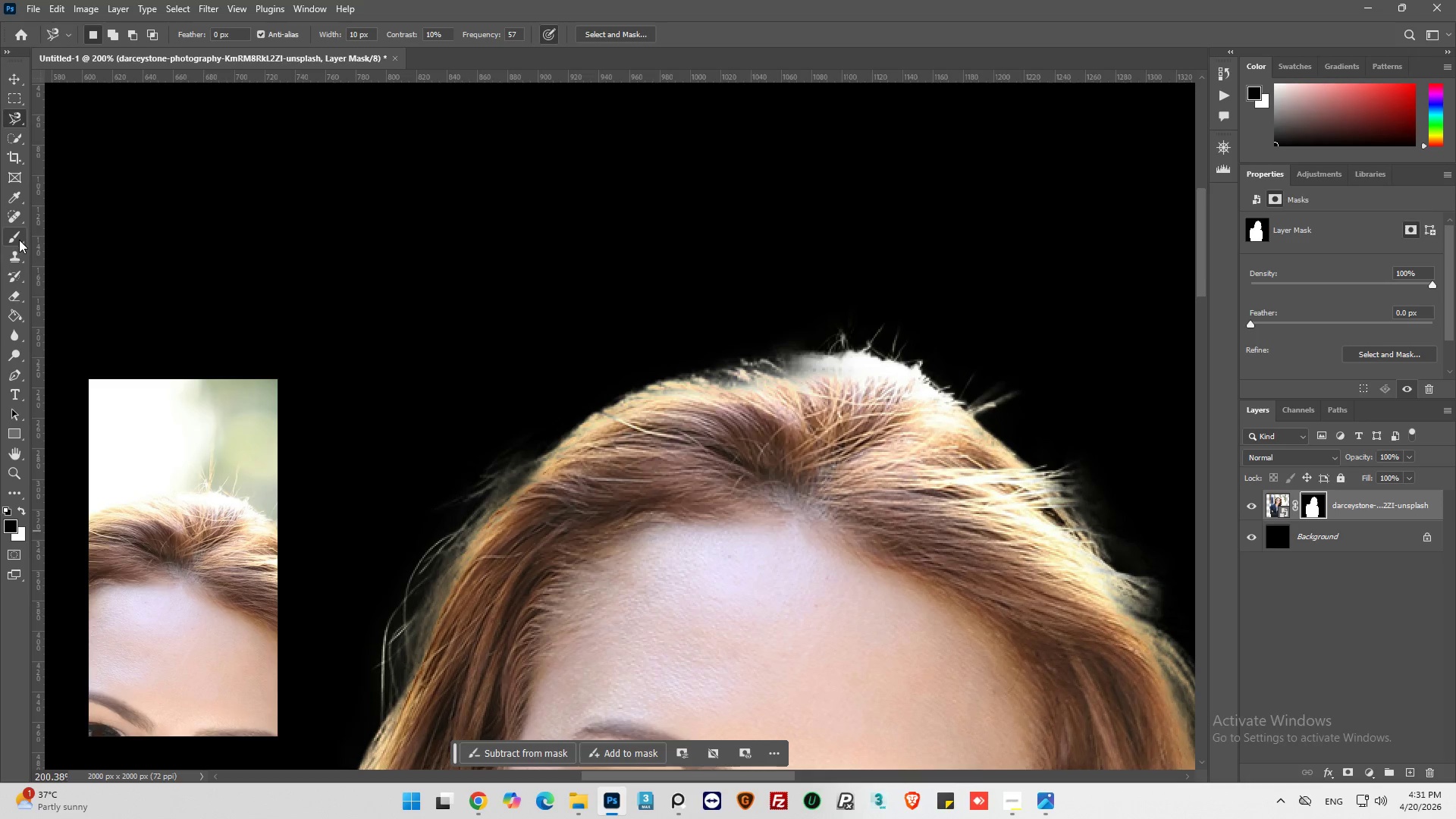 
scroll: coordinate [778, 334], scroll_direction: up, amount: 20.0
 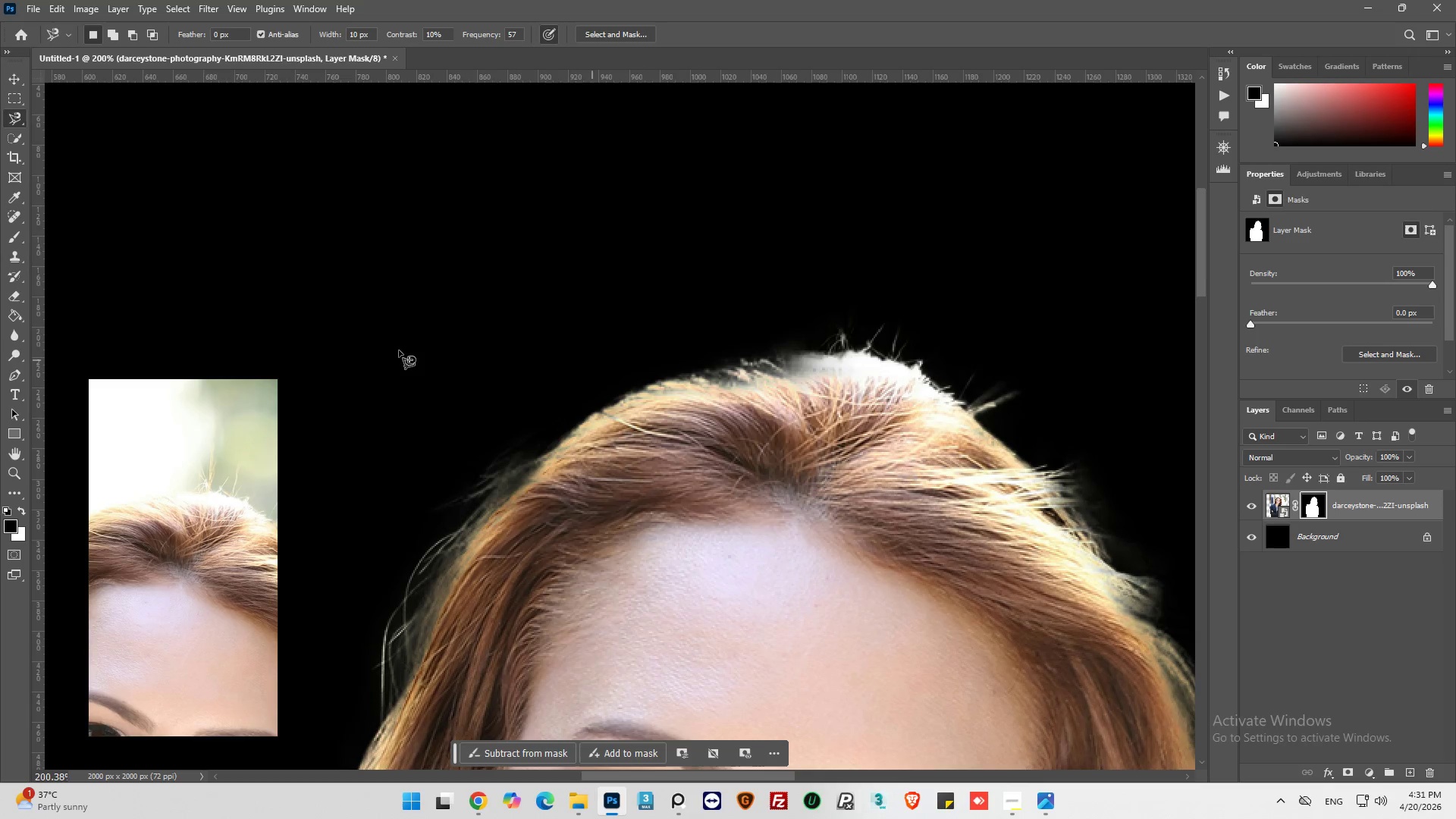 
left_click([9, 235])
 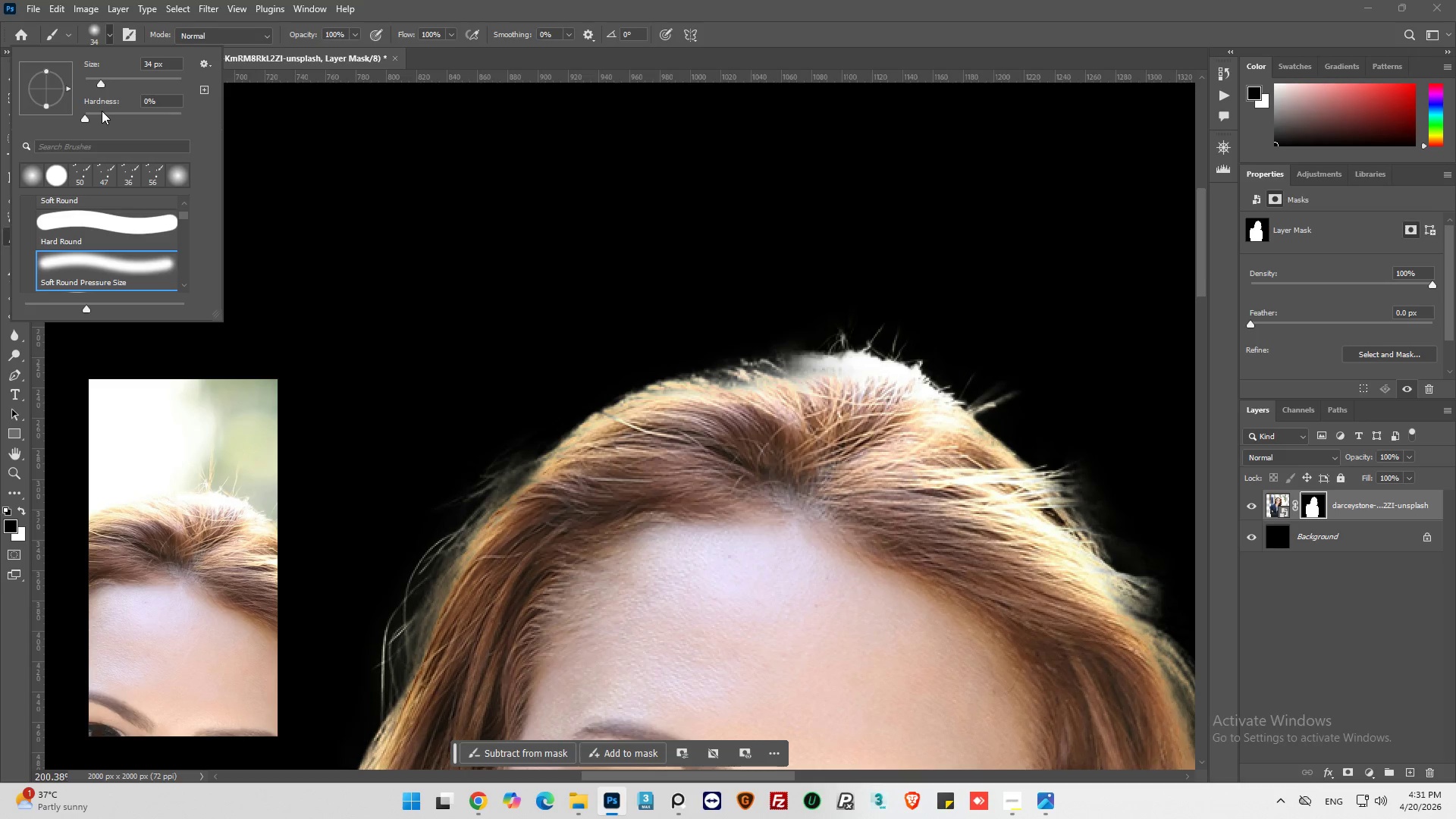 
left_click_drag(start_coordinate=[98, 83], to_coordinate=[89, 87])
 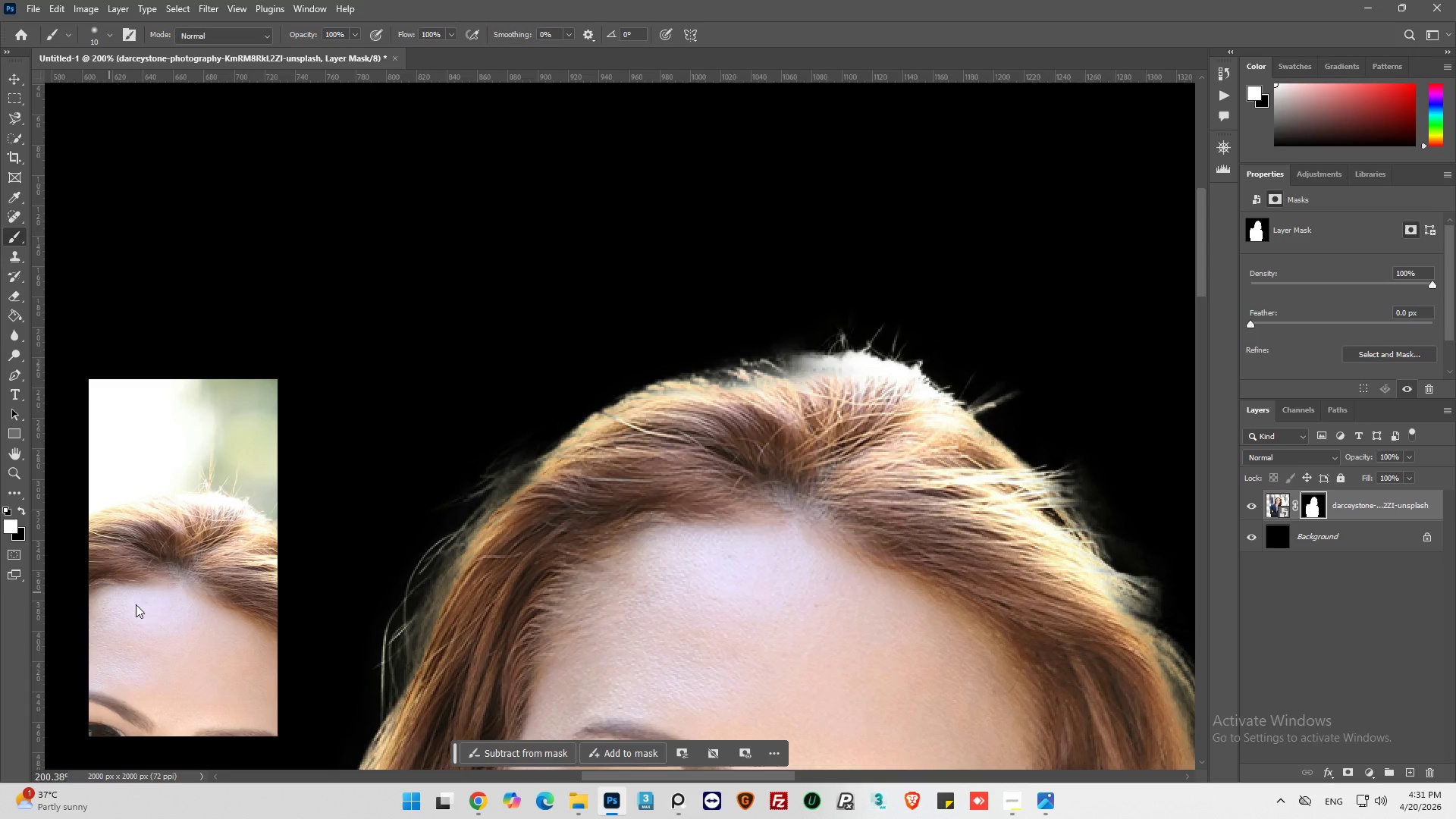 
type(dd)
 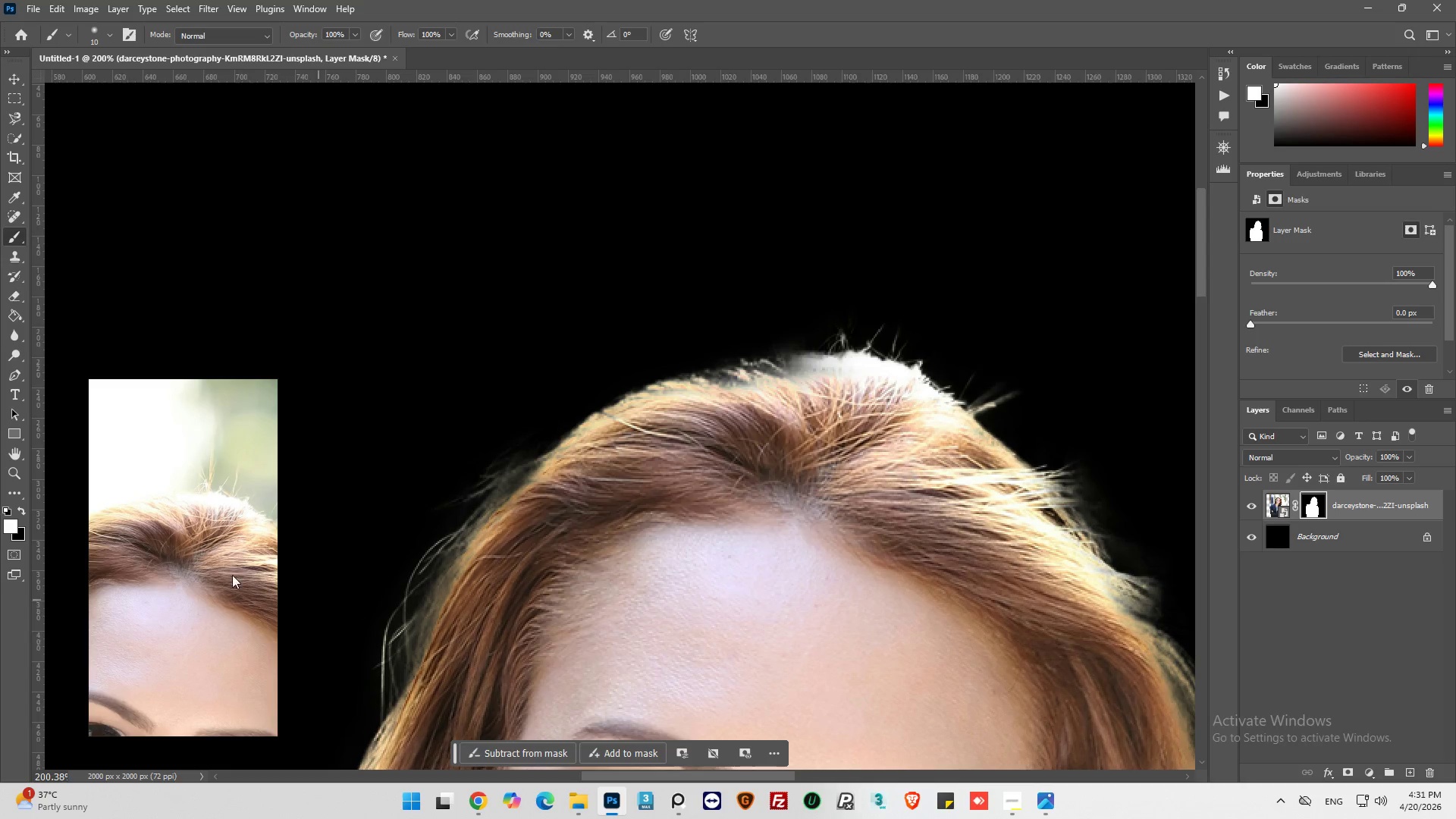 
type(ddd)
 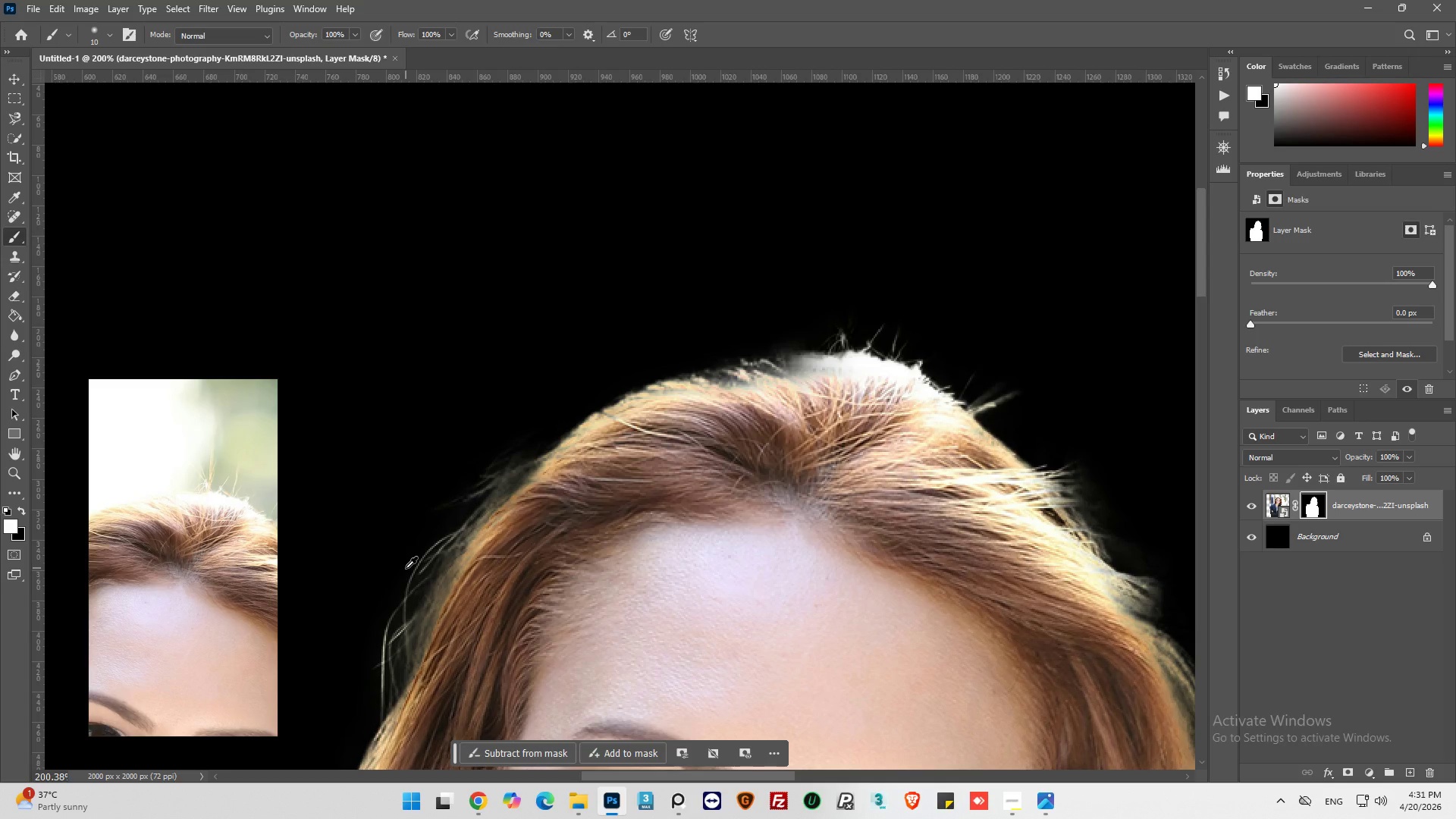 
hold_key(key=AltLeft, duration=1.3)
 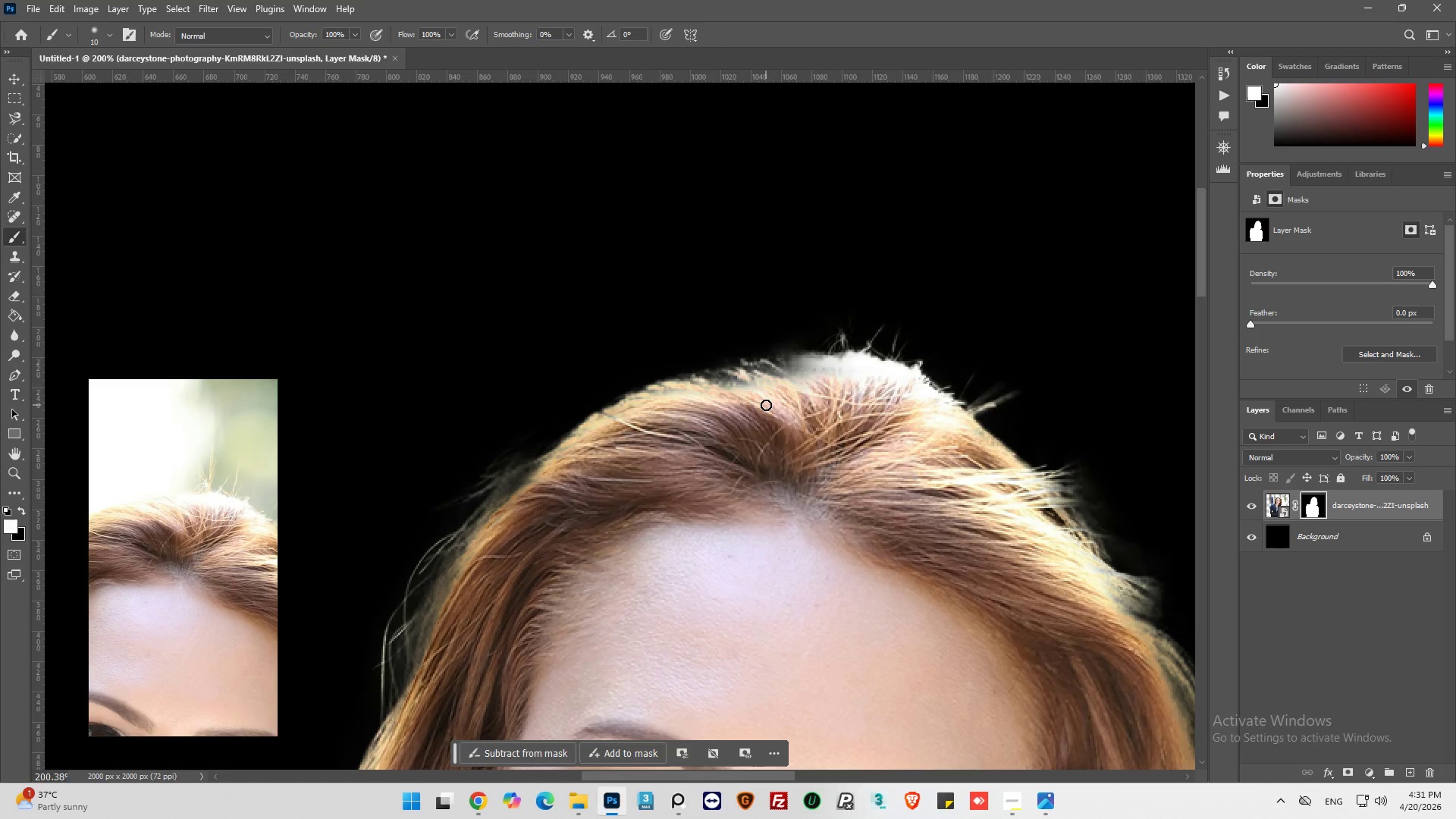 
type(xx)
 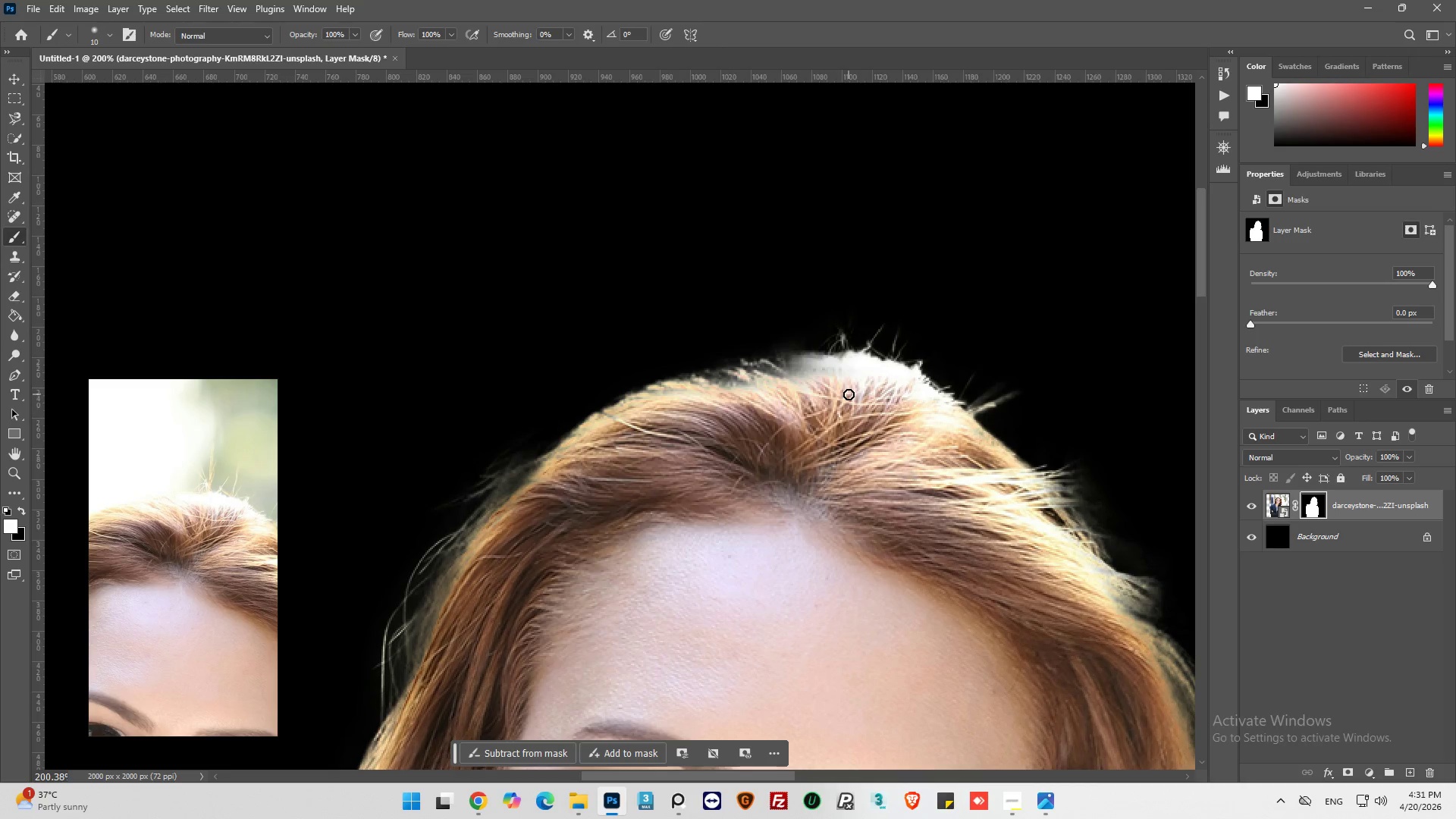 
key(Alt+AltLeft)
 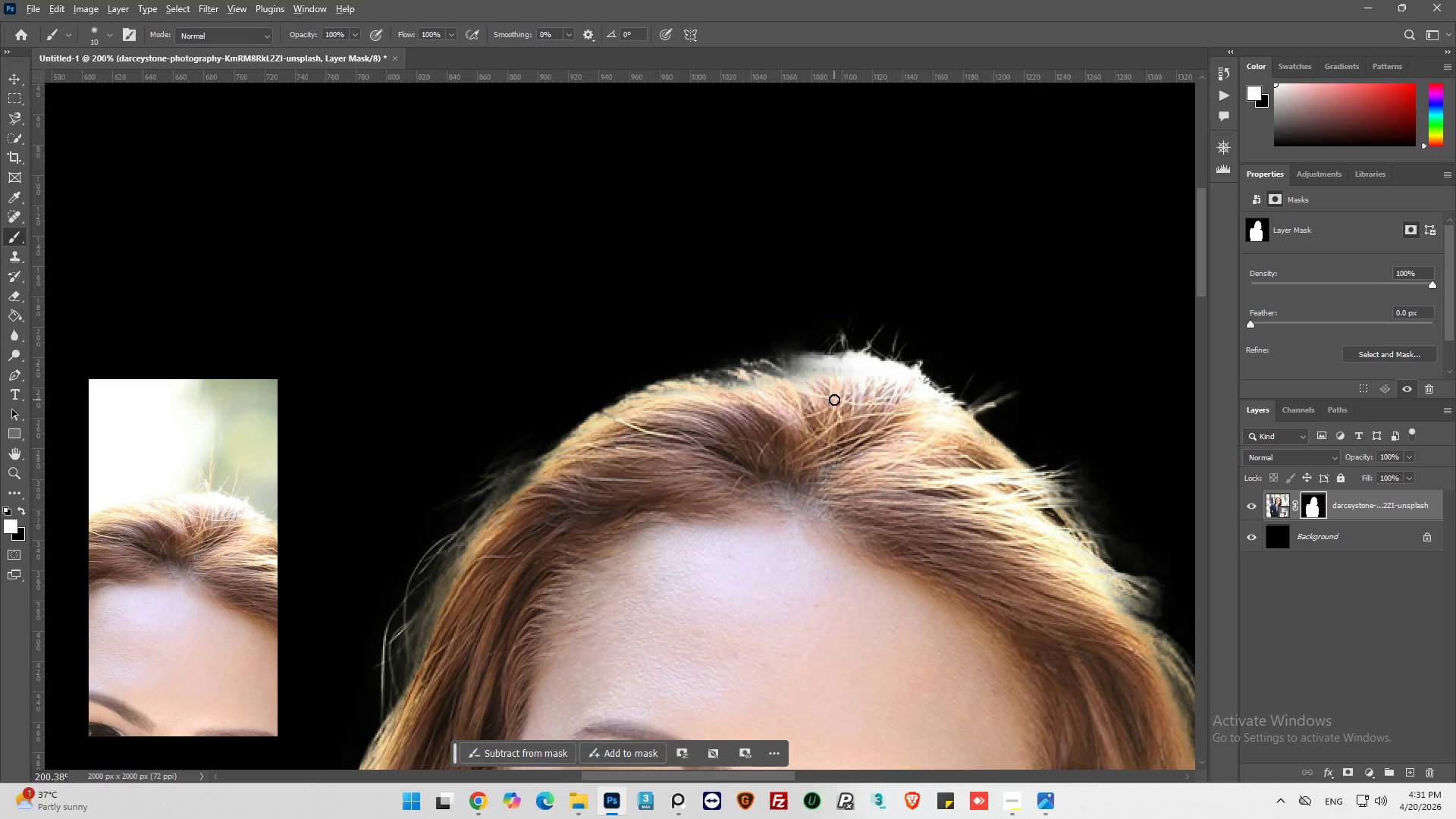 
hold_key(key=AltLeft, duration=0.31)
scroll: coordinate [824, 386], scroll_direction: up, amount: 5.0
 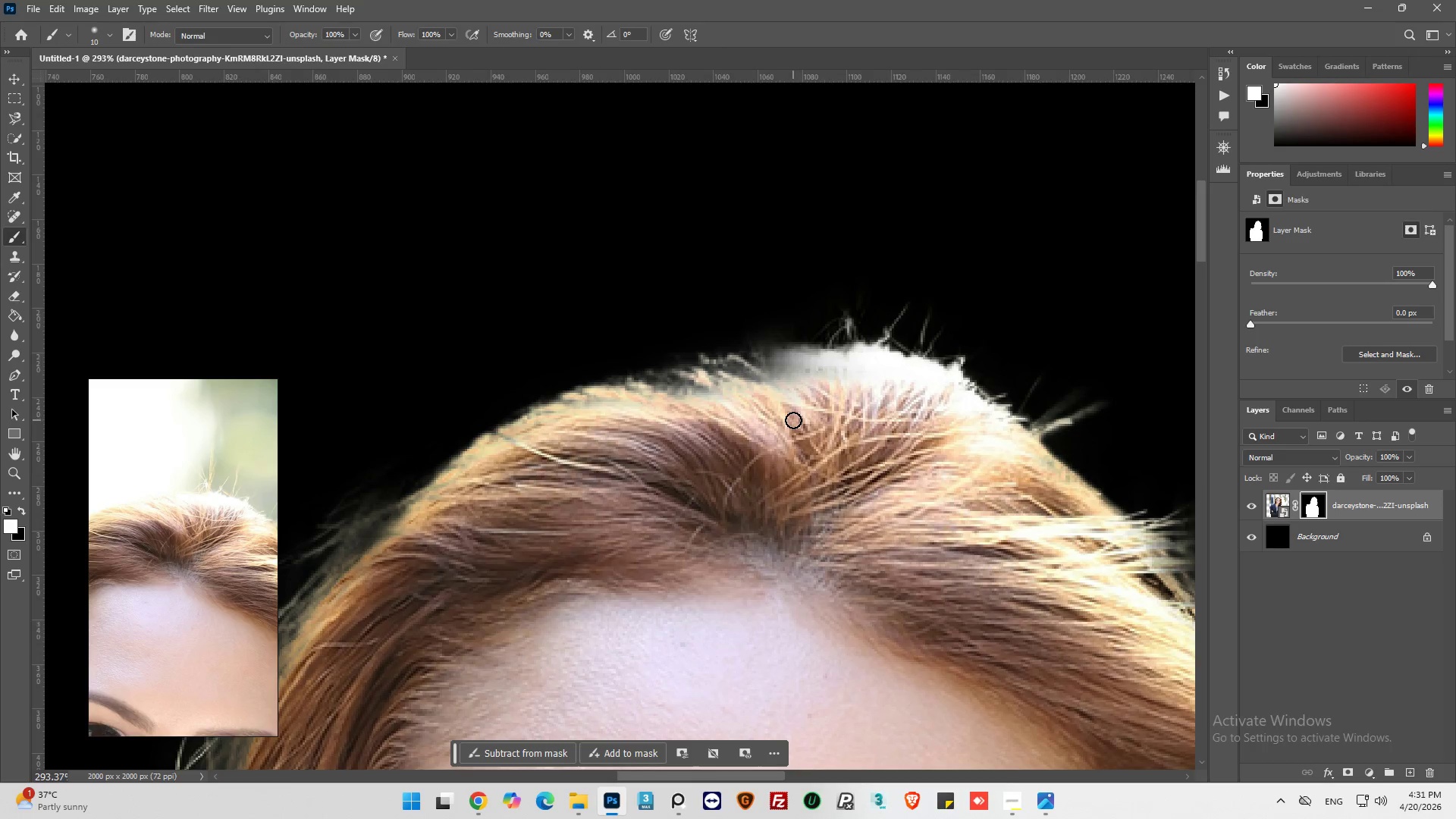 
left_click_drag(start_coordinate=[780, 373], to_coordinate=[829, 450])
 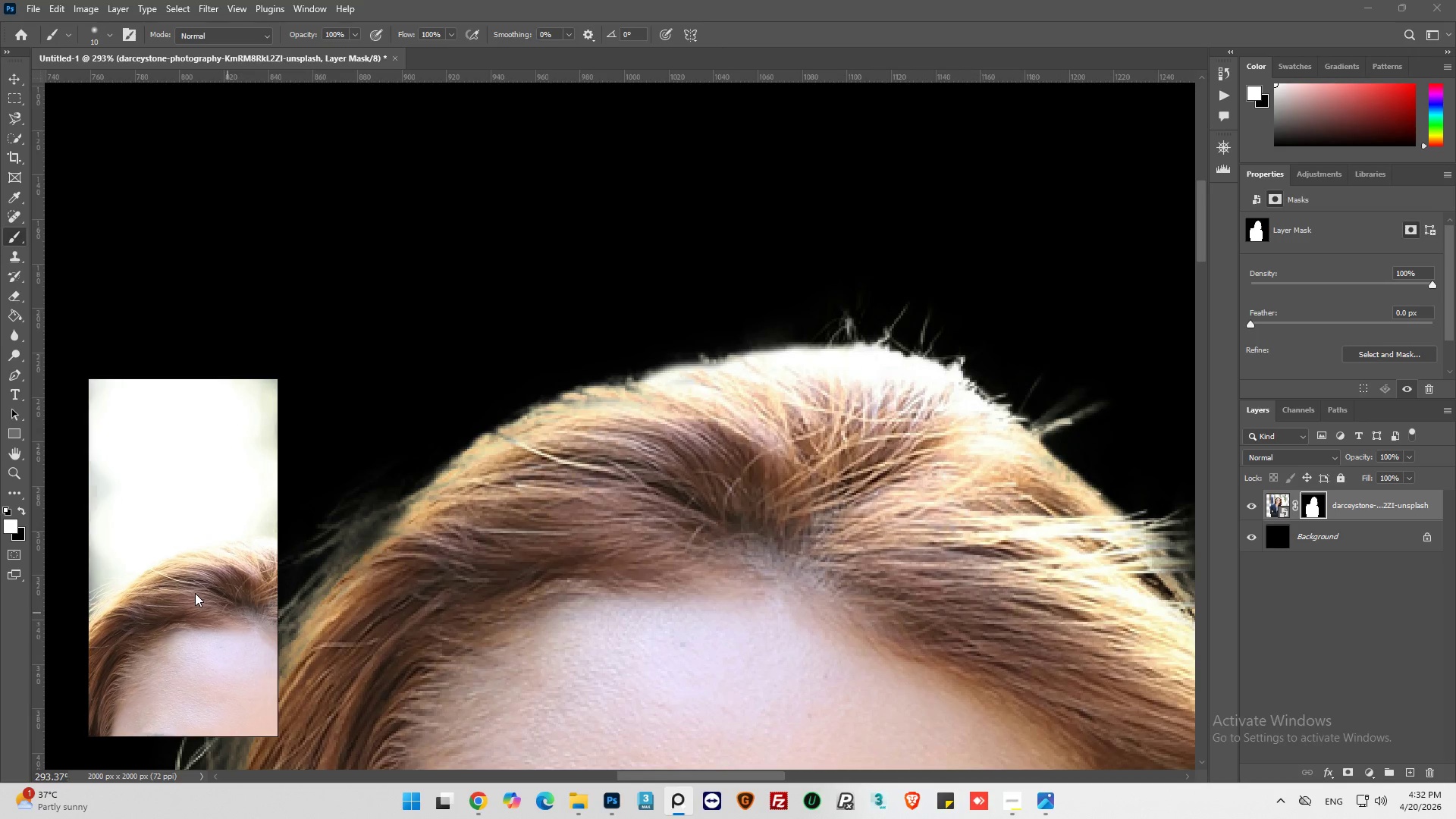 
scroll: coordinate [218, 579], scroll_direction: up, amount: 4.0
 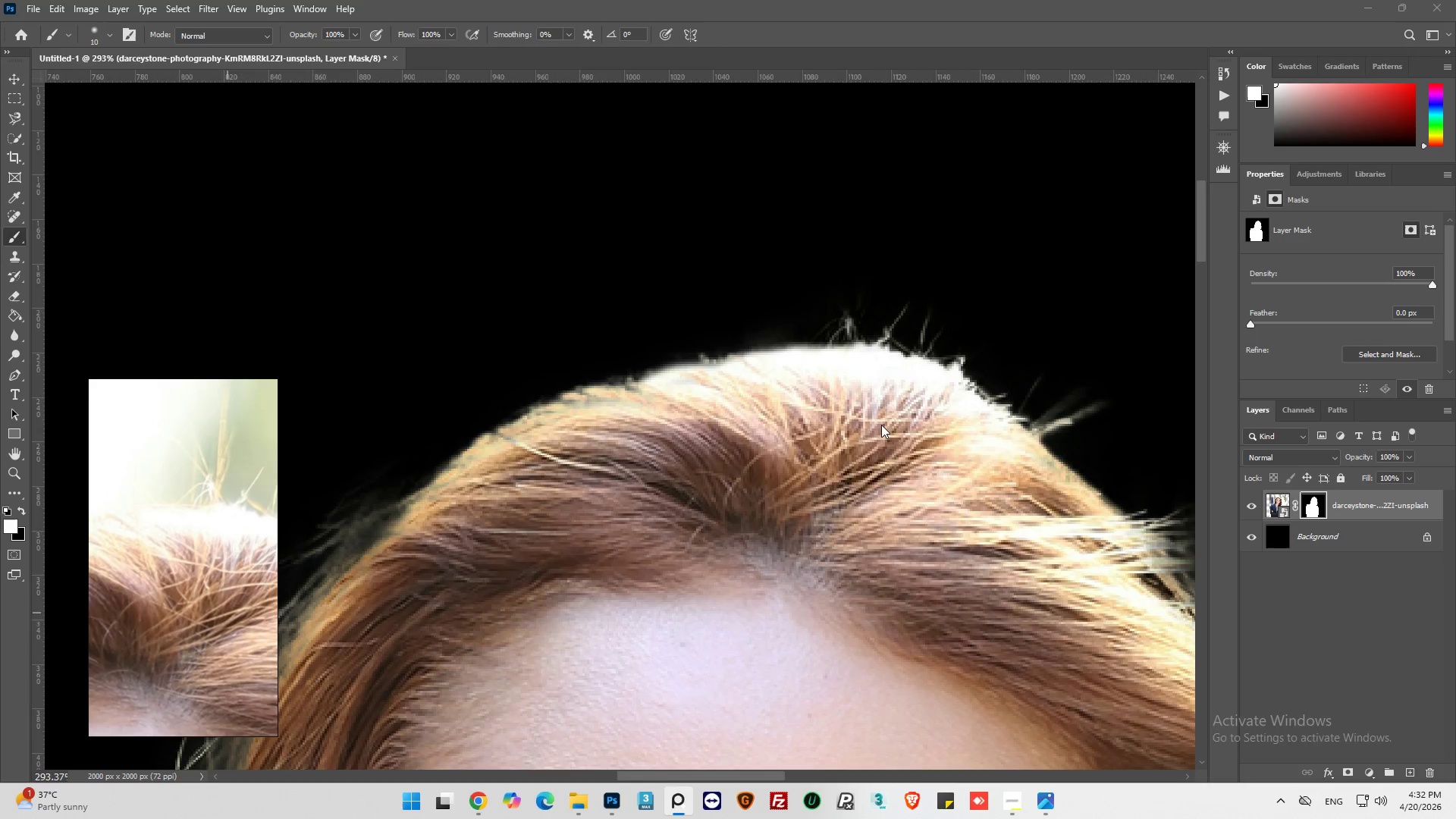 
left_click_drag(start_coordinate=[912, 375], to_coordinate=[724, 361])
 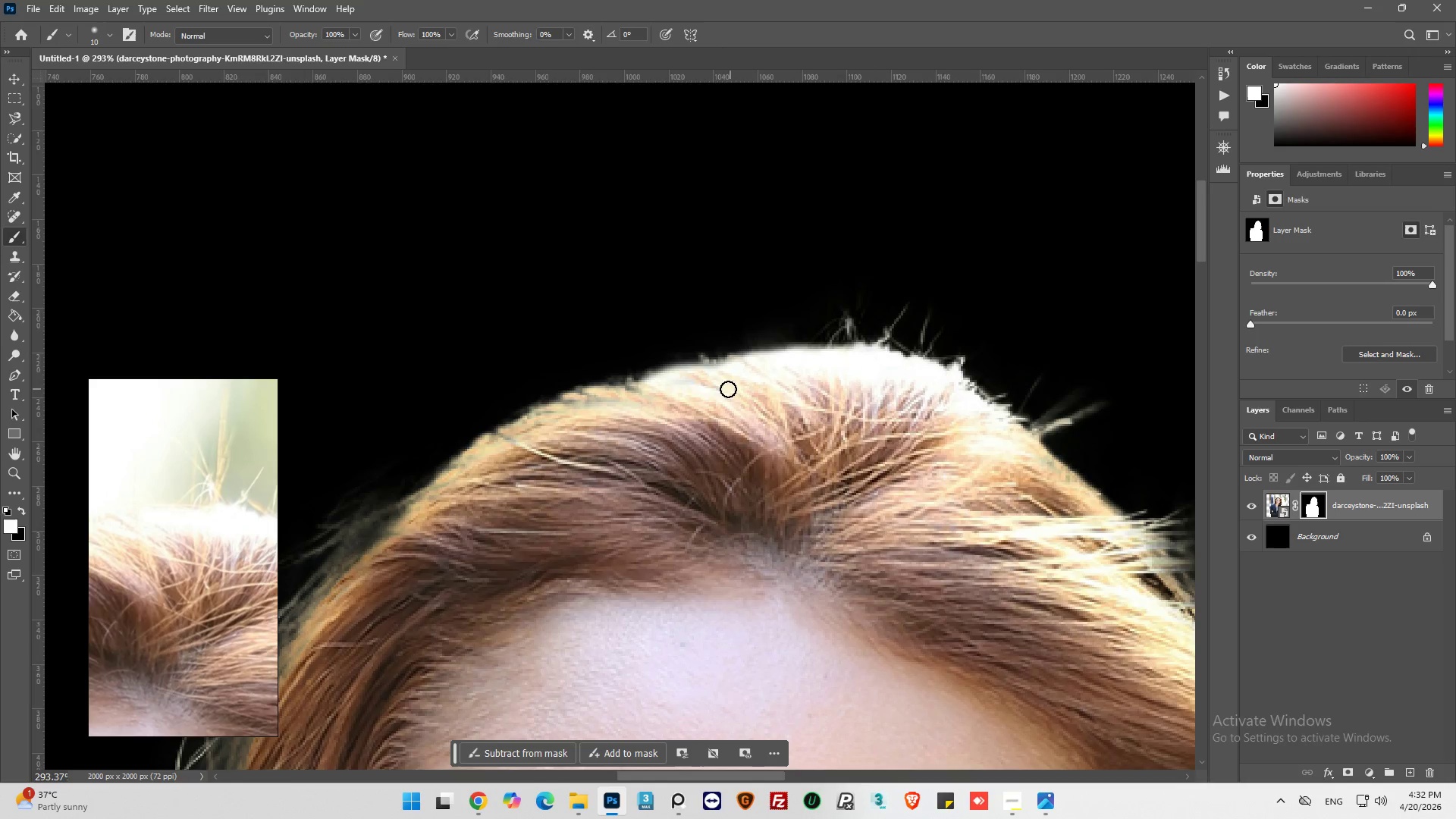 
left_click_drag(start_coordinate=[713, 375], to_coordinate=[762, 419])
 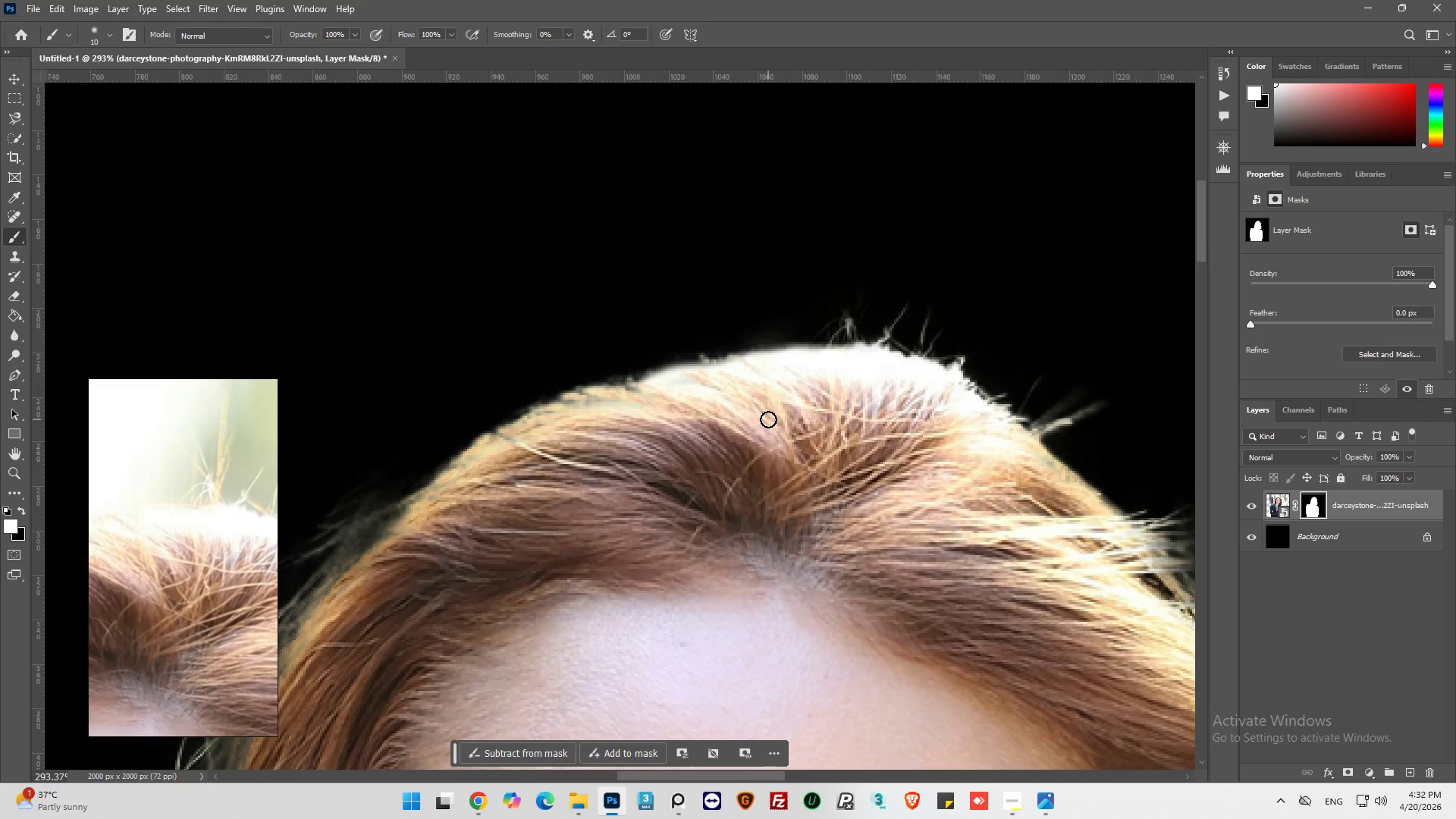 
left_click_drag(start_coordinate=[679, 348], to_coordinate=[522, 399])
 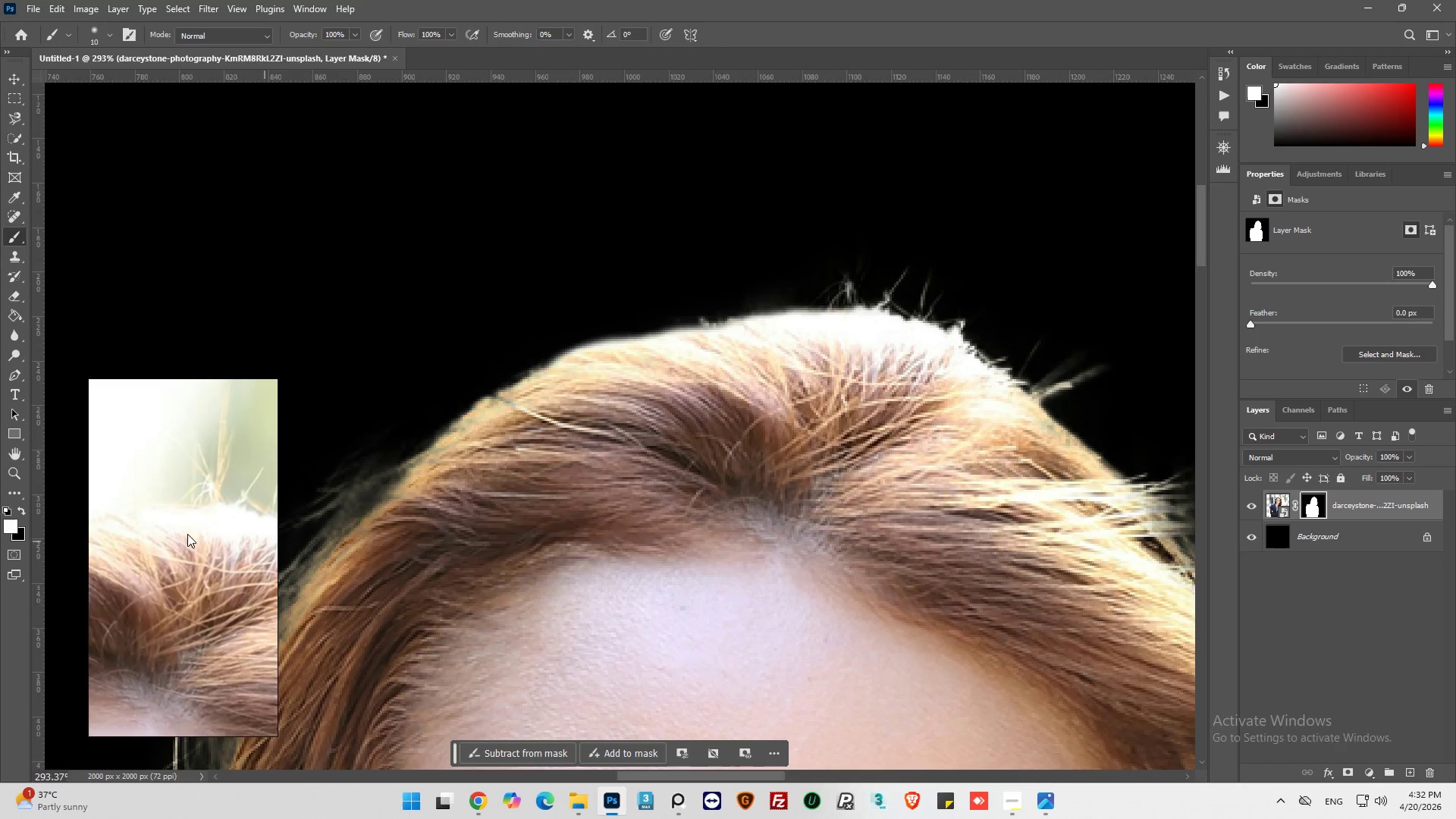 
scroll: coordinate [182, 535], scroll_direction: down, amount: 7.0
 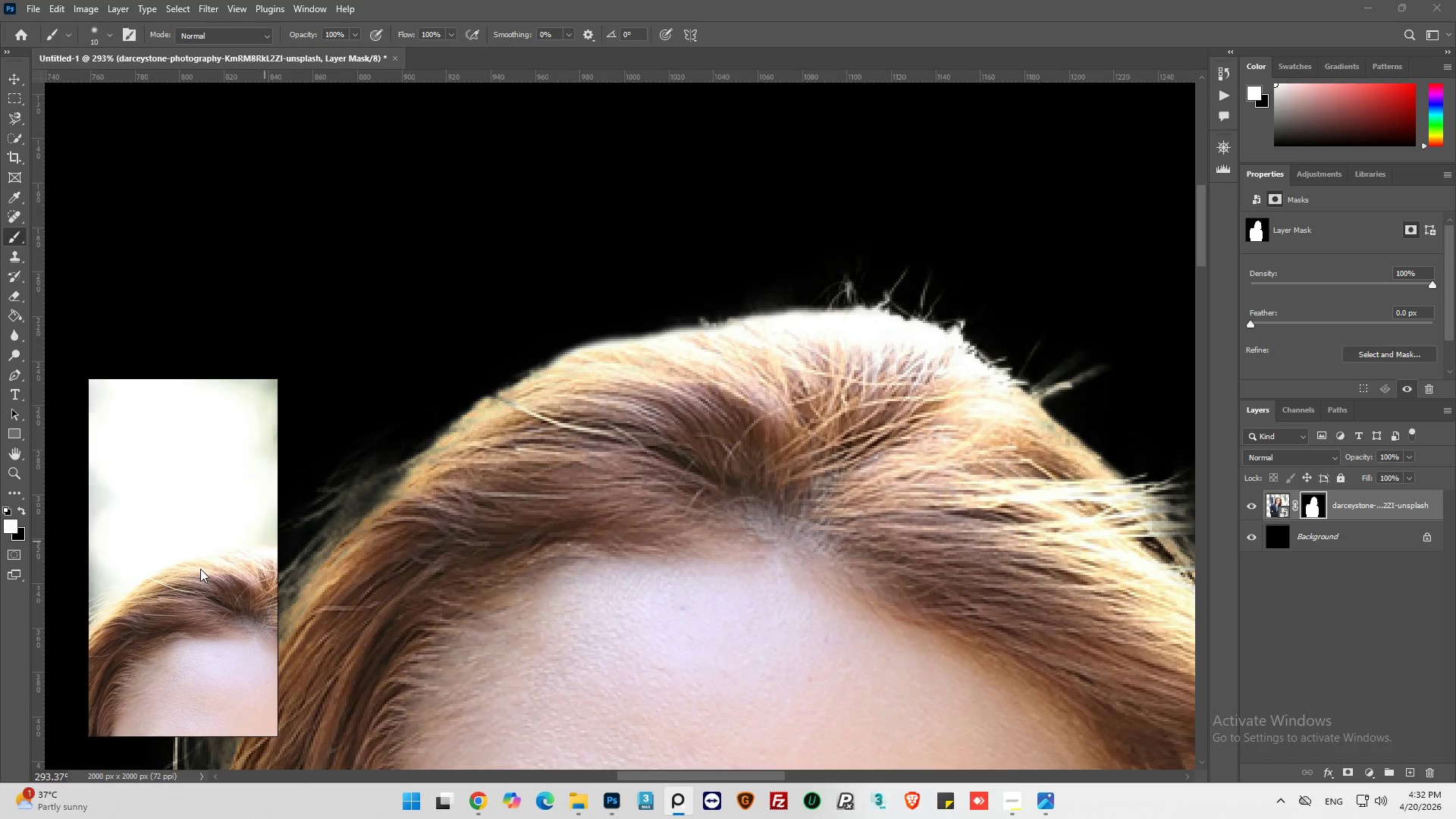 
scroll: coordinate [187, 573], scroll_direction: up, amount: 3.0
 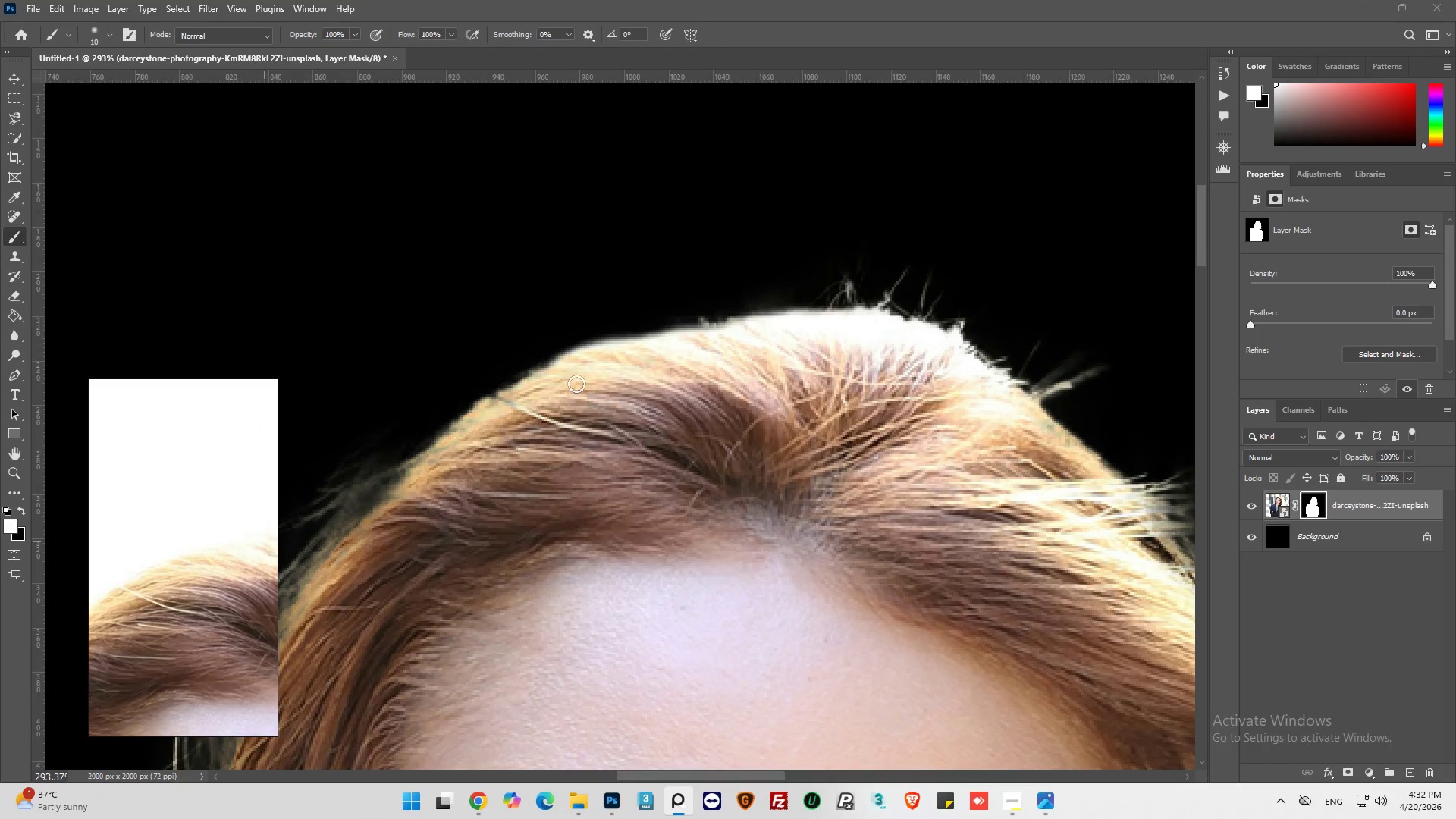 
left_click_drag(start_coordinate=[556, 381], to_coordinate=[356, 542])
 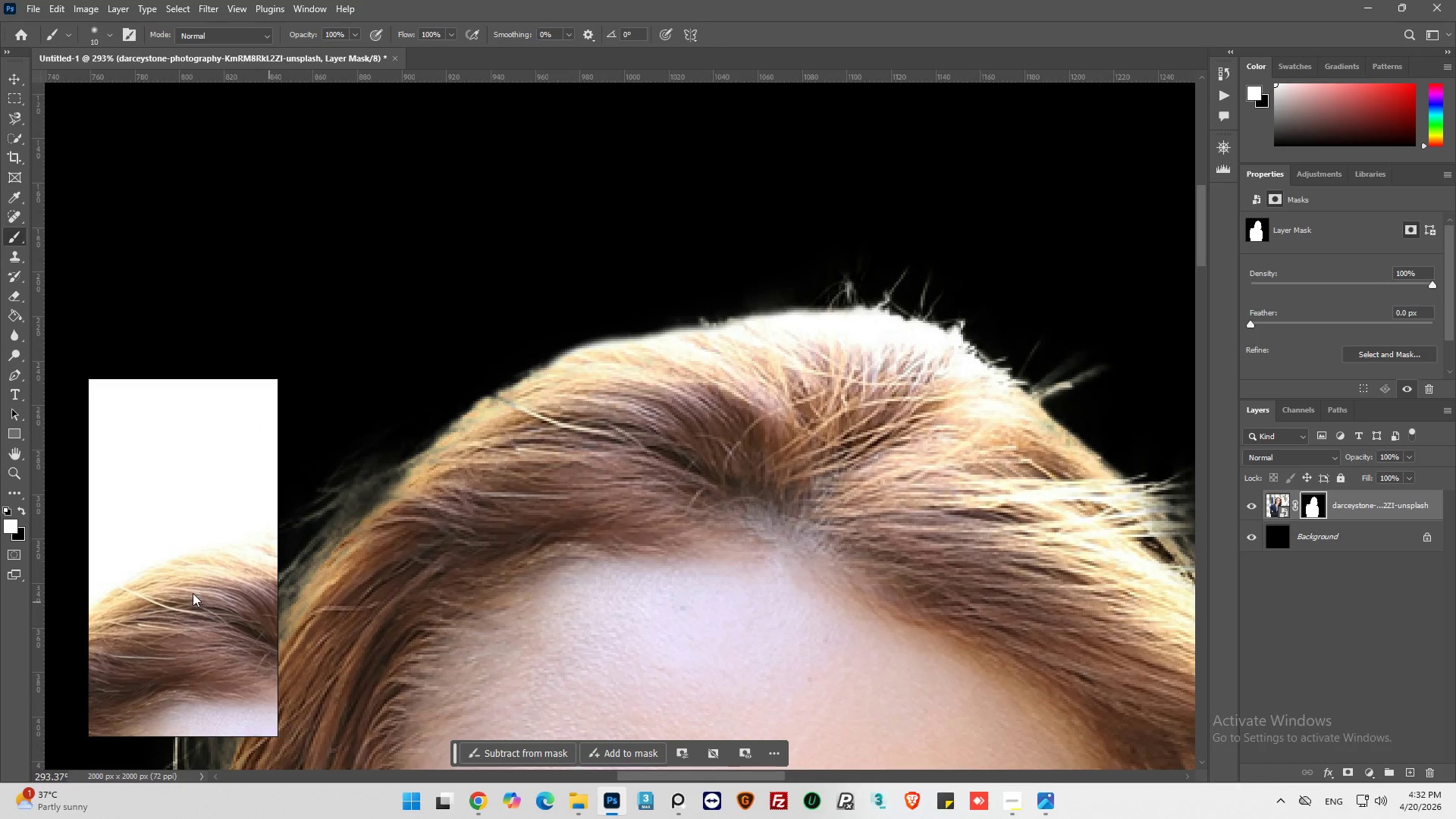 
scroll: coordinate [172, 601], scroll_direction: down, amount: 4.0
 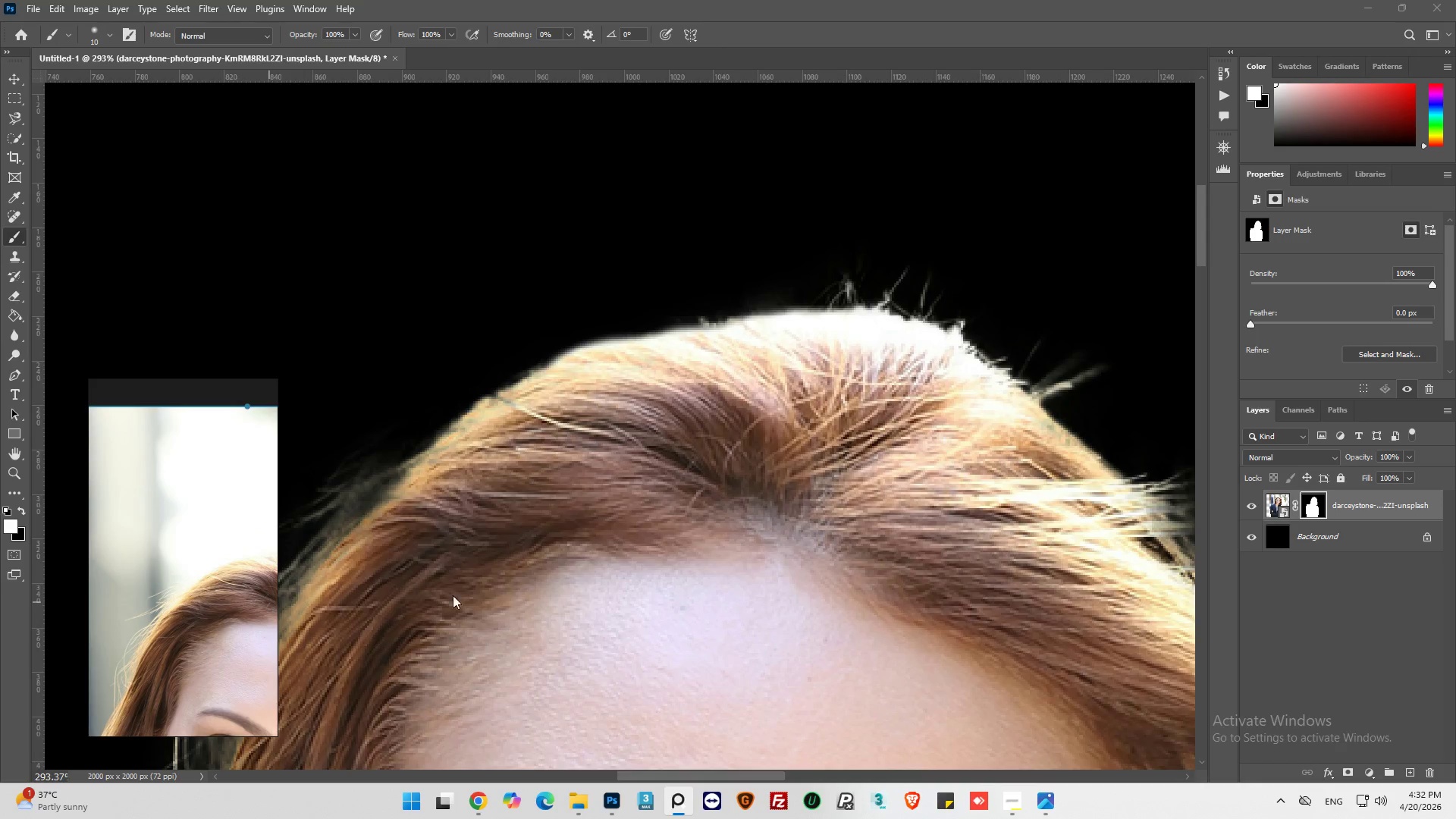 
hold_key(key=AltLeft, duration=0.78)
scroll: coordinate [682, 590], scroll_direction: down, amount: 4.0
 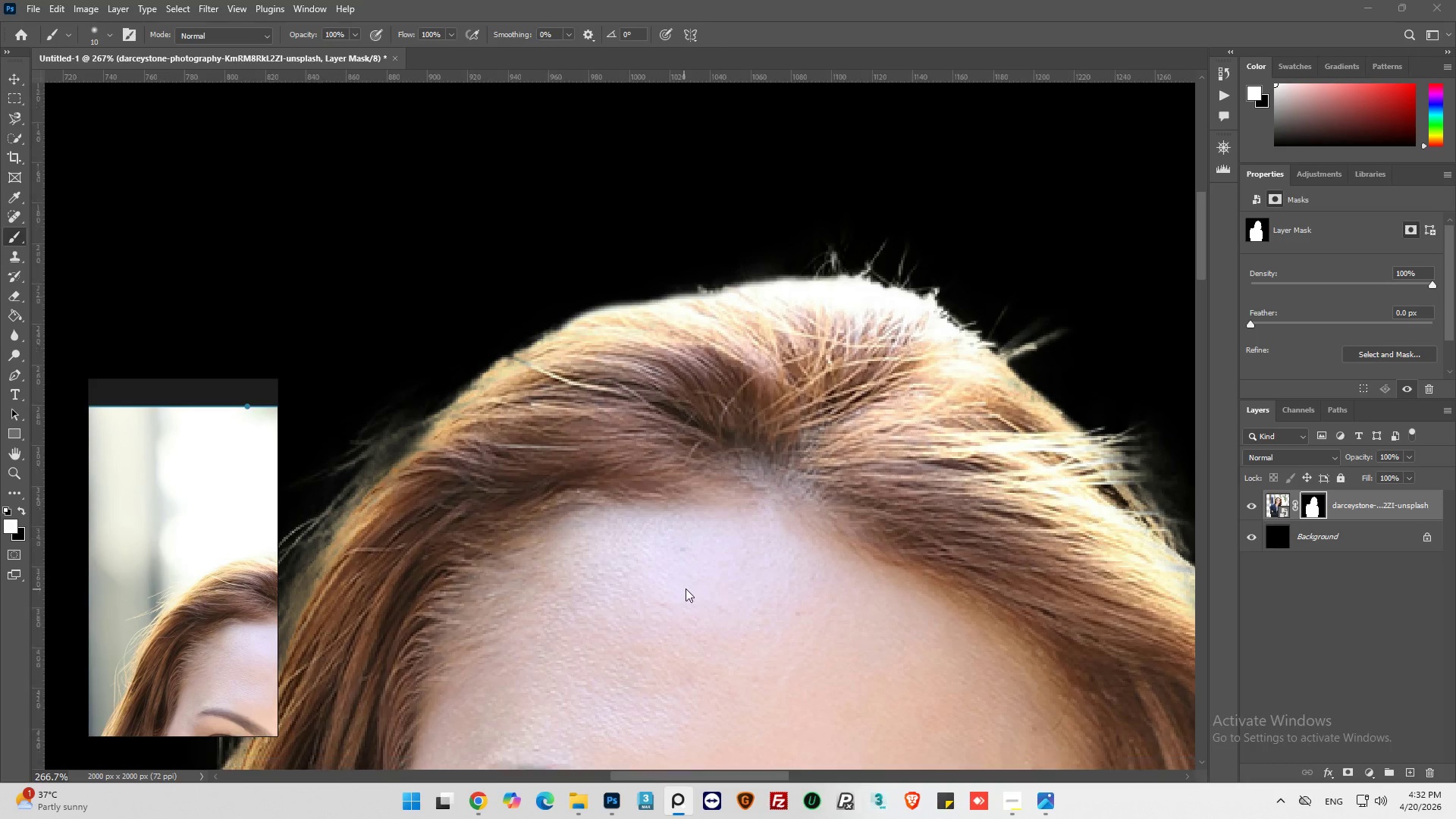 
key(Alt+AltLeft)
 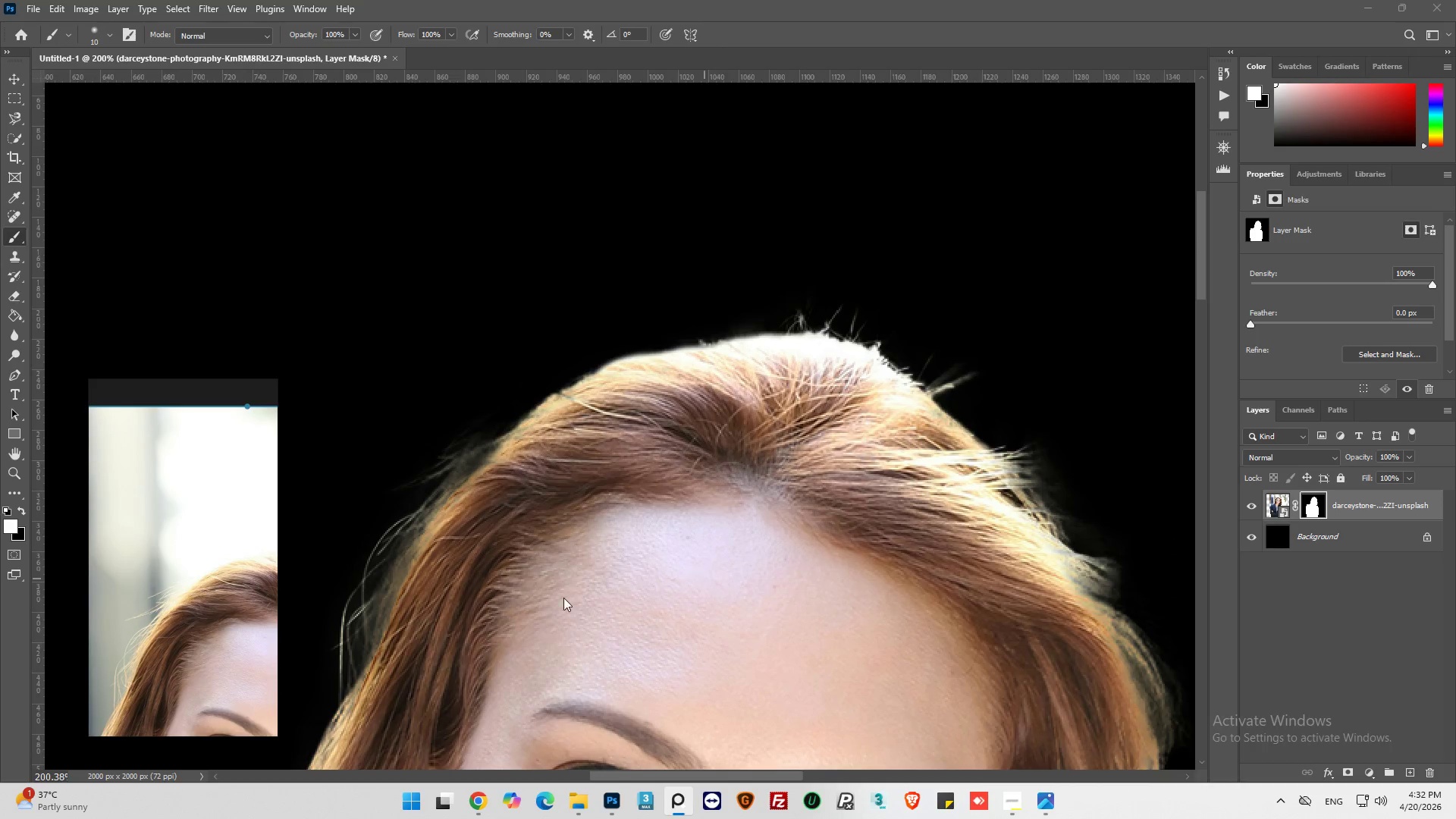 
scroll: coordinate [704, 579], scroll_direction: down, amount: 7.0
 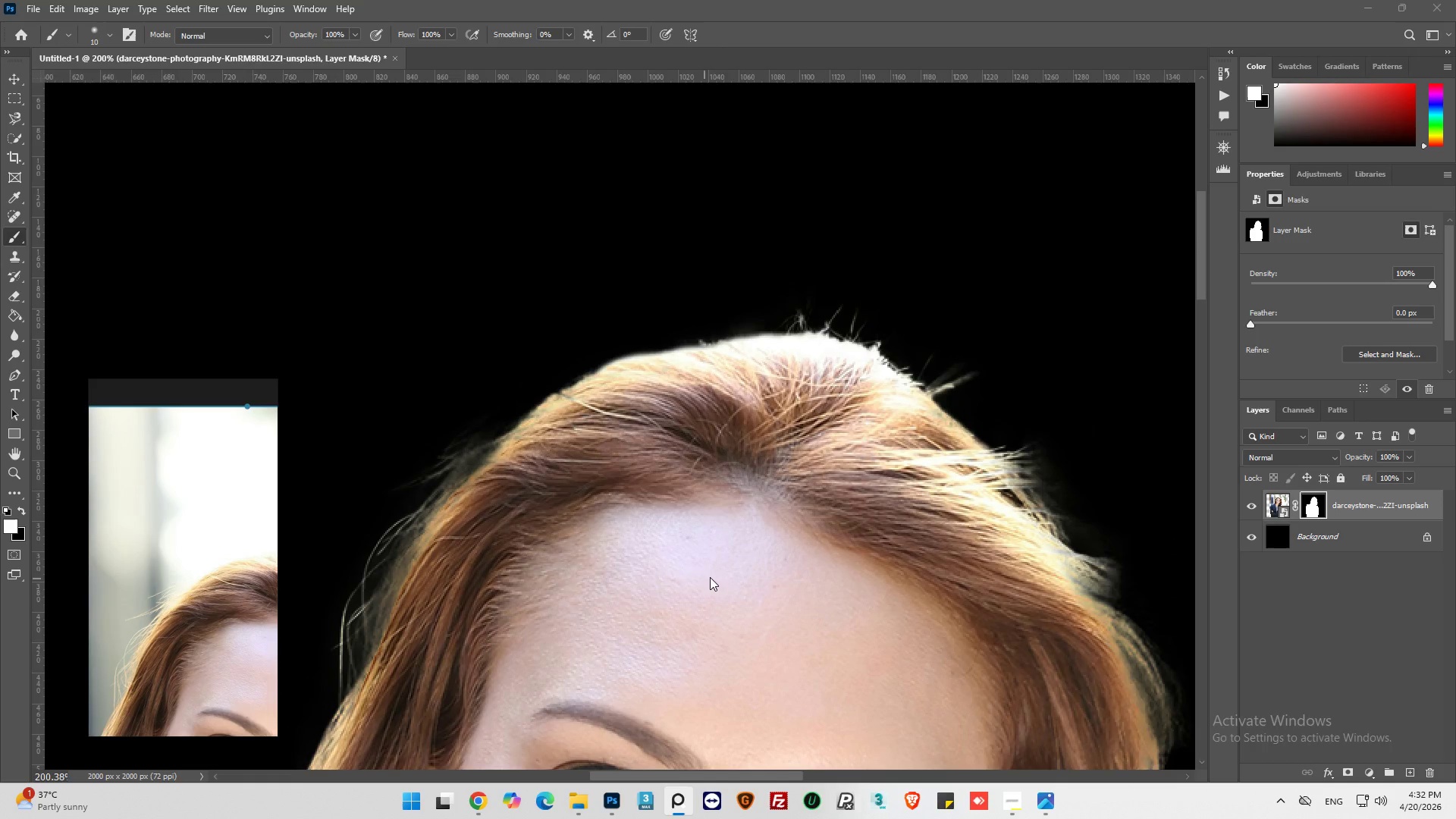 
scroll: coordinate [194, 627], scroll_direction: up, amount: 4.0
 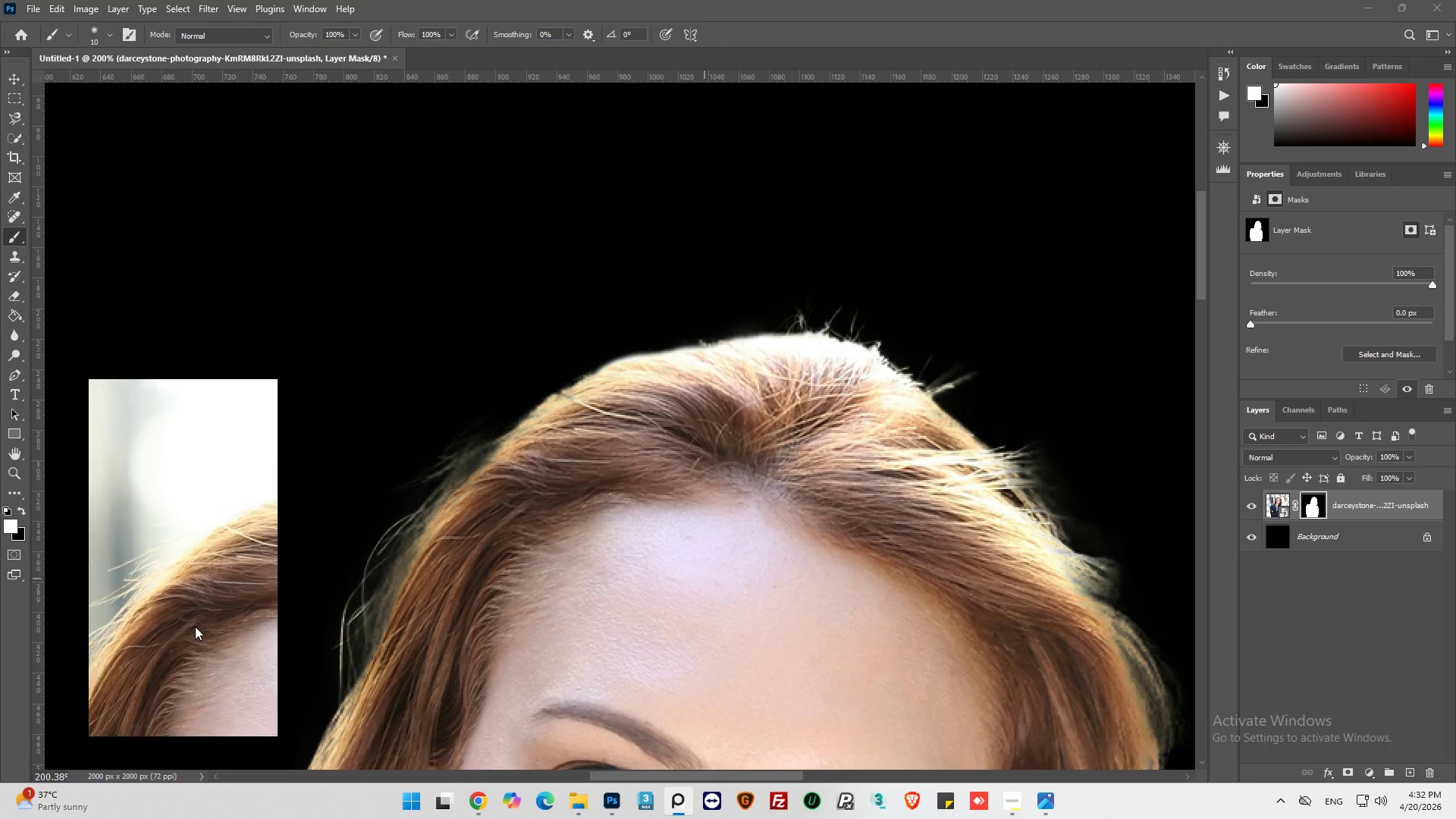 
scroll: coordinate [196, 626], scroll_direction: down, amount: 3.0
 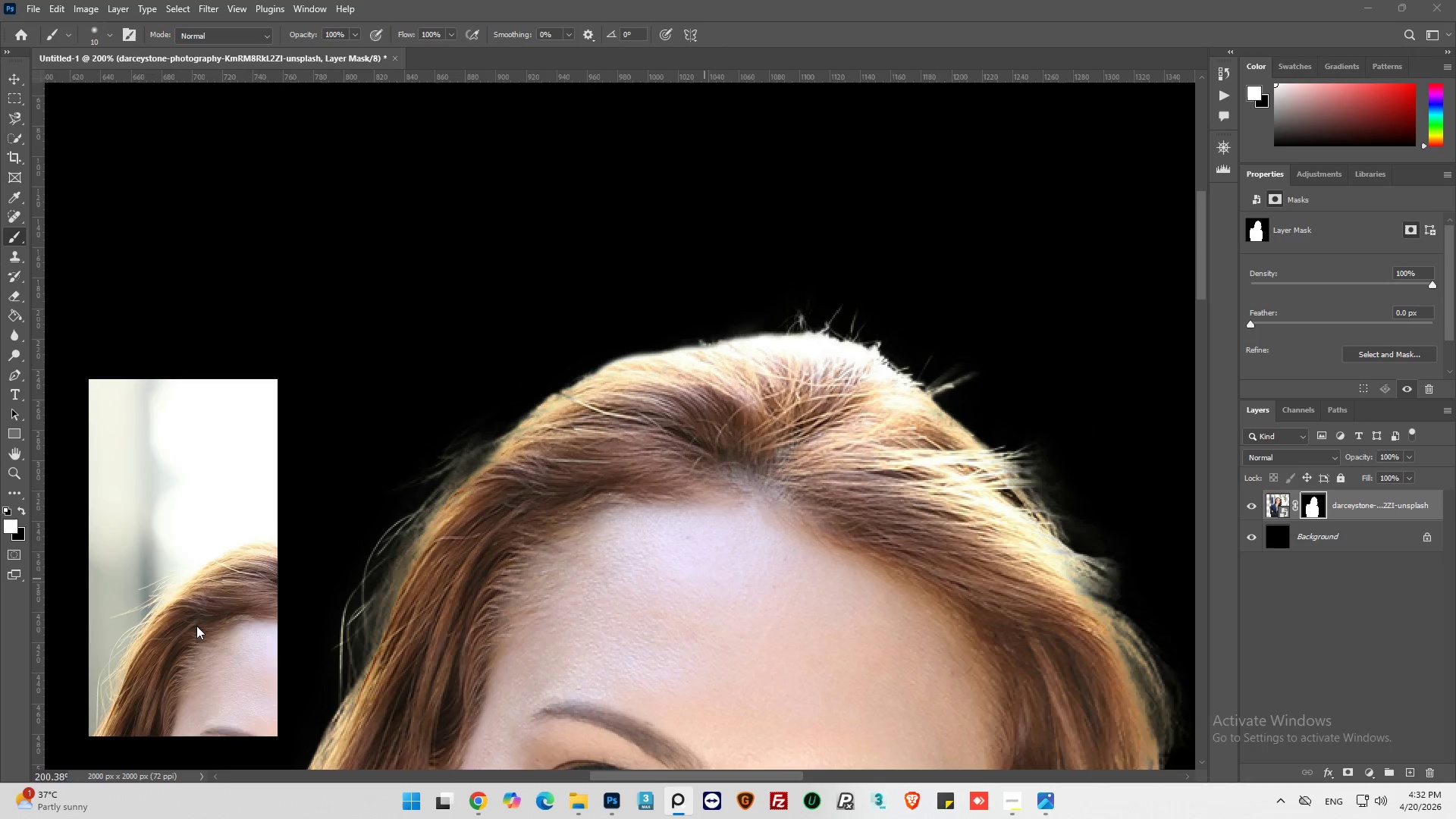 
scroll: coordinate [196, 626], scroll_direction: up, amount: 1.0
 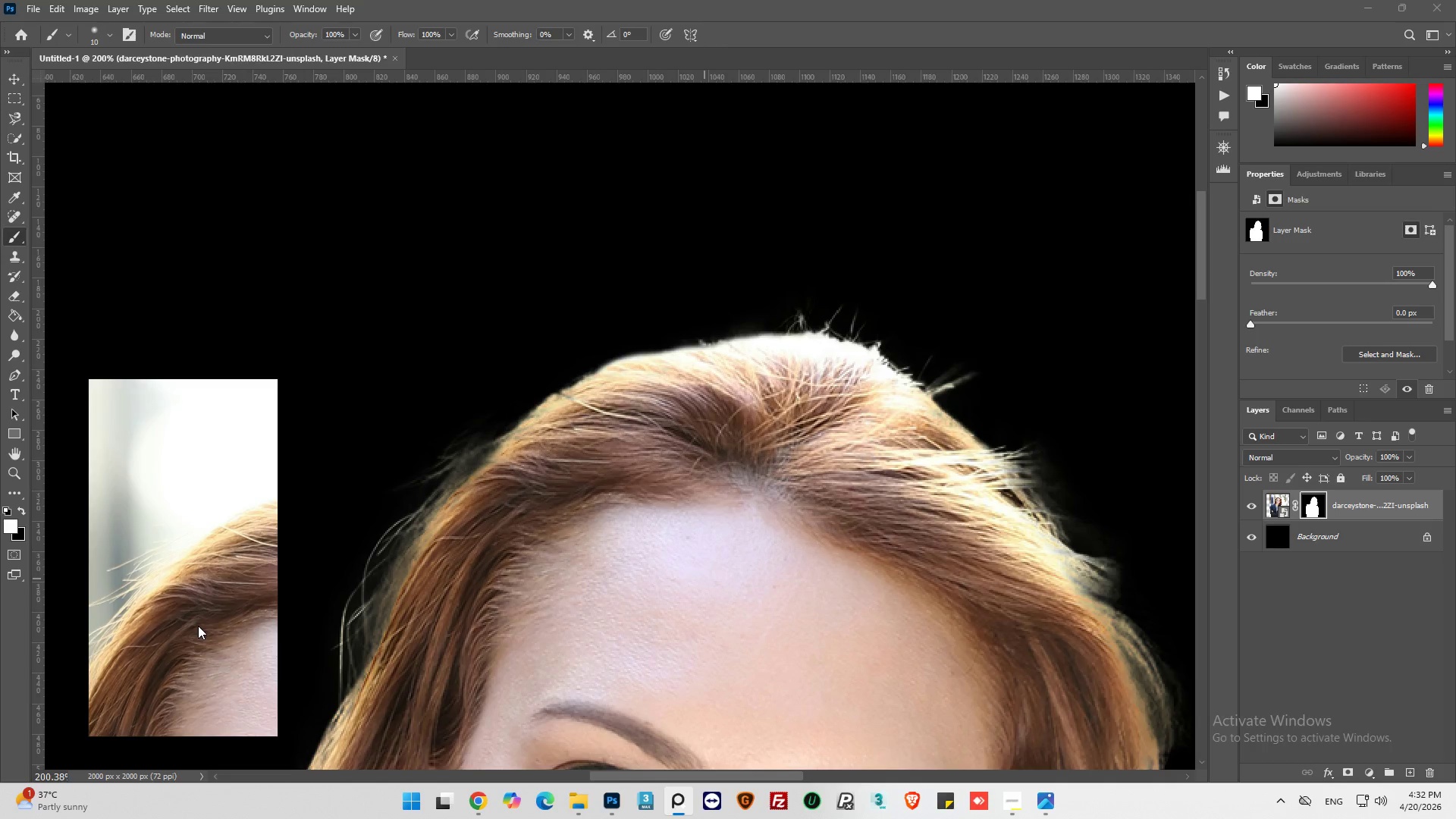 
wait(5.02)
 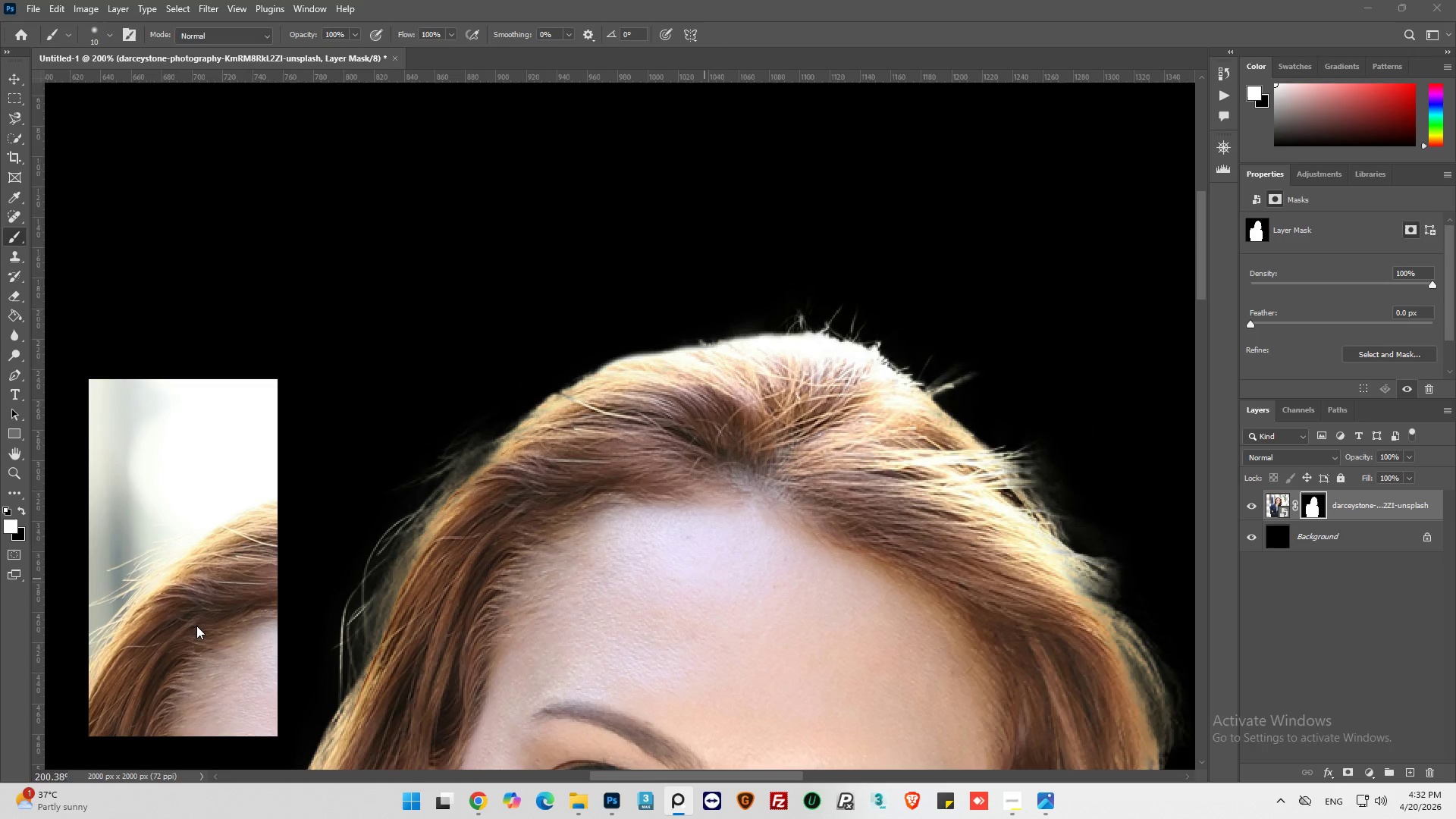 
hold_key(key=AltLeft, duration=0.48)
scroll: coordinate [507, 407], scroll_direction: up, amount: 5.0
 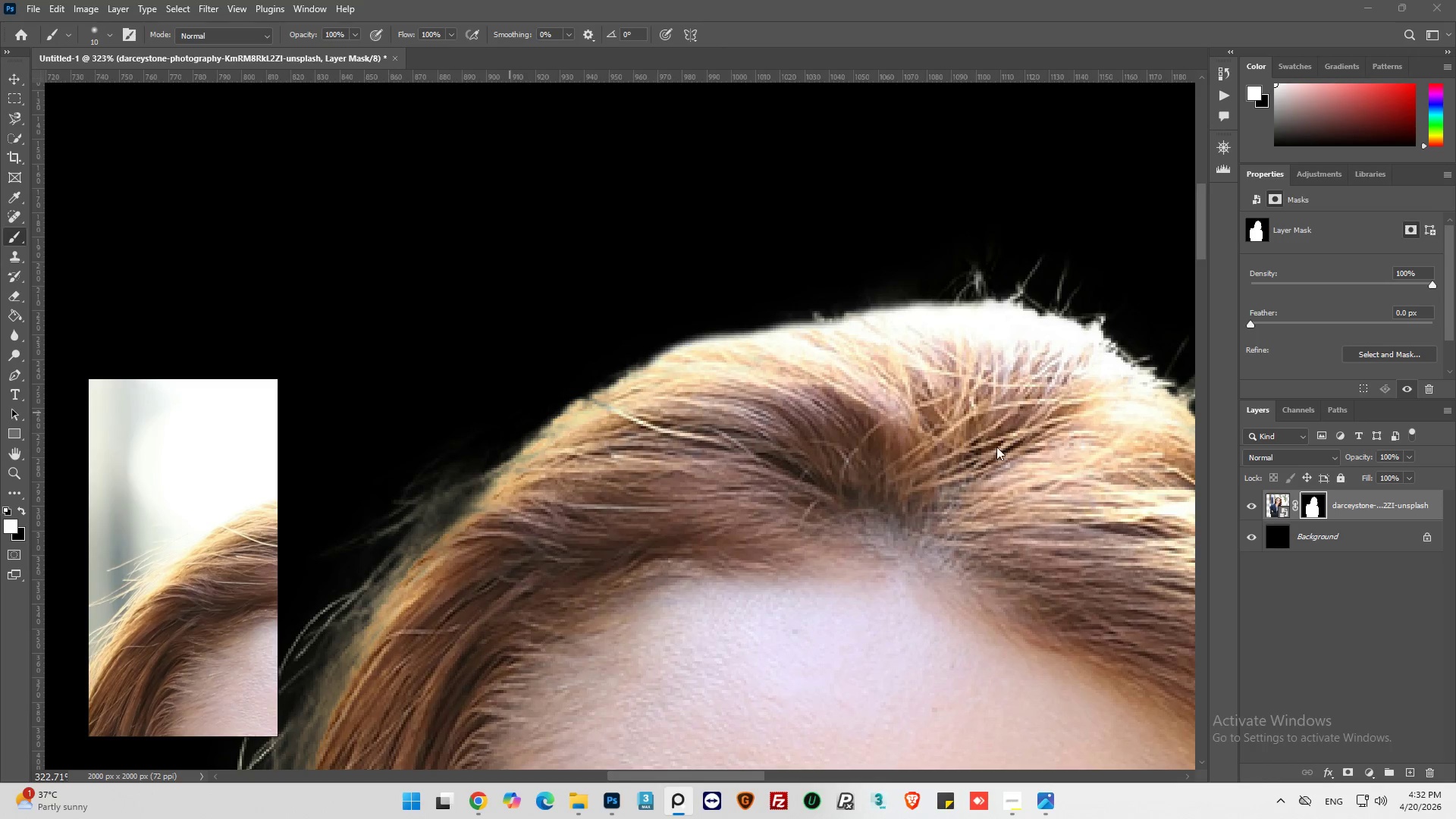 
hold_key(key=AltLeft, duration=0.42)
 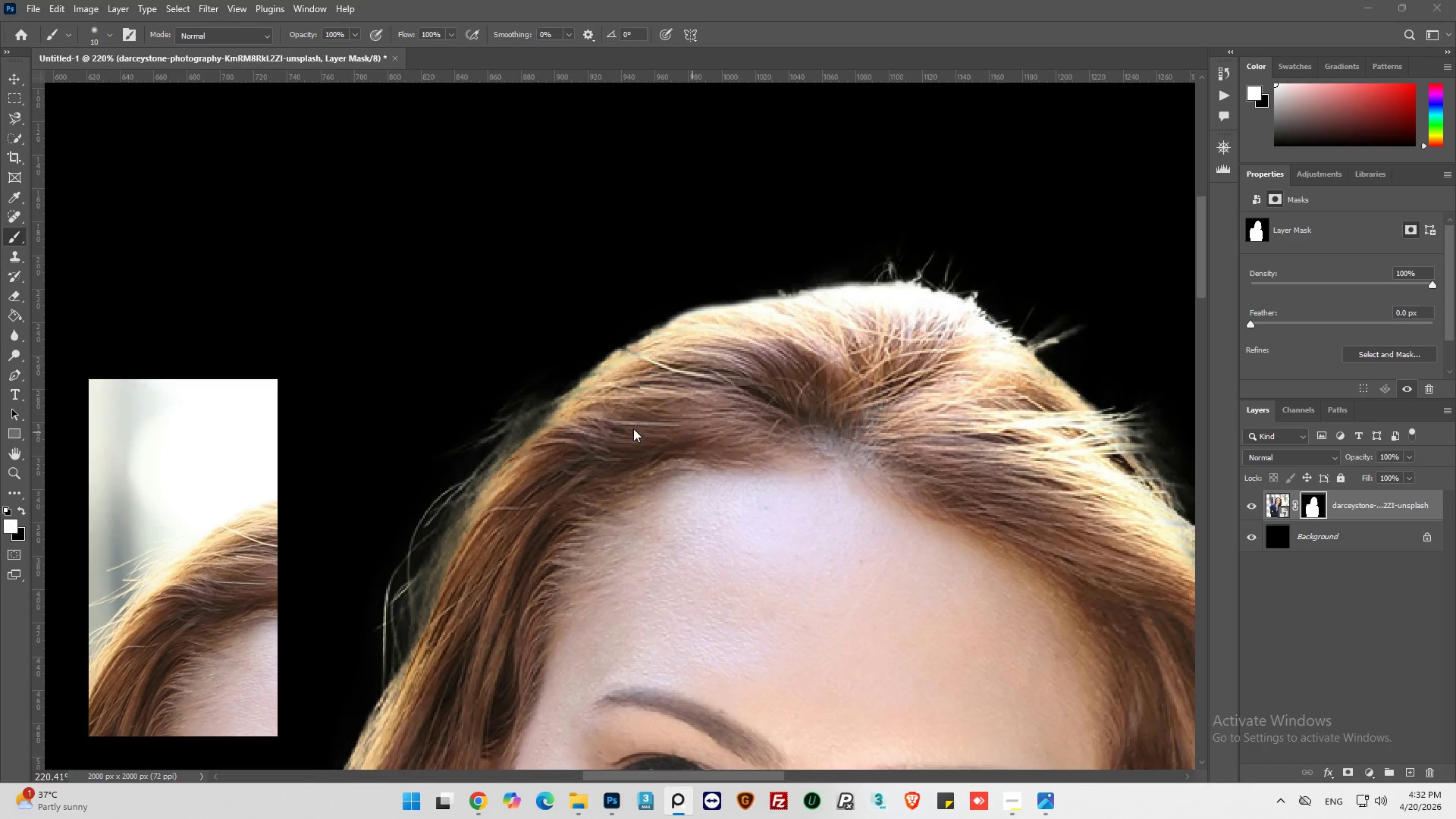 
key(Alt+AltLeft)
 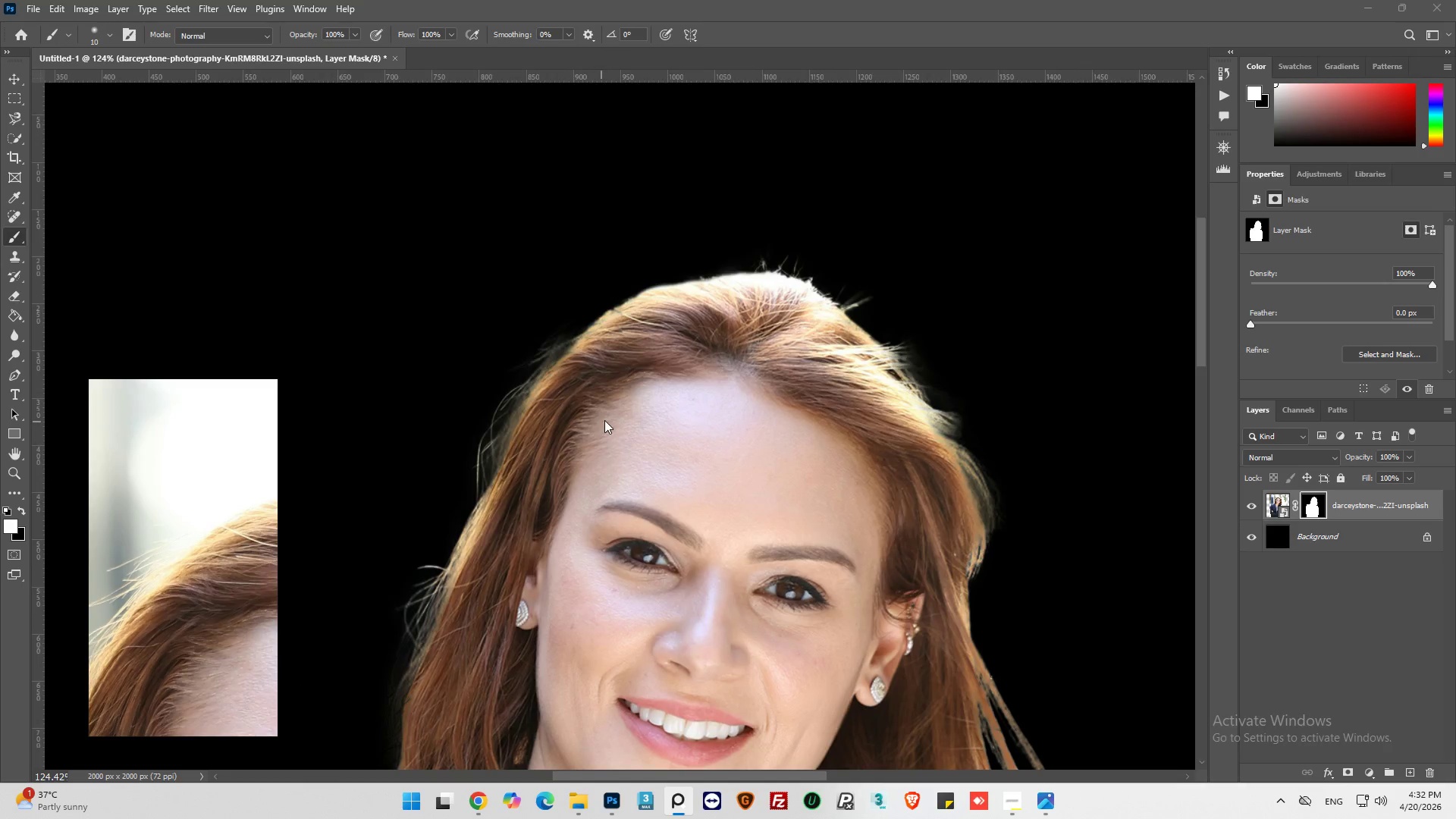 
key(Alt+AltLeft)
 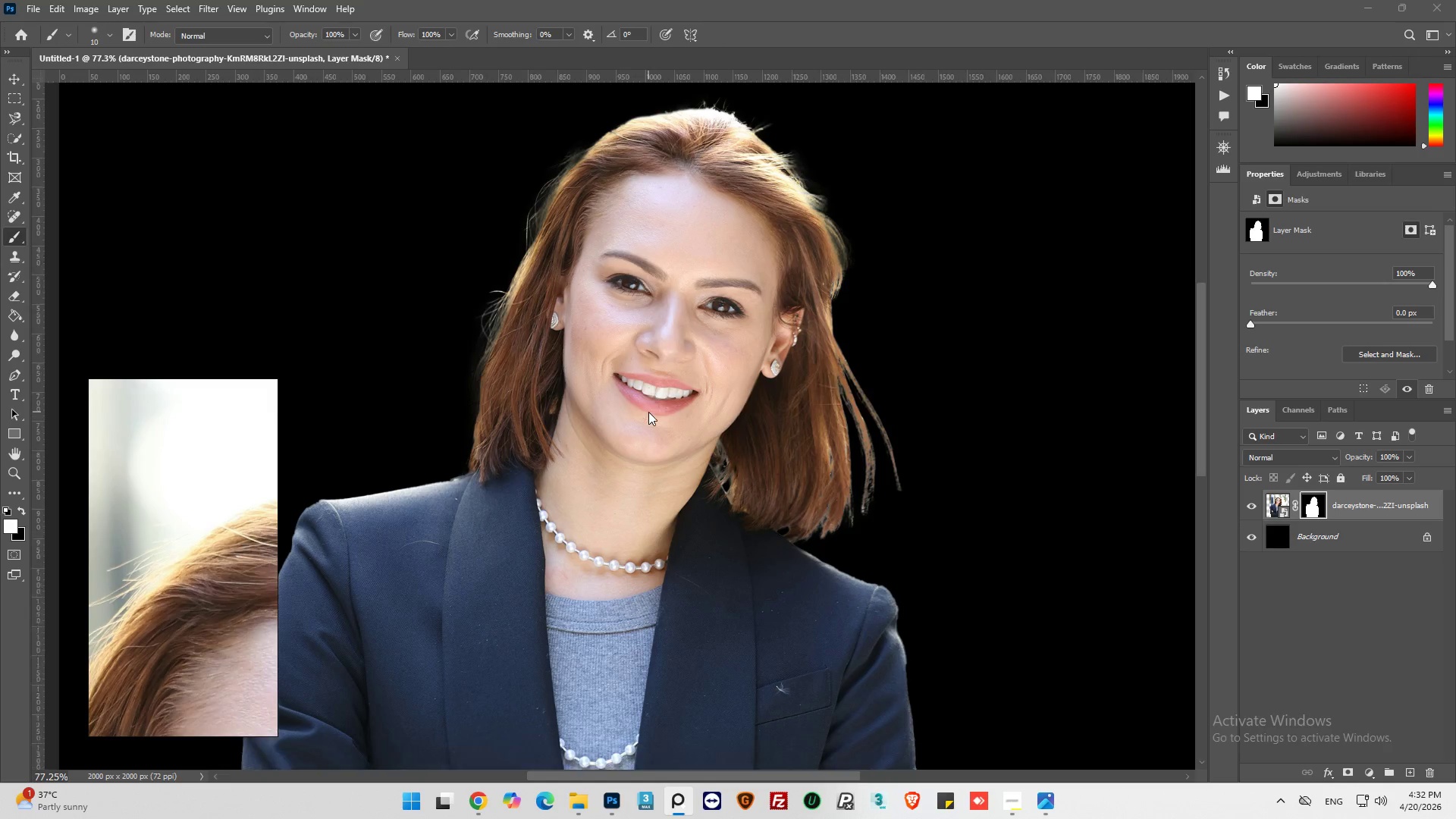 
key(Alt+AltLeft)
 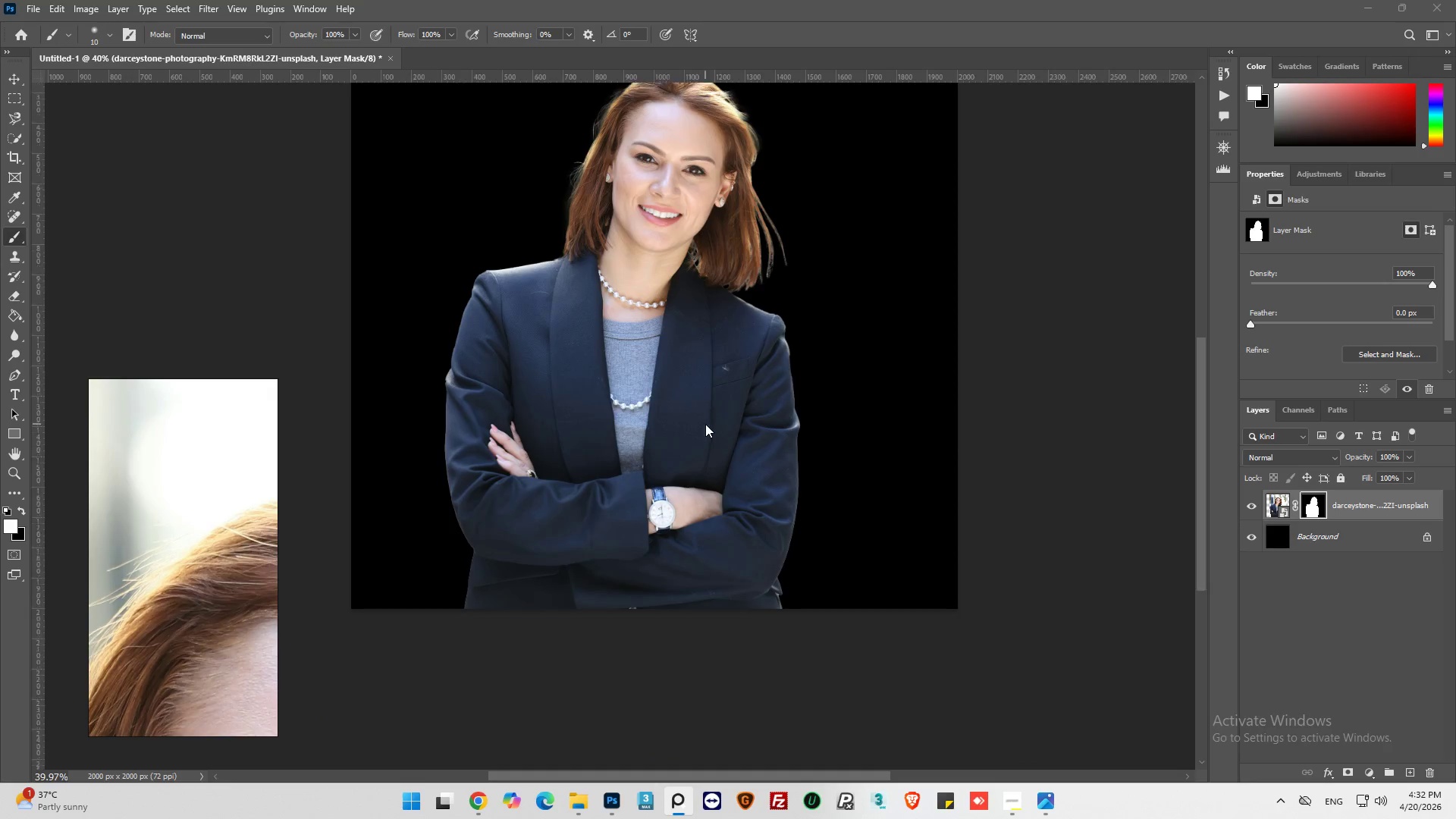 
hold_key(key=AltLeft, duration=0.5)
scroll: coordinate [740, 540], scroll_direction: down, amount: 58.0
 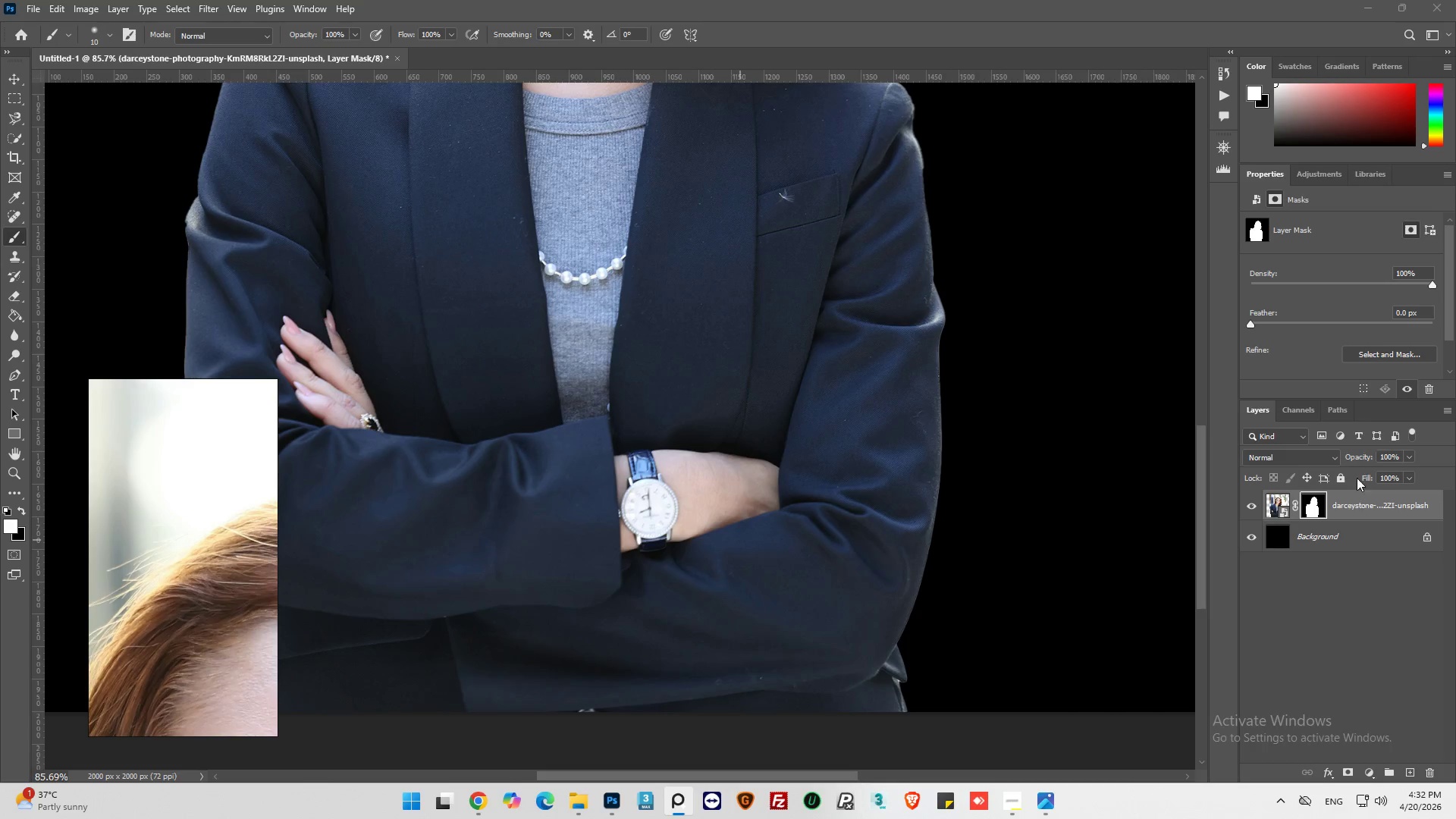 
left_click([1313, 507])
 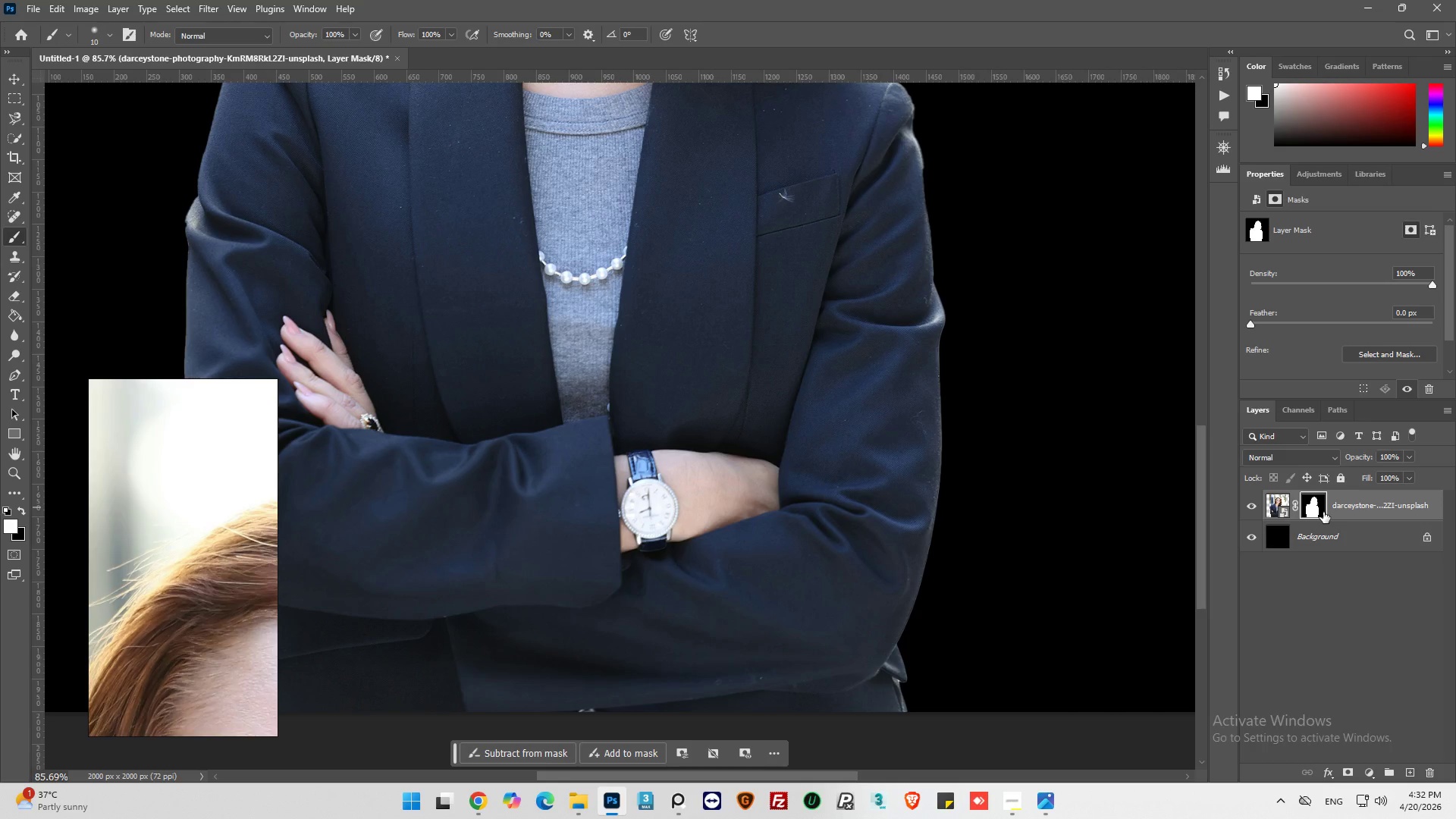 
hold_key(key=AltLeft, duration=0.61)
left_click([1320, 508])
 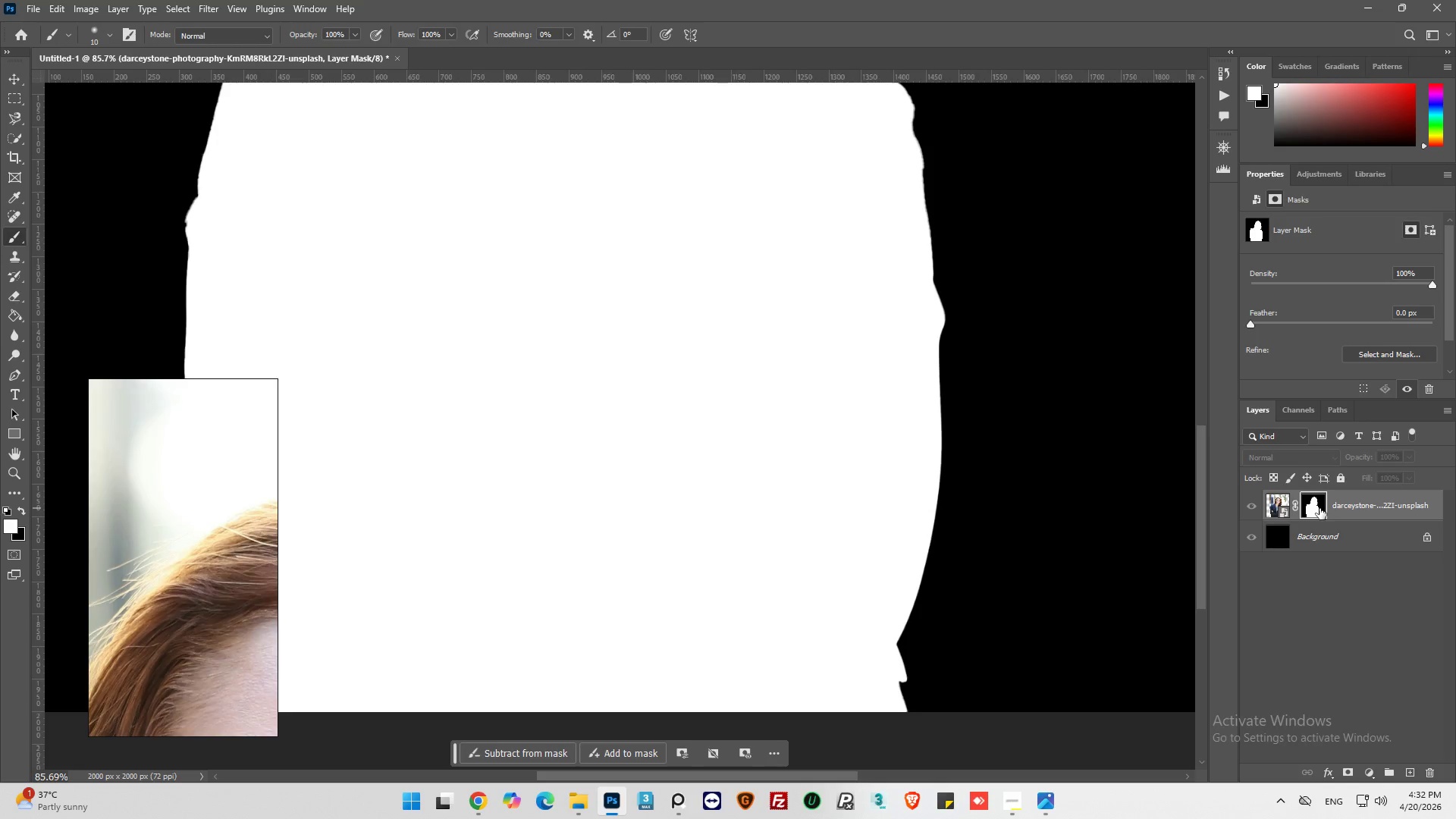 
hold_key(key=AltLeft, duration=0.41)
left_click([1320, 508])
 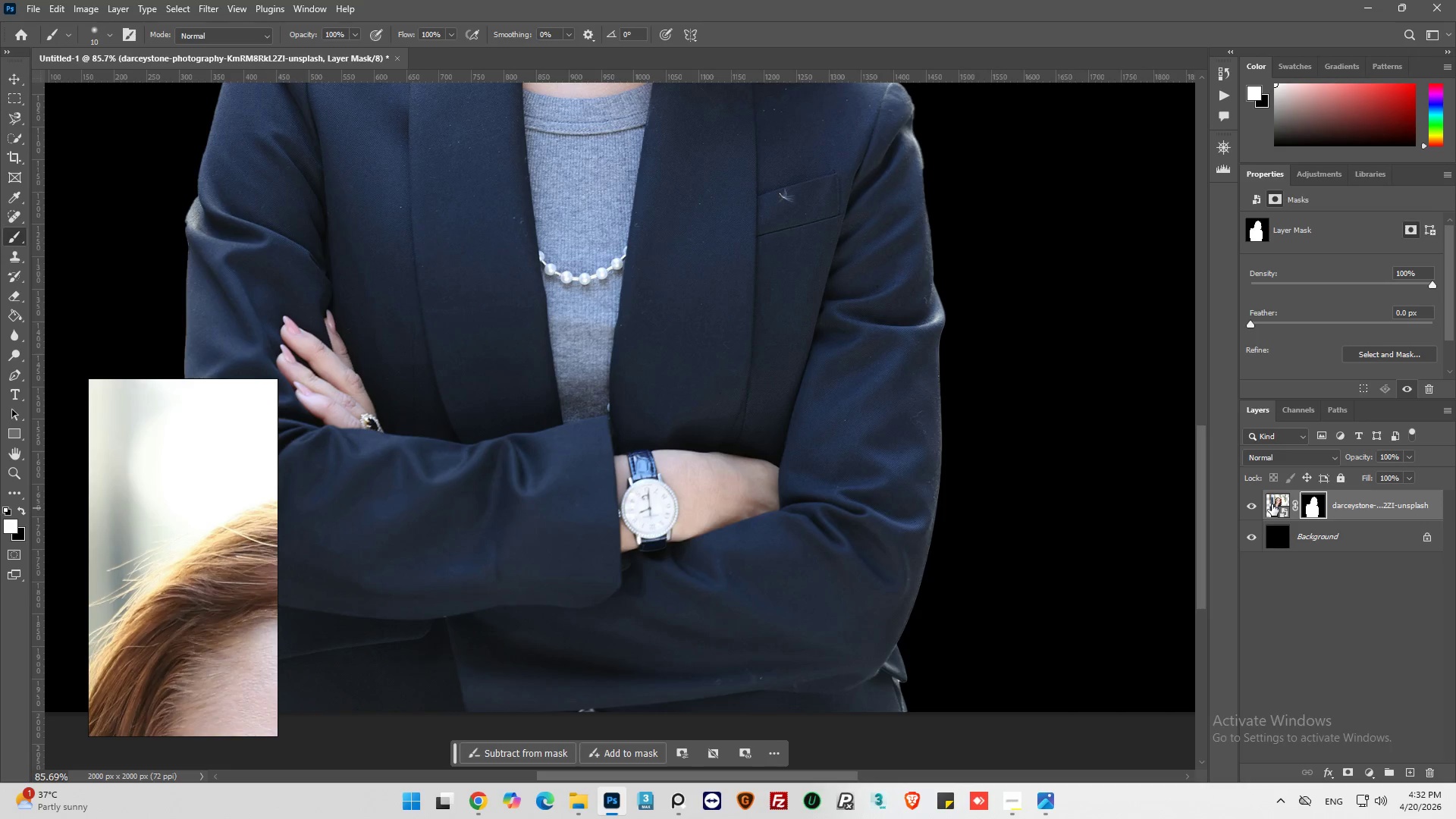 
left_click([1272, 506])
 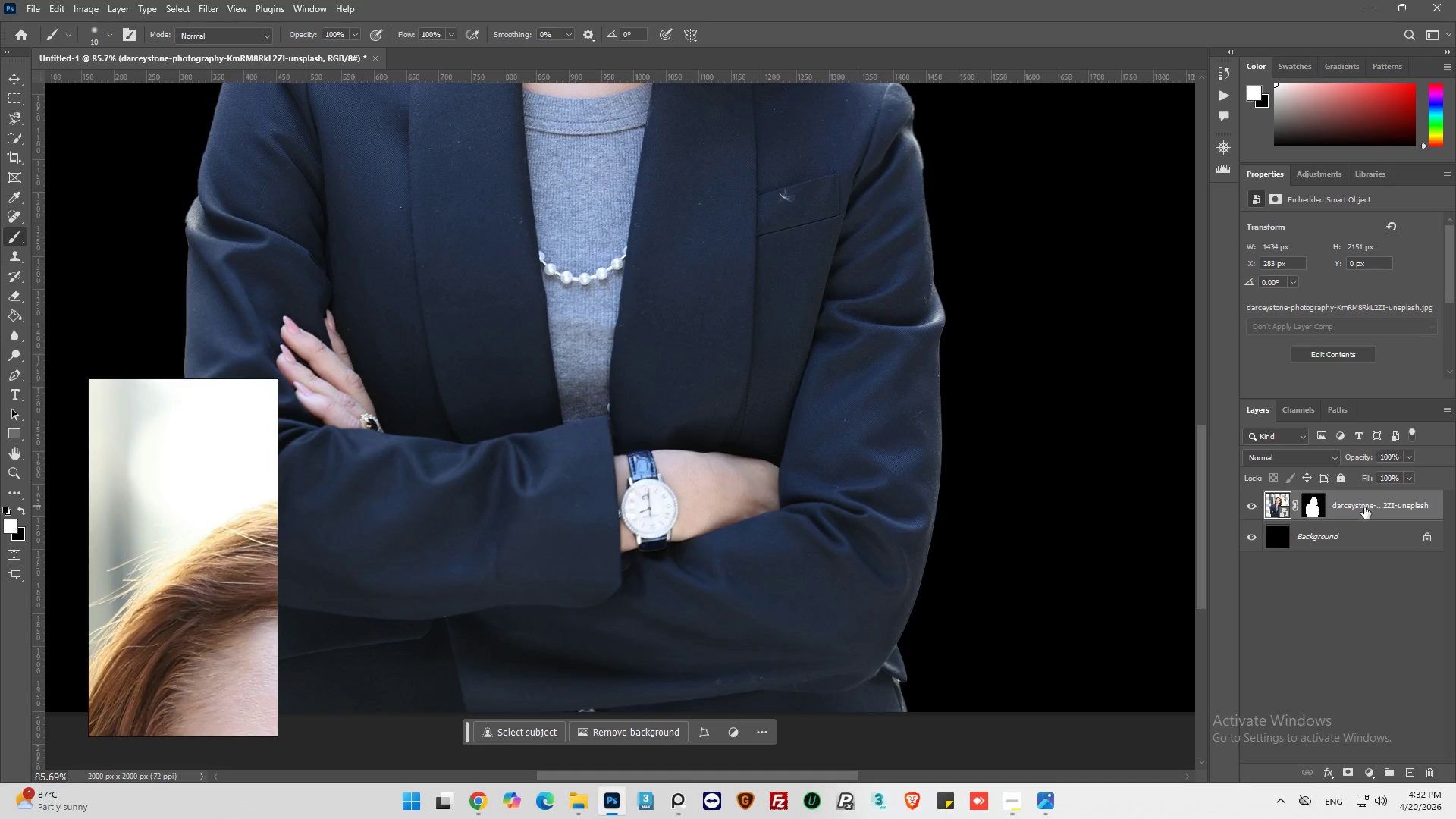 
left_click([1316, 507])
 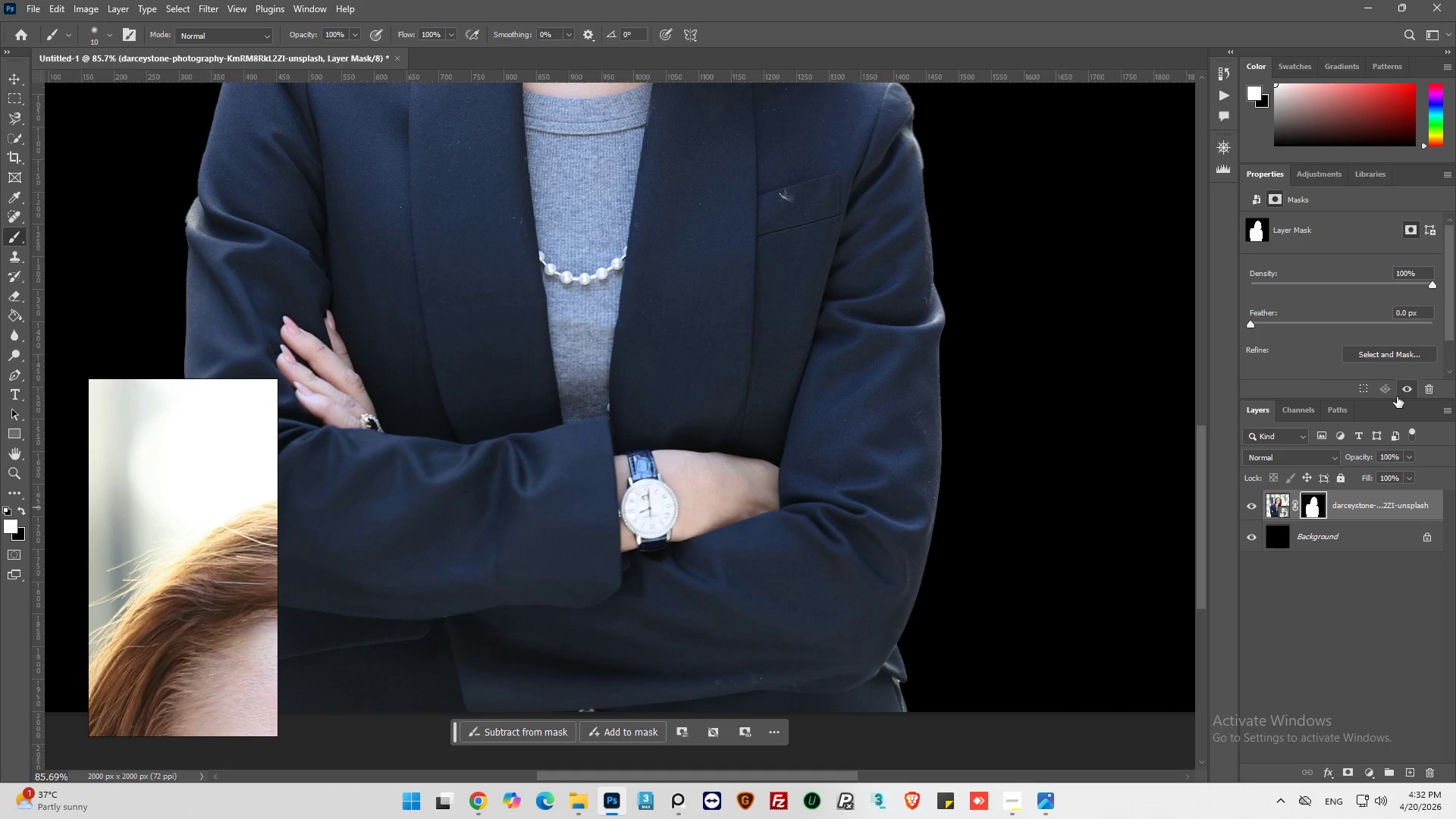 
left_click([1408, 391])
 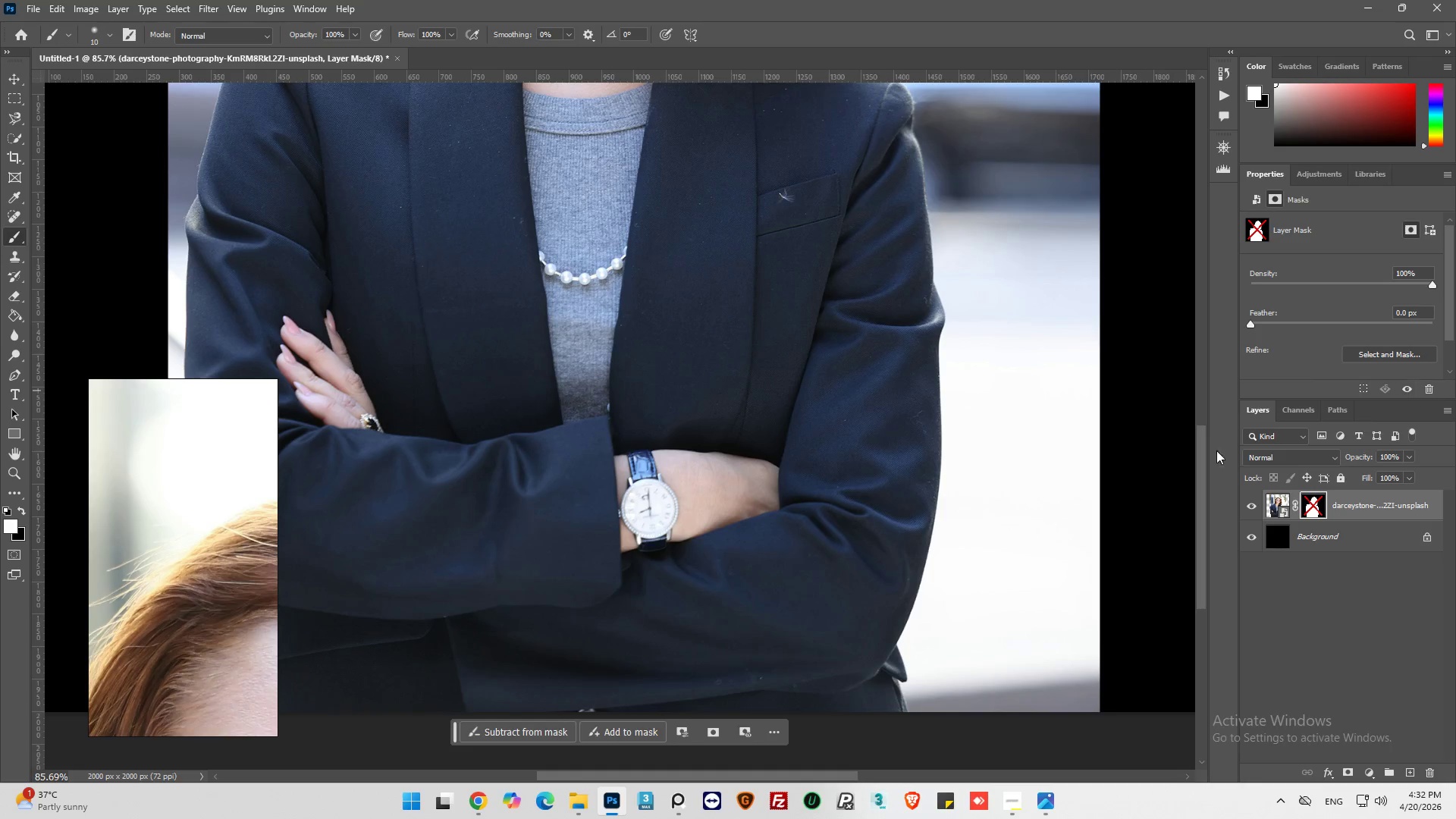 
hold_key(key=AltLeft, duration=0.36)
scroll: coordinate [924, 426], scroll_direction: down, amount: 4.0
 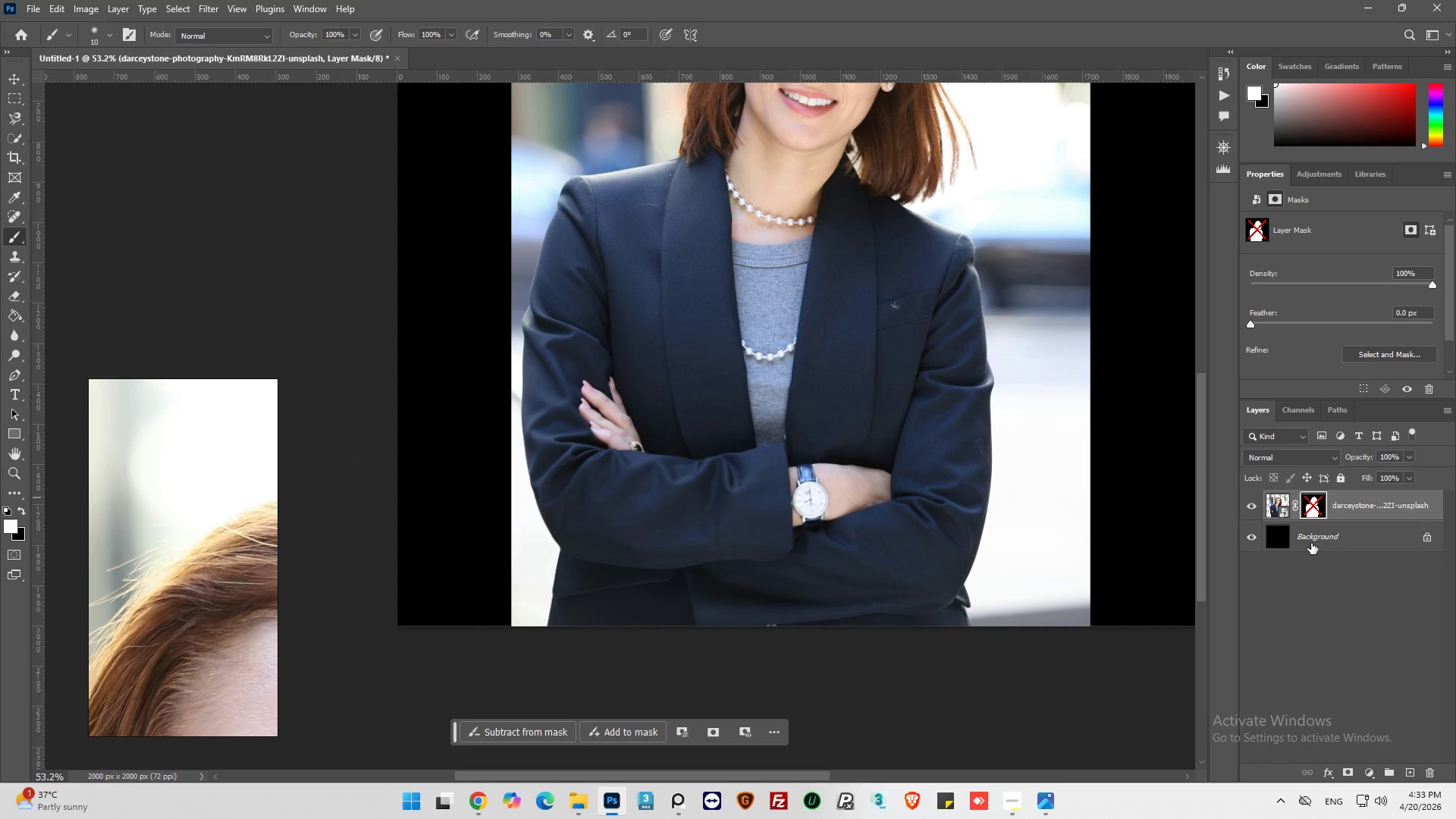 
hold_key(key=ControlLeft, duration=0.58)
left_click([1320, 513])
 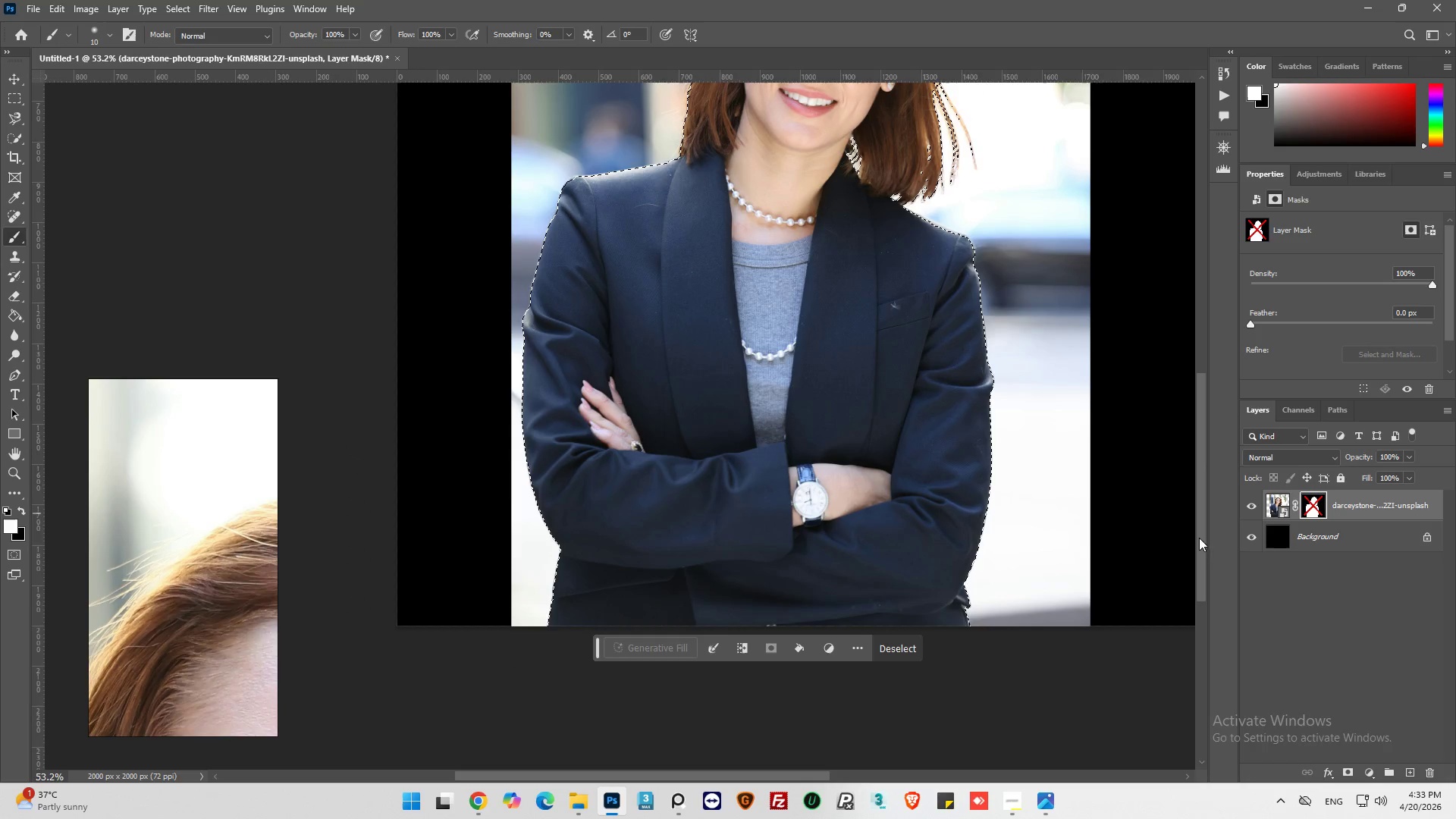 
key(Alt+AltLeft)
 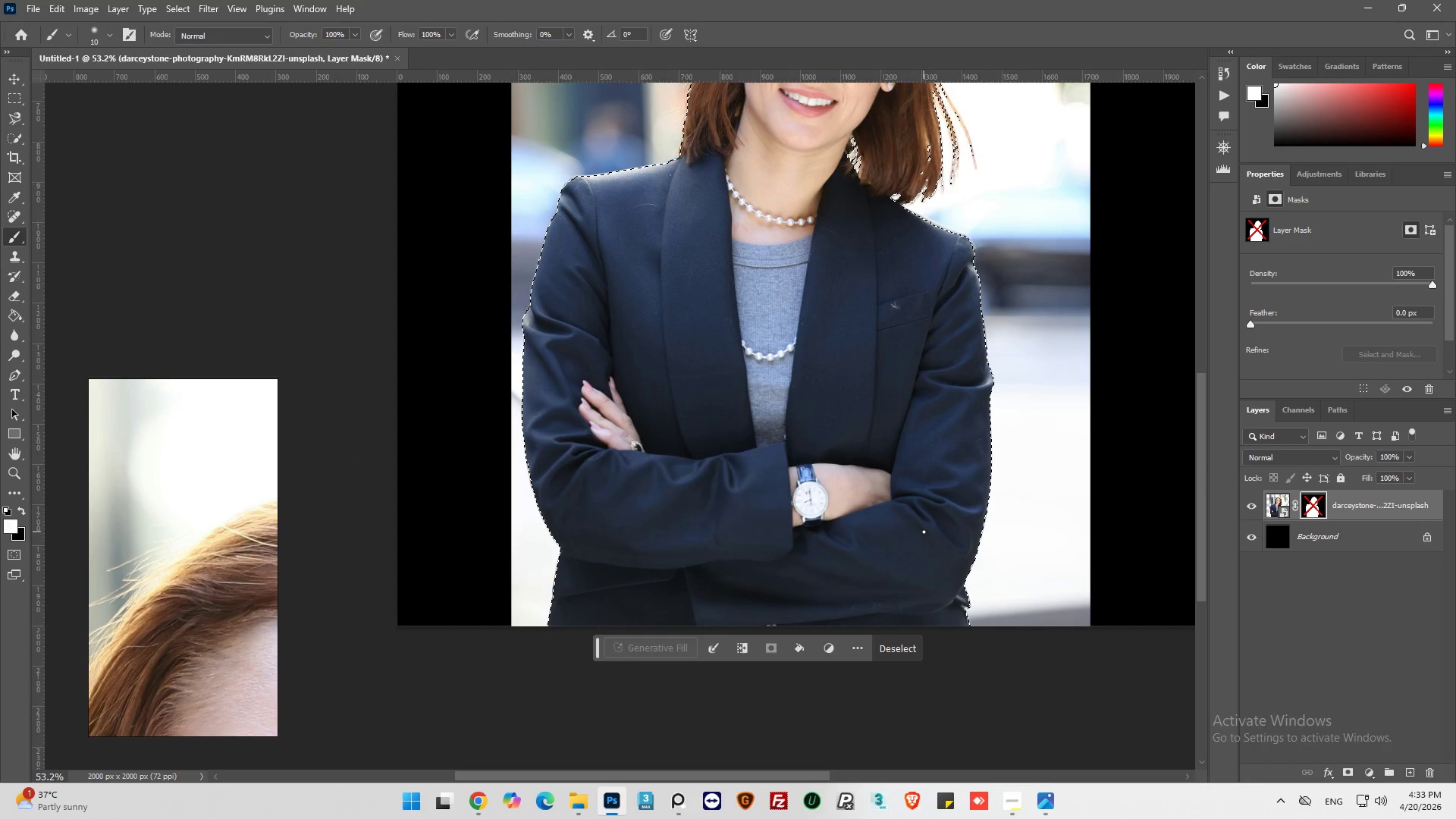 
hold_key(key=AltLeft, duration=1.41)
 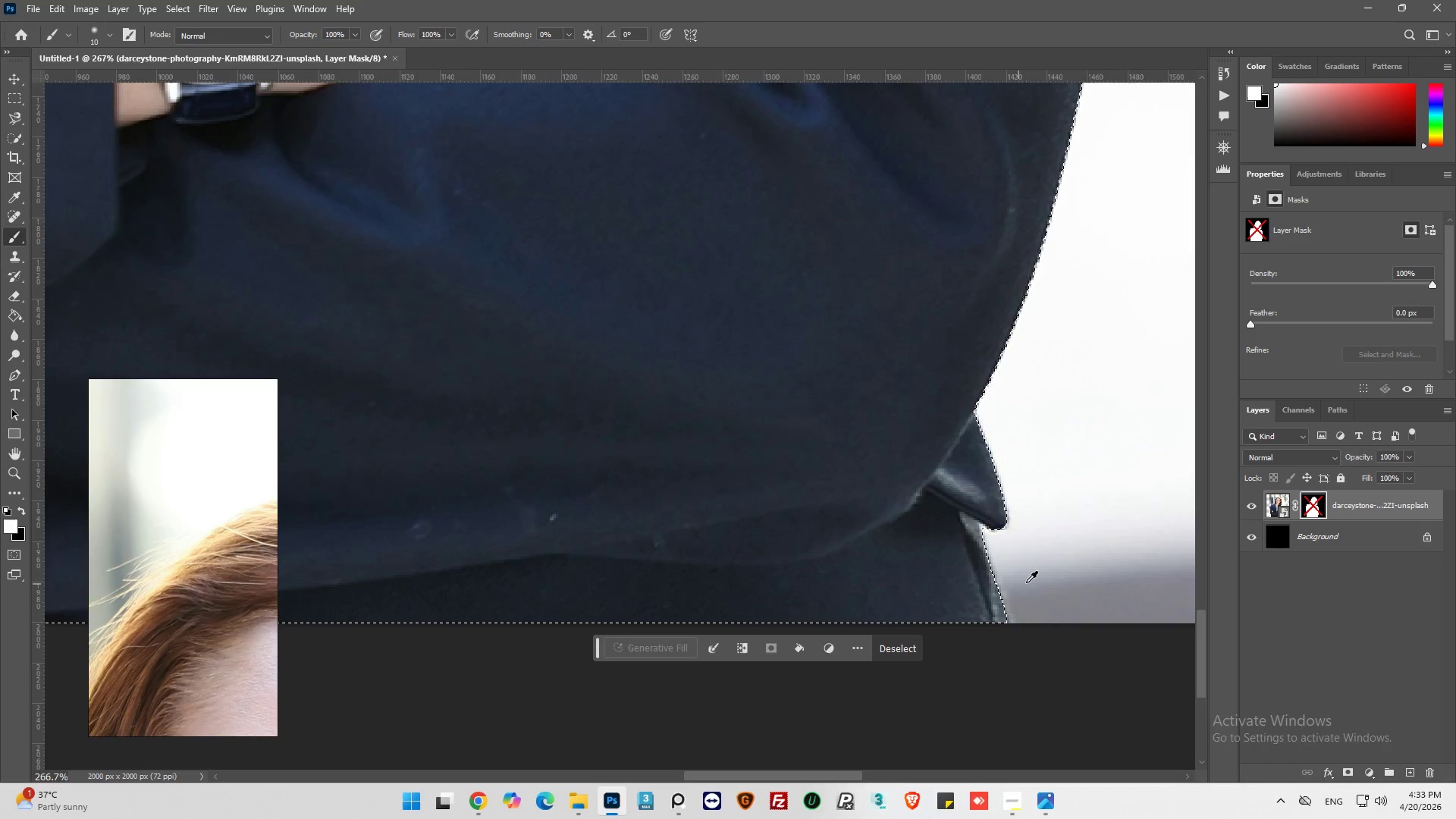 
hold_key(key=AltLeft, duration=1.08)
 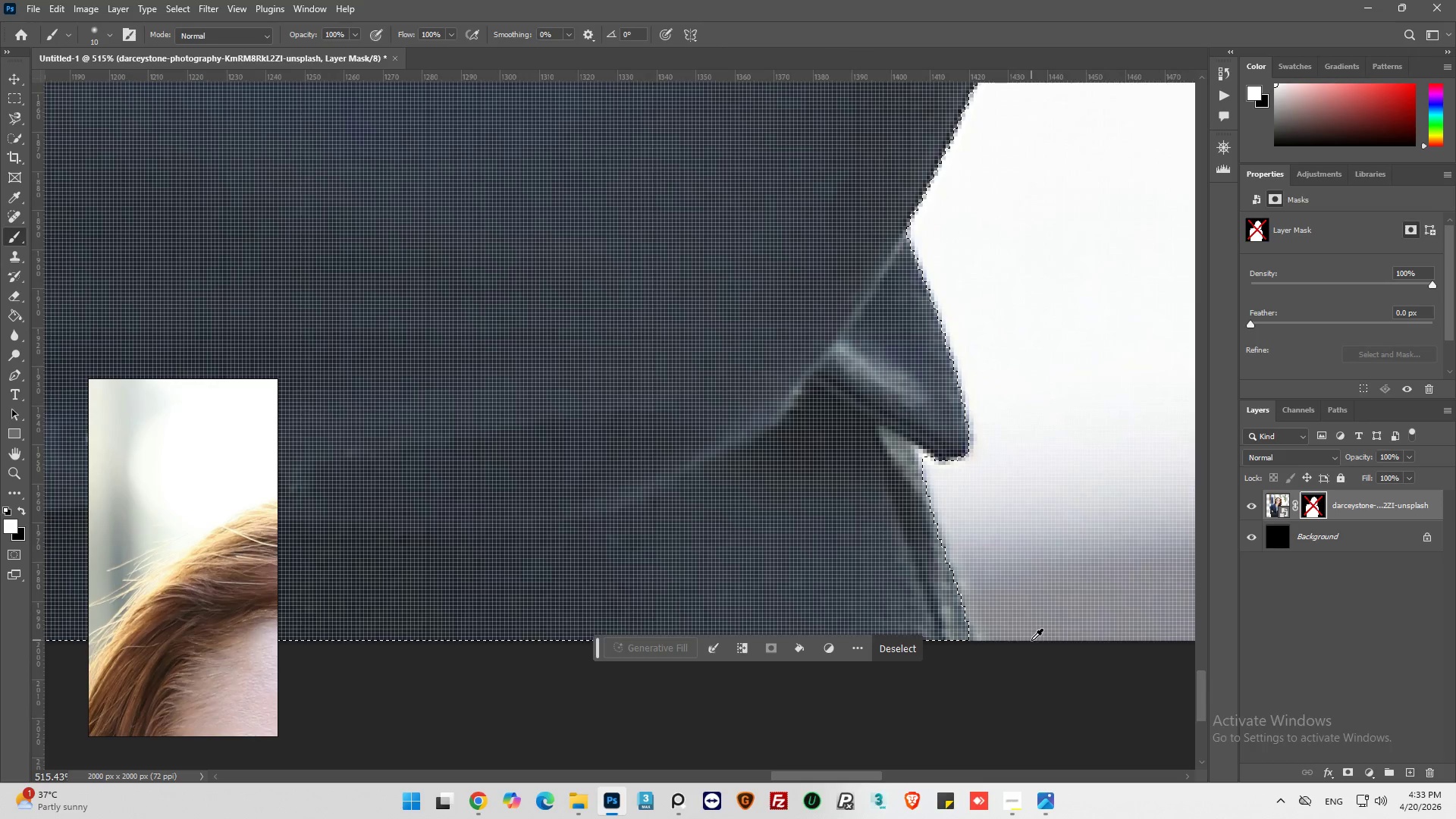 
scroll: coordinate [1050, 582], scroll_direction: up, amount: 15.0
 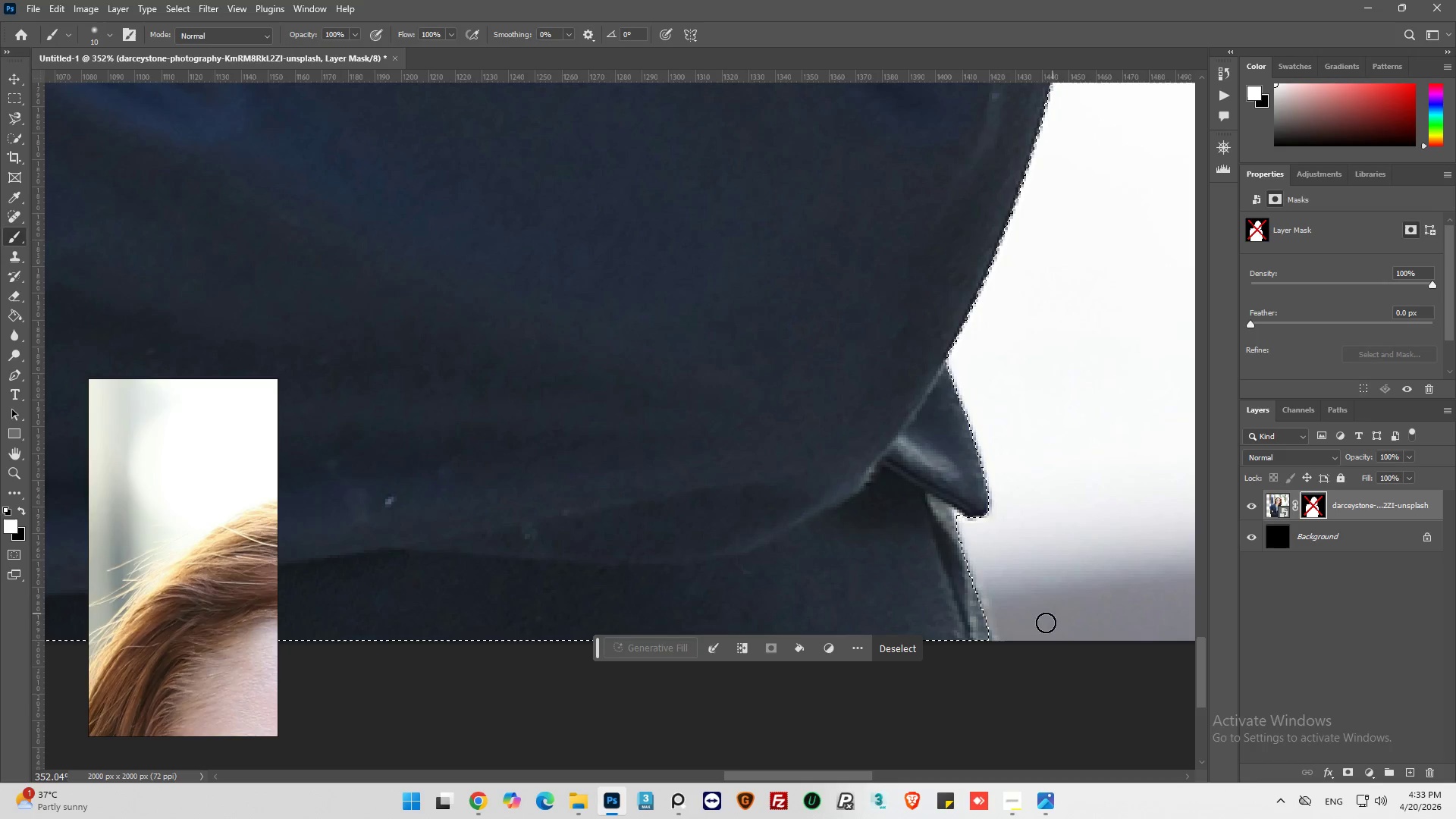 
hold_key(key=AltLeft, duration=0.45)
scroll: coordinate [1031, 640], scroll_direction: up, amount: 4.0
 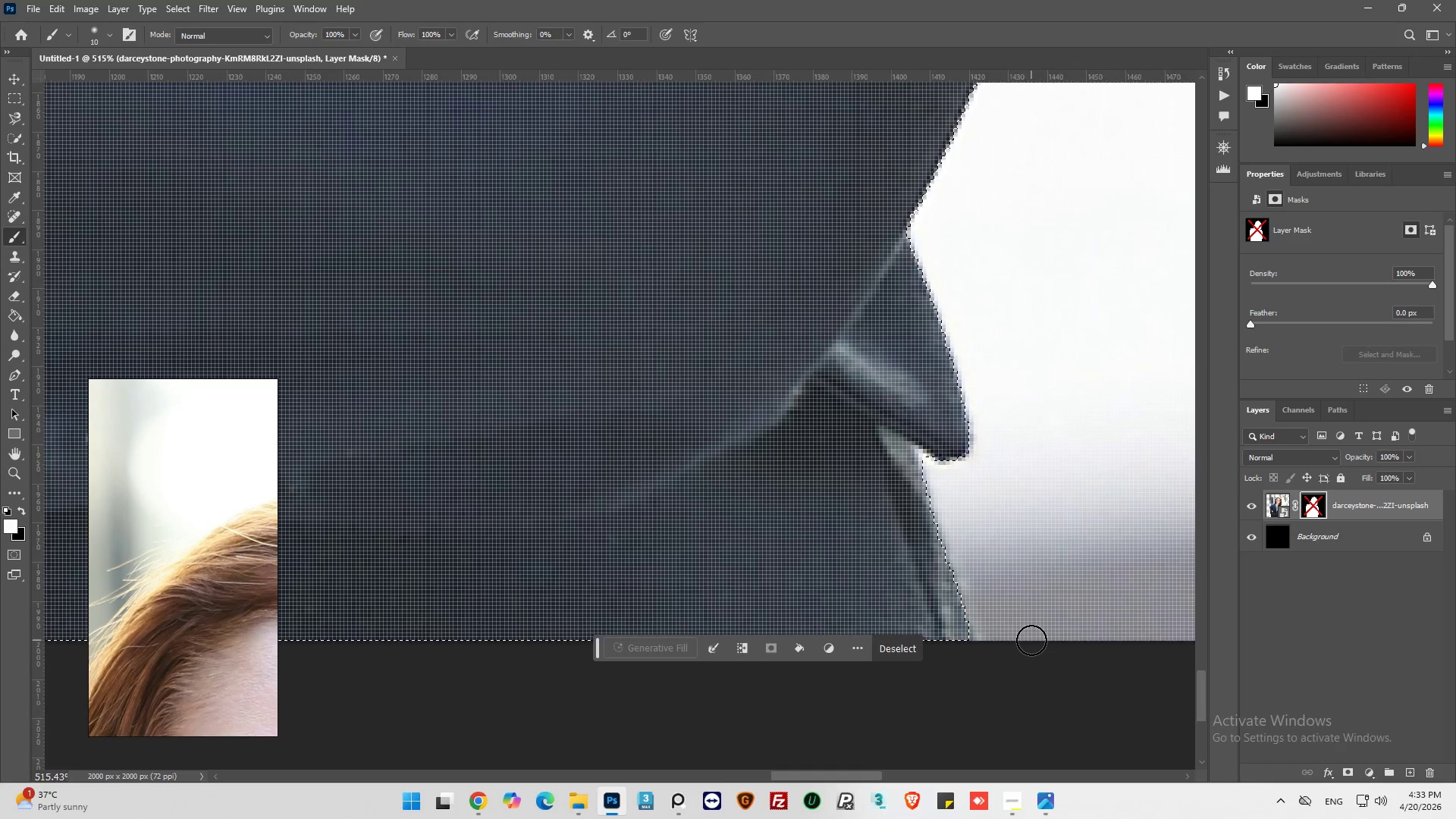 
hold_key(key=AltLeft, duration=1.91)
scroll: coordinate [1027, 621], scroll_direction: down, amount: 15.0
 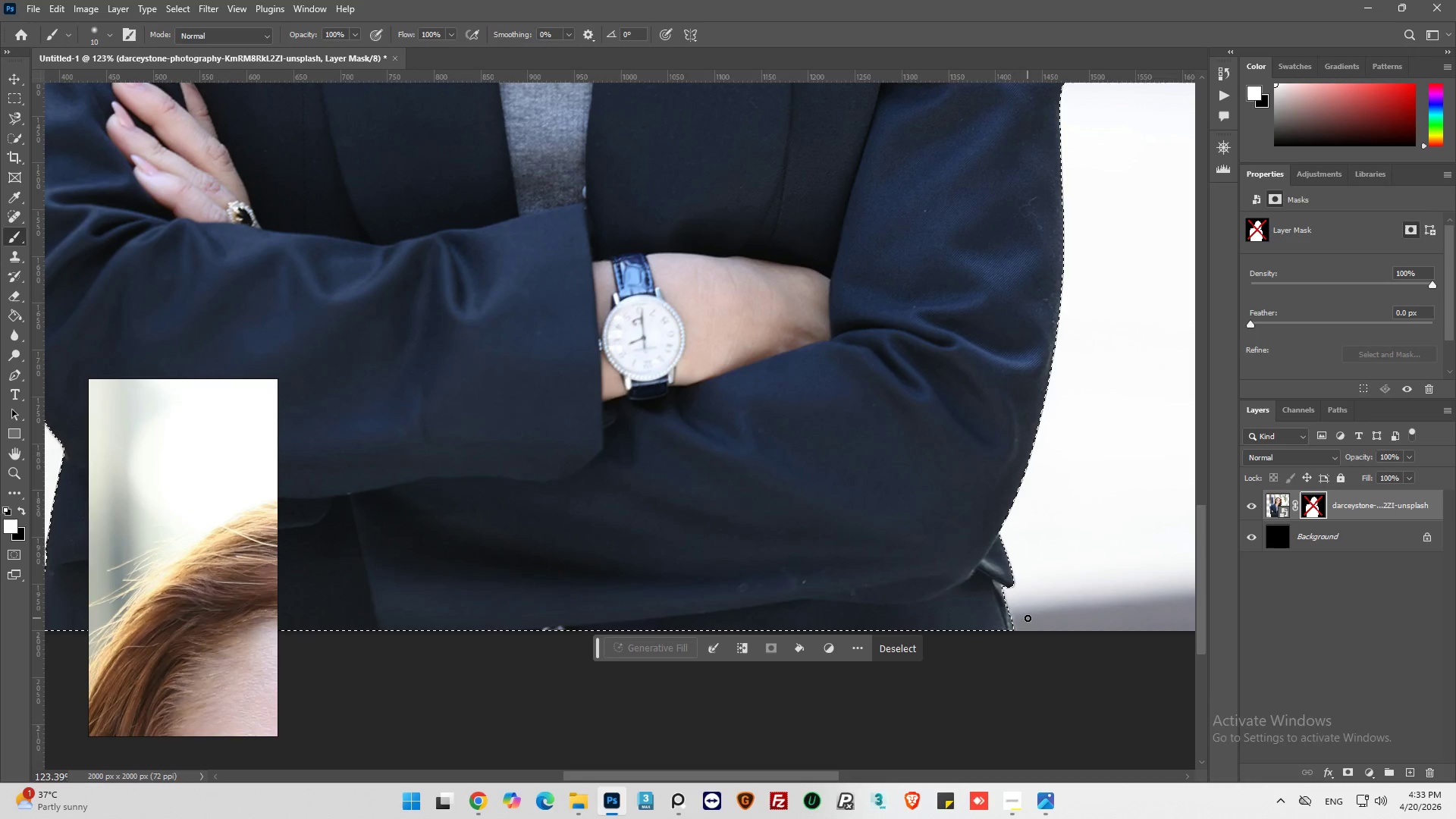 
hold_key(key=AltLeft, duration=0.83)
hold_key(key=AltLeft, duration=3.27)
scroll: coordinate [715, 449], scroll_direction: up, amount: 12.0
 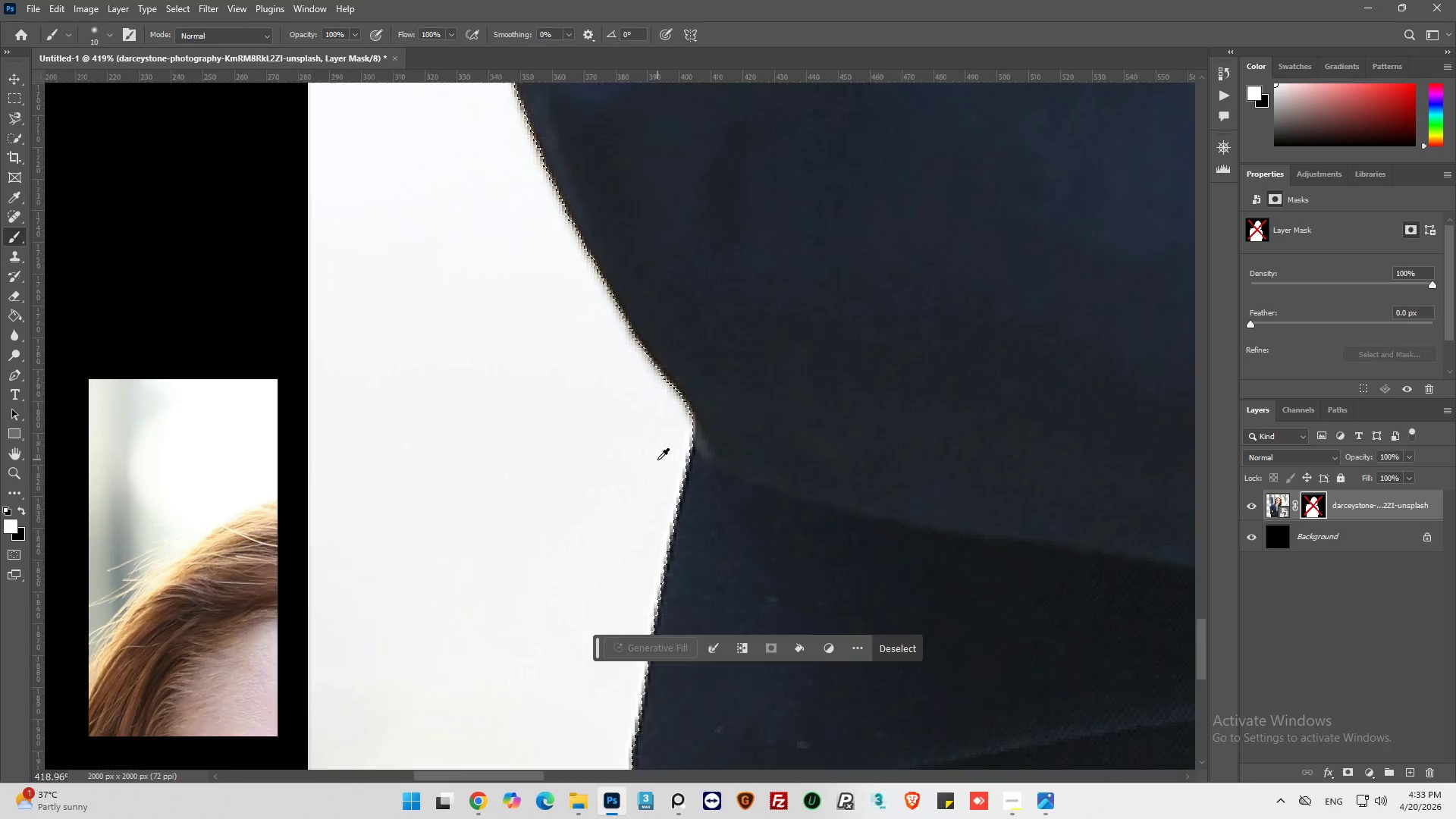 
hold_key(key=AltLeft, duration=0.94)
 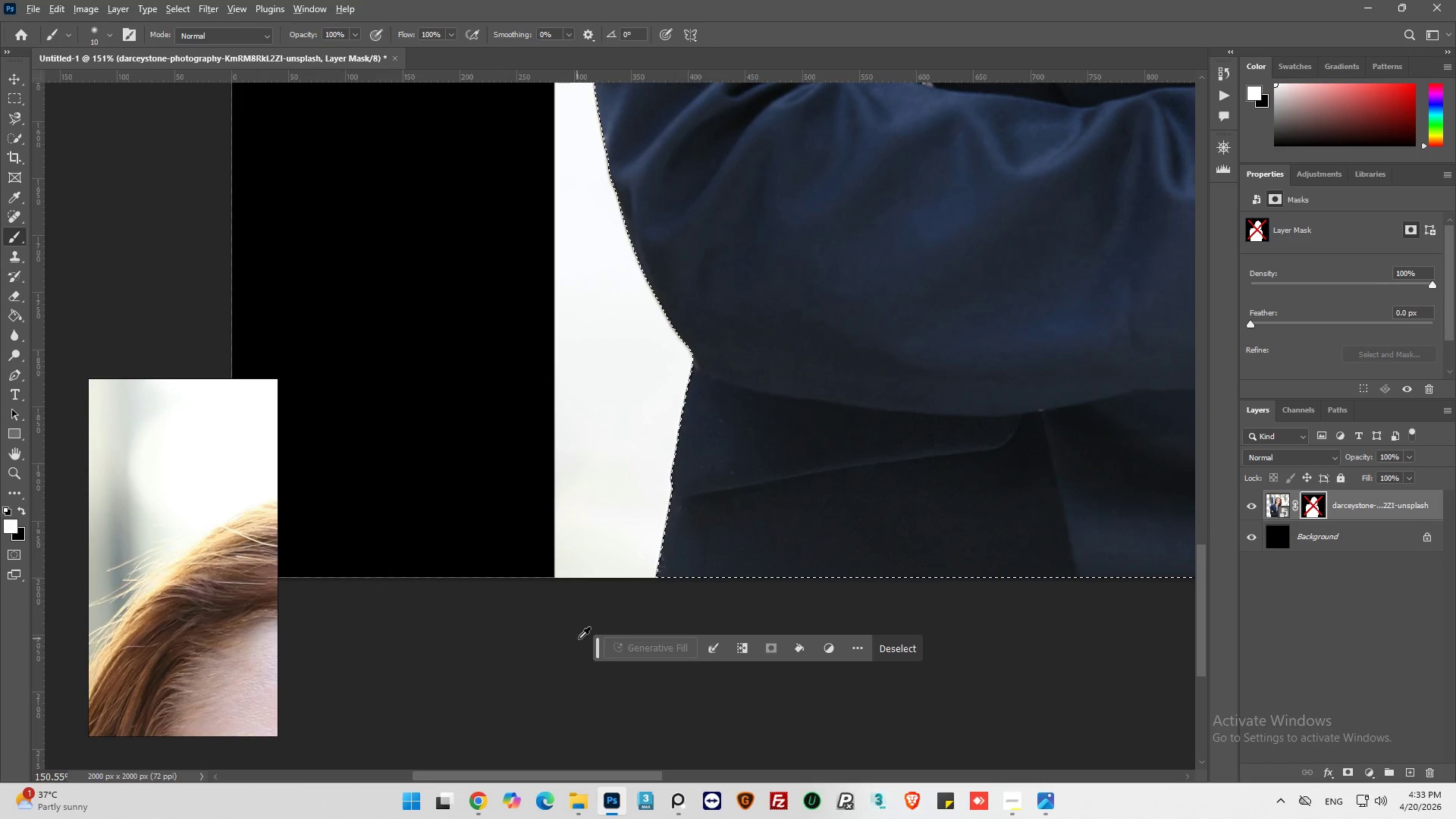 
hold_key(key=AltLeft, duration=0.92)
 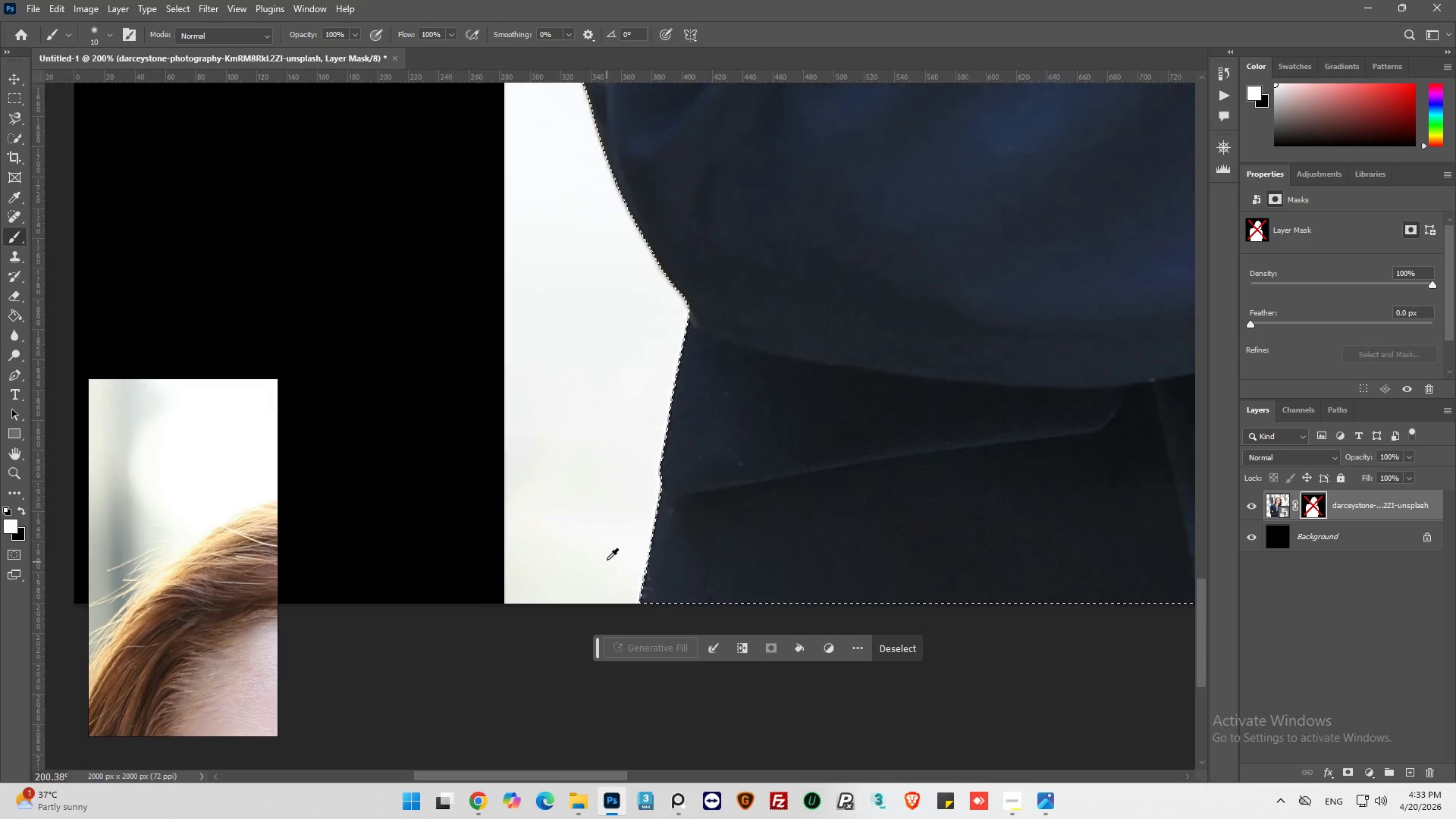 
scroll: coordinate [670, 541], scroll_direction: down, amount: 18.0
 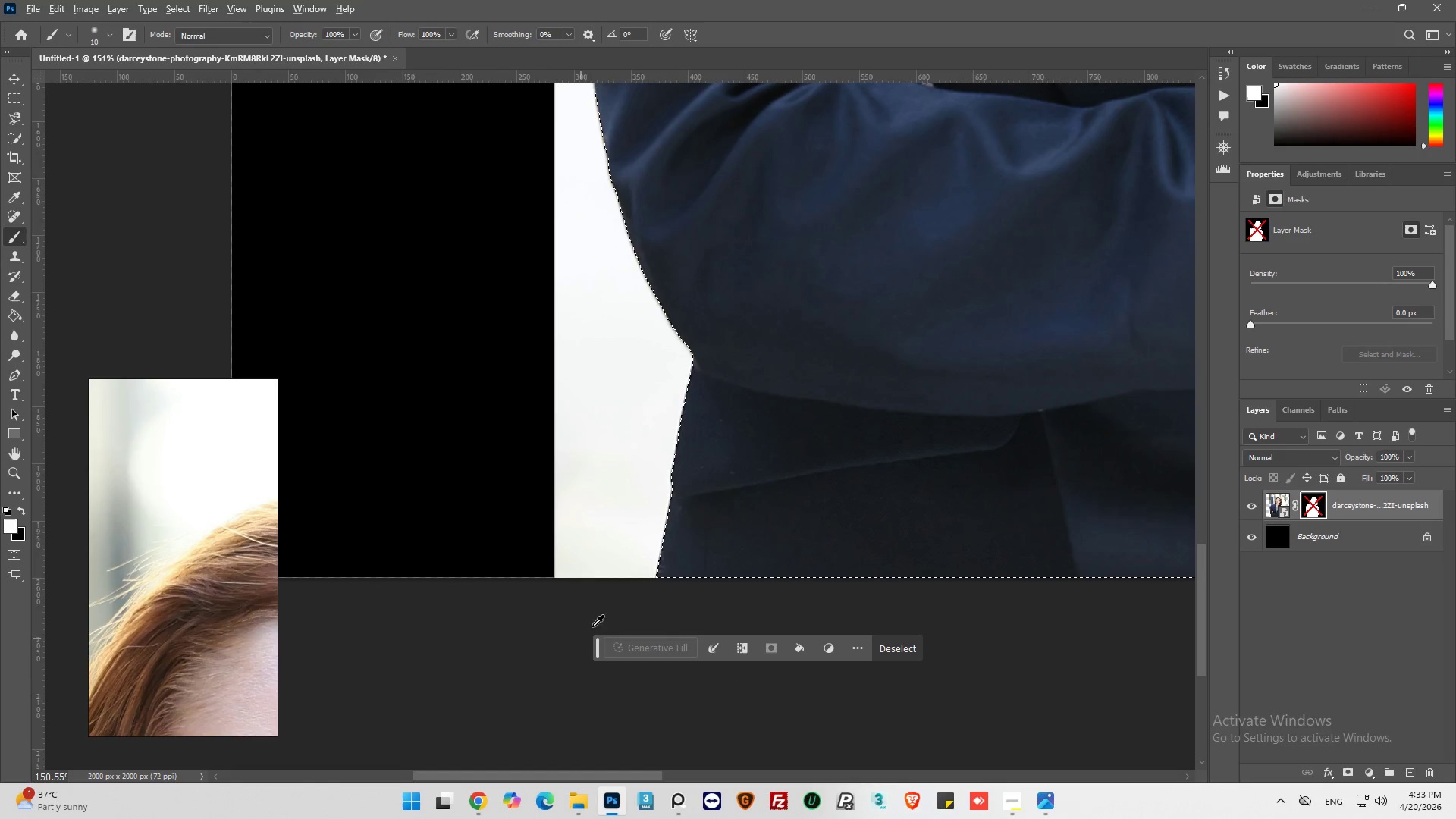 
hold_key(key=AltLeft, duration=1.2)
scroll: coordinate [616, 544], scroll_direction: down, amount: 7.0
 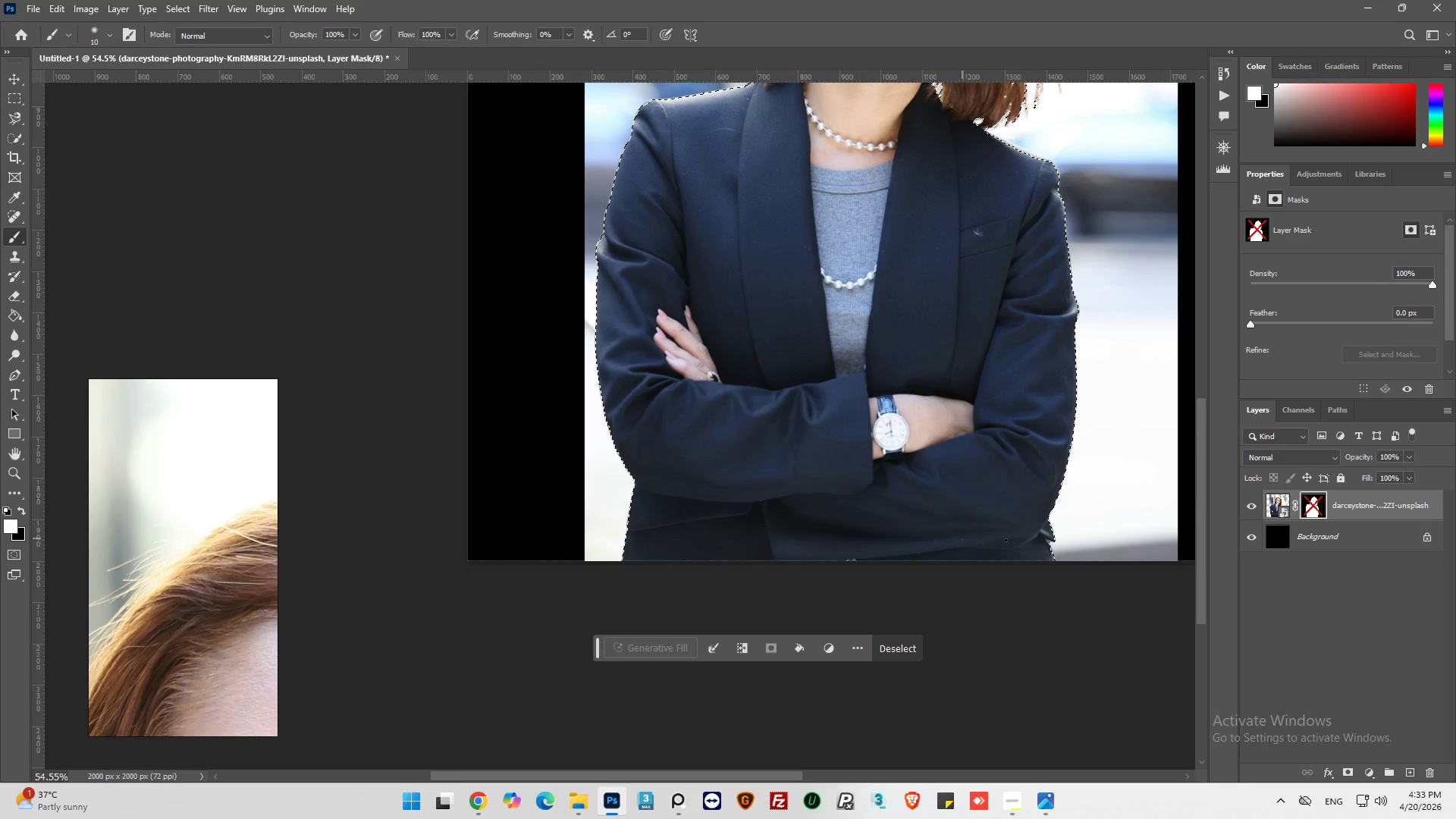 
hold_key(key=AltLeft, duration=2.22)
scroll: coordinate [971, 498], scroll_direction: up, amount: 30.0
 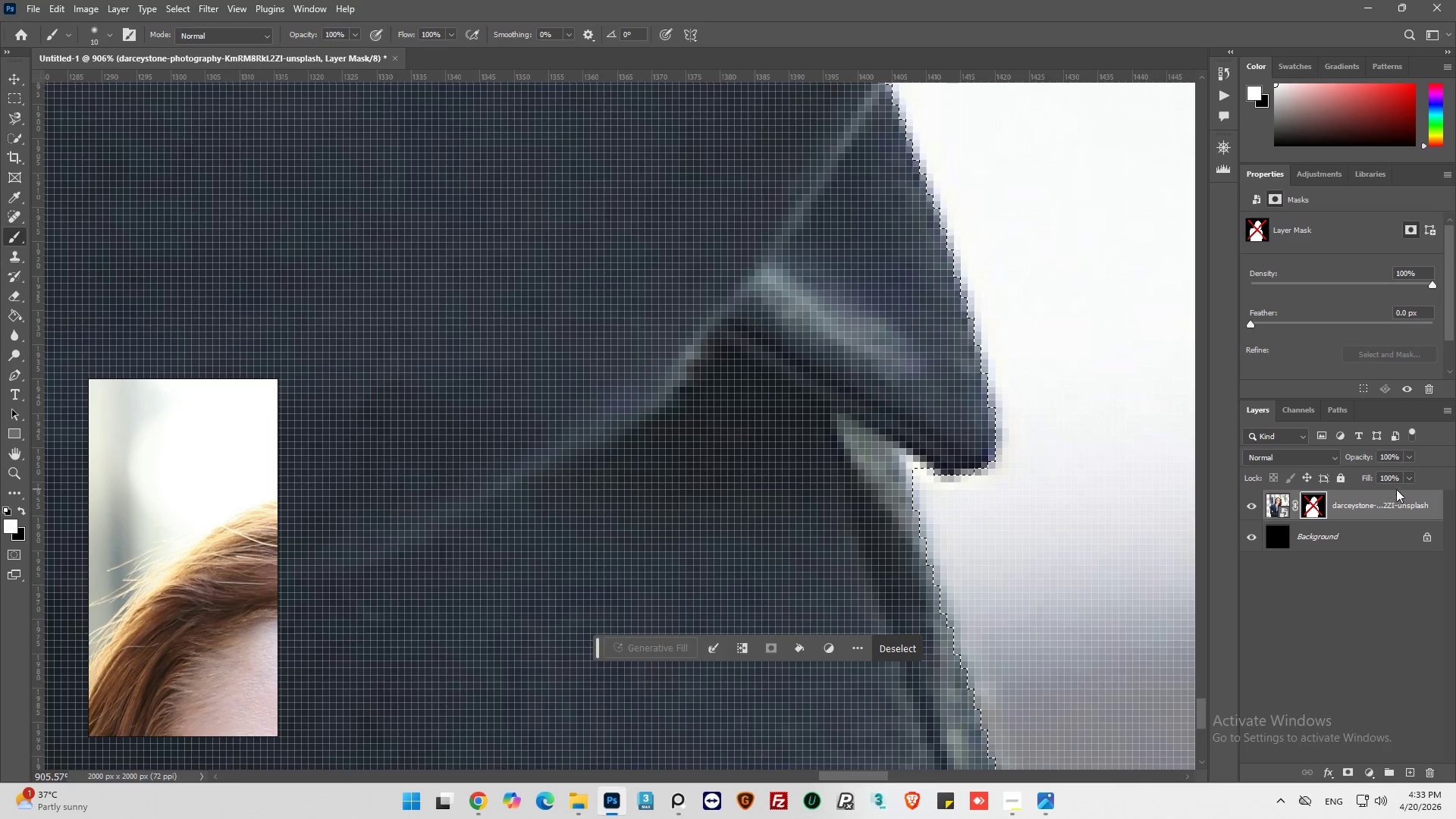 
left_click([1410, 393])
 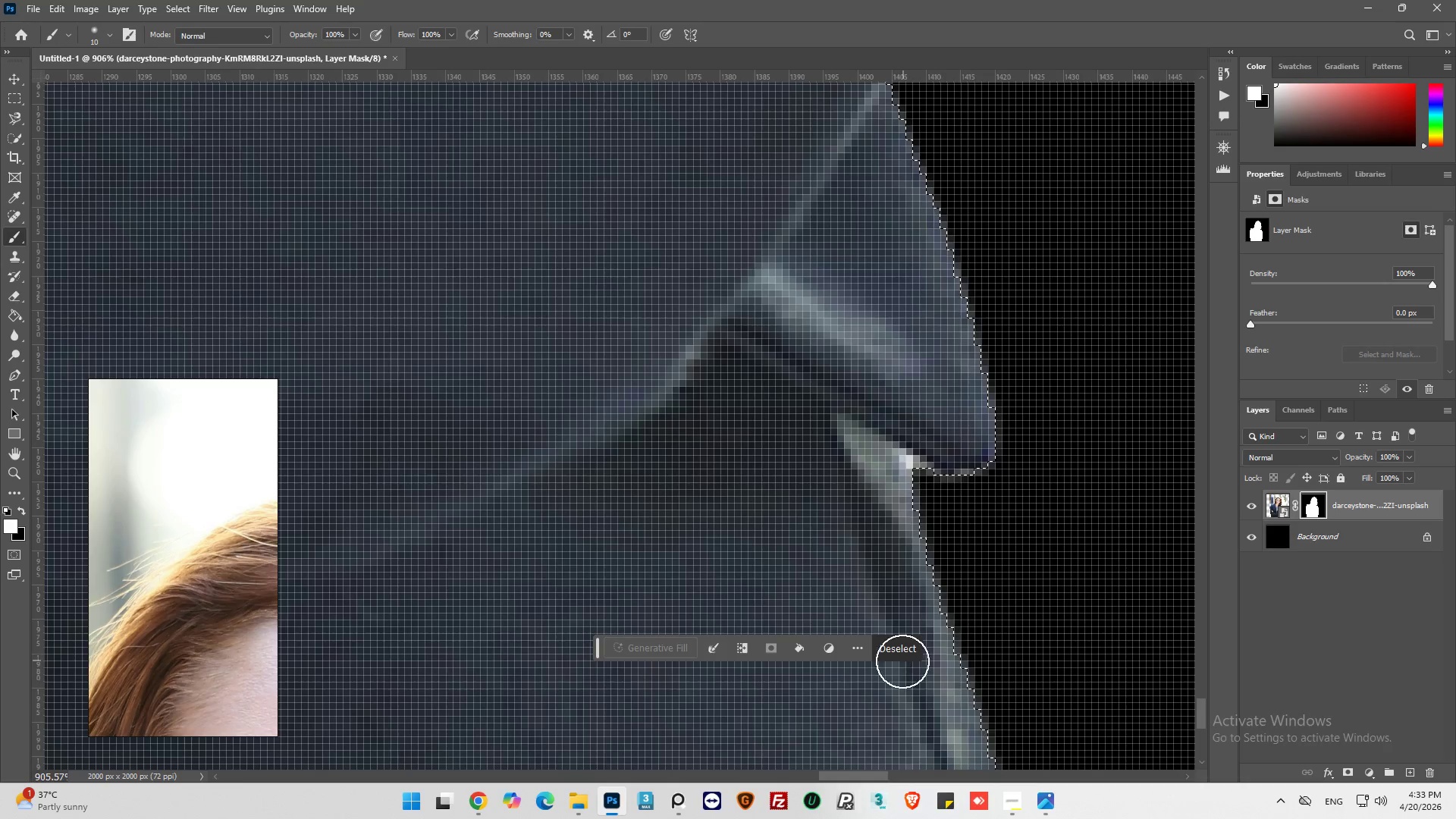 
left_click([899, 649])
 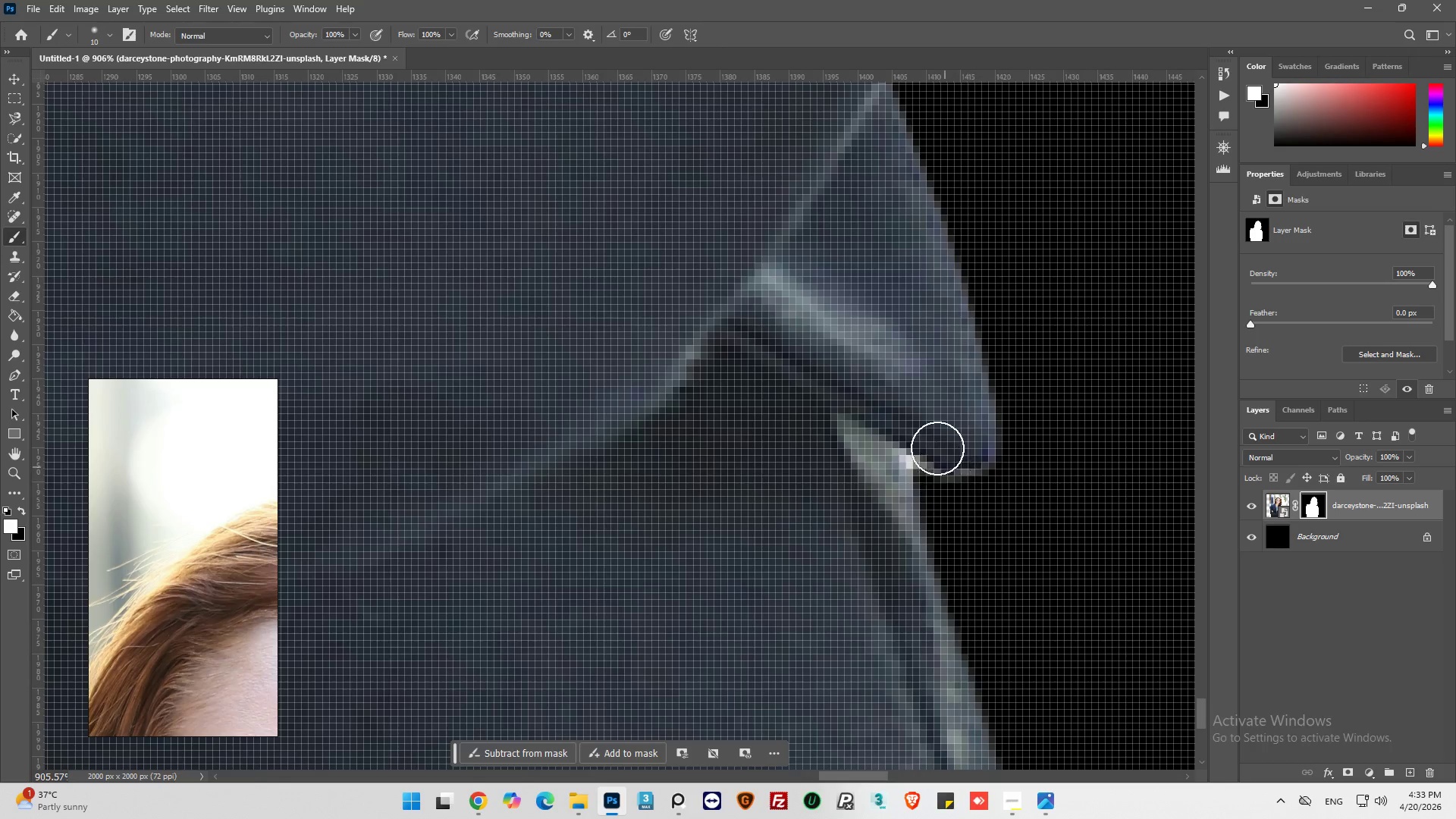 
key(Alt+AltLeft)
 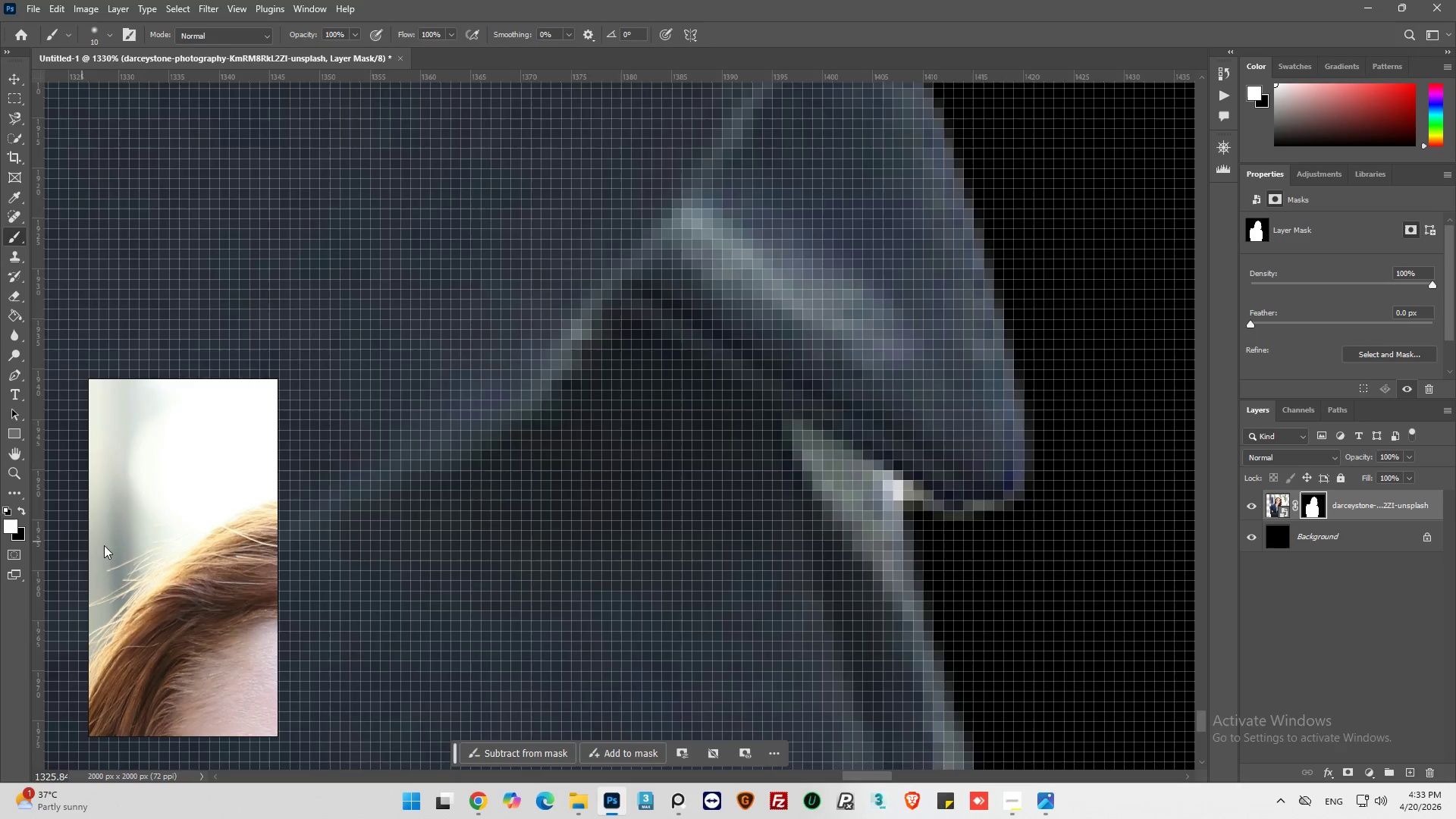 
scroll: coordinate [934, 440], scroll_direction: up, amount: 5.0
 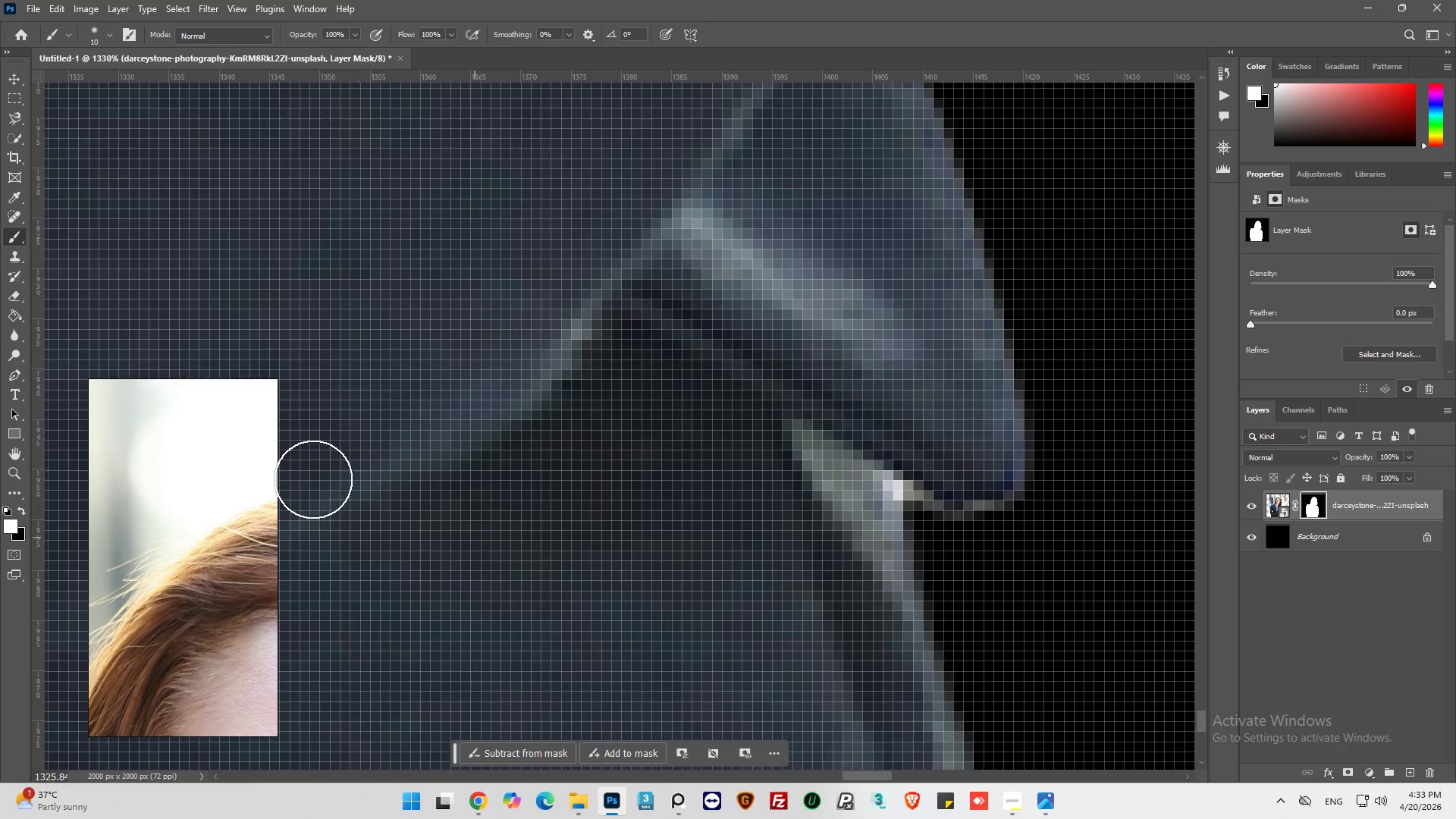 
key(X)
 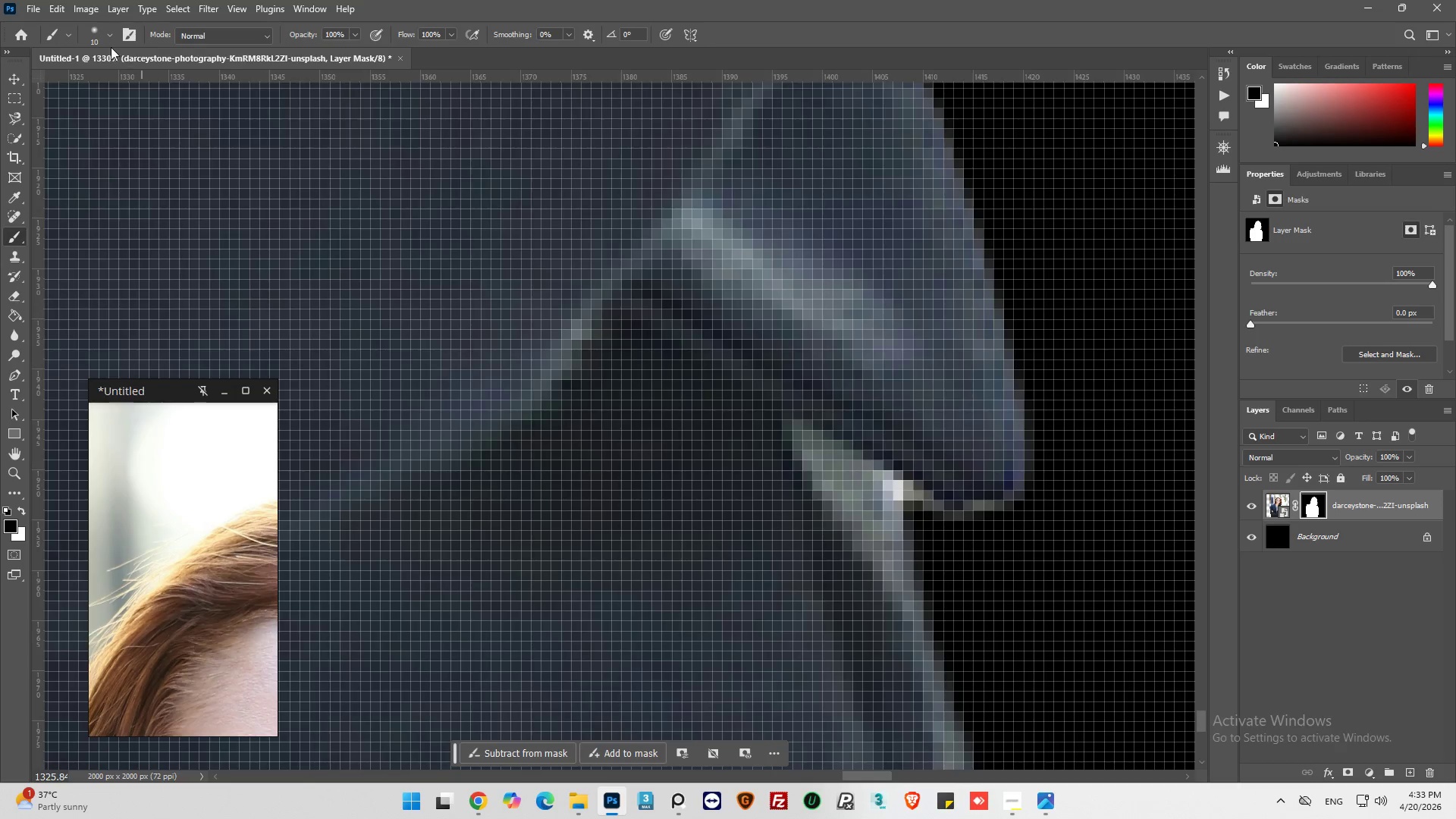 
left_click([111, 36])
 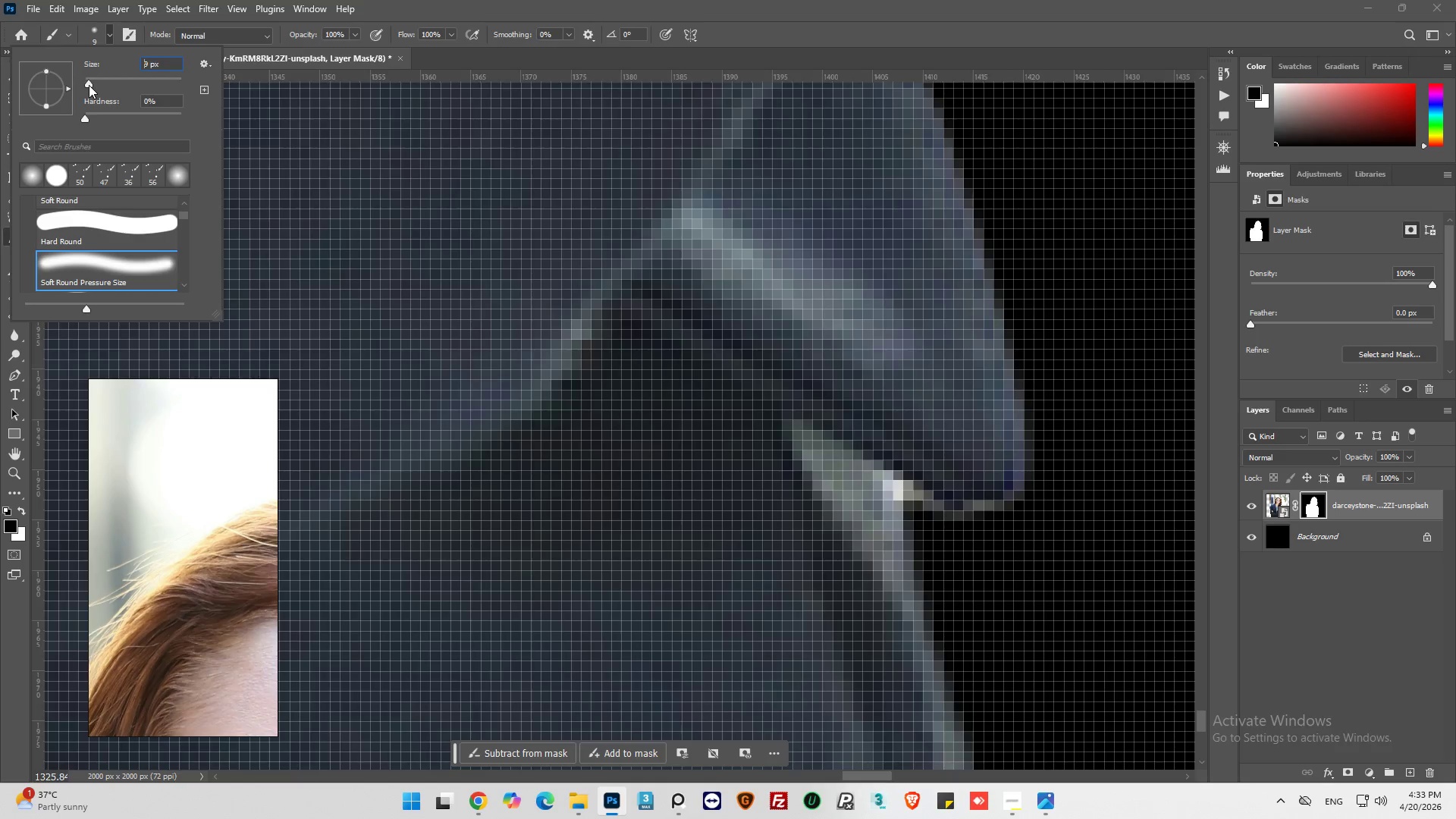 
wait(10.78)
 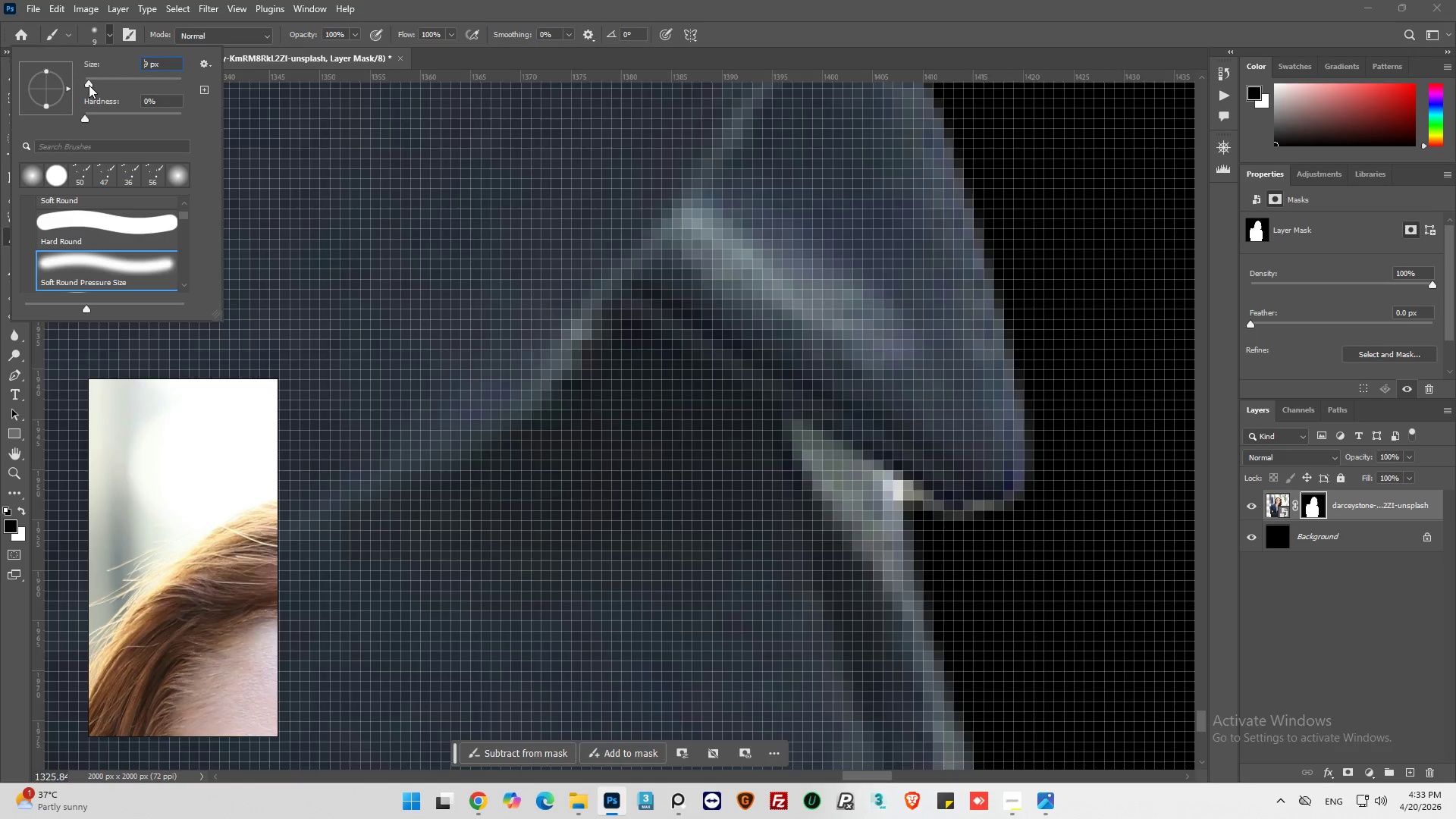 
left_click_drag(start_coordinate=[902, 501], to_coordinate=[943, 516])
 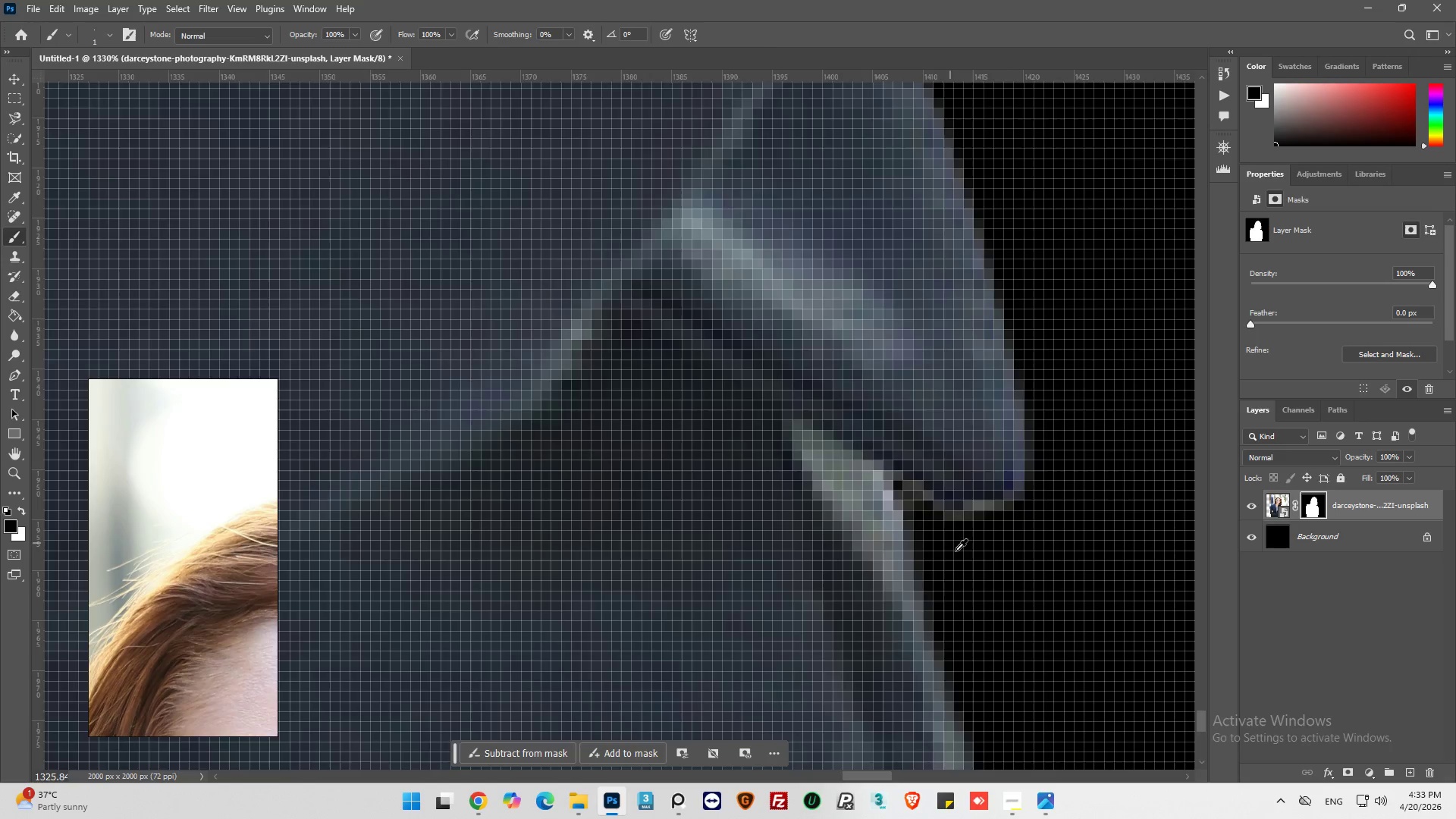 
hold_key(key=AltLeft, duration=1.31)
 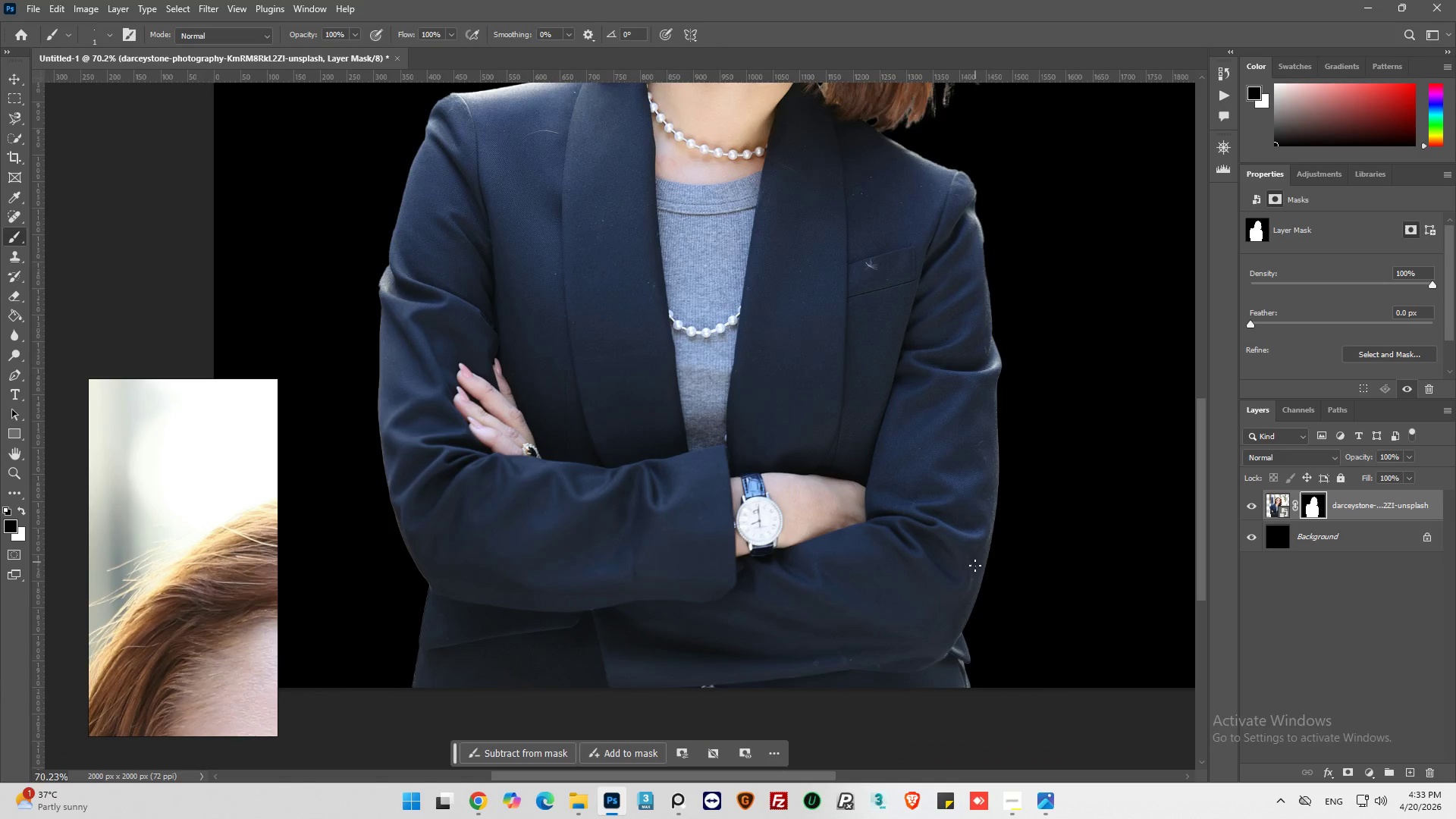 
key(Alt+AltLeft)
 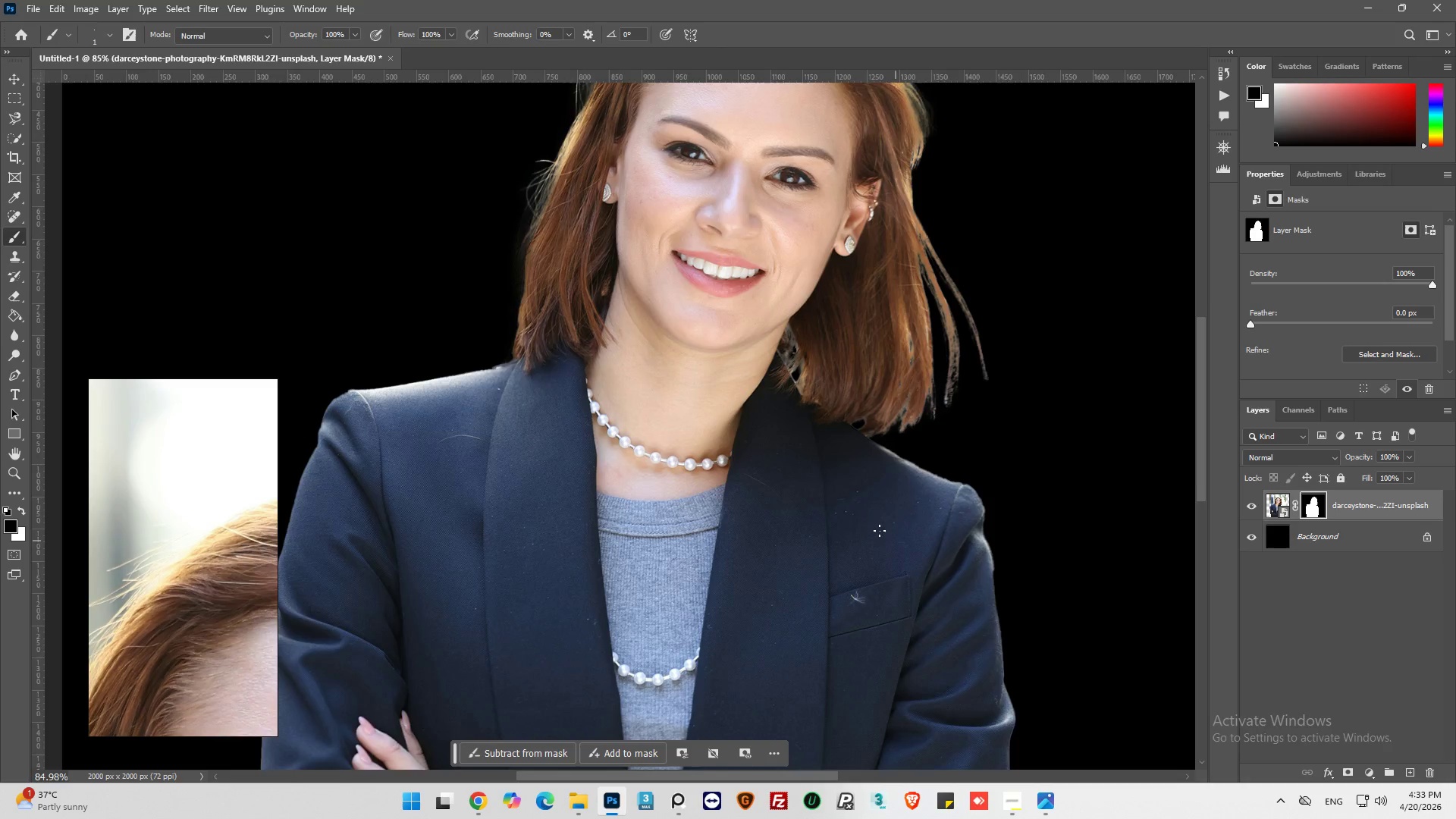 
hold_key(key=AltLeft, duration=0.48)
hold_key(key=AltLeft, duration=0.53)
scroll: coordinate [894, 435], scroll_direction: up, amount: 16.0
 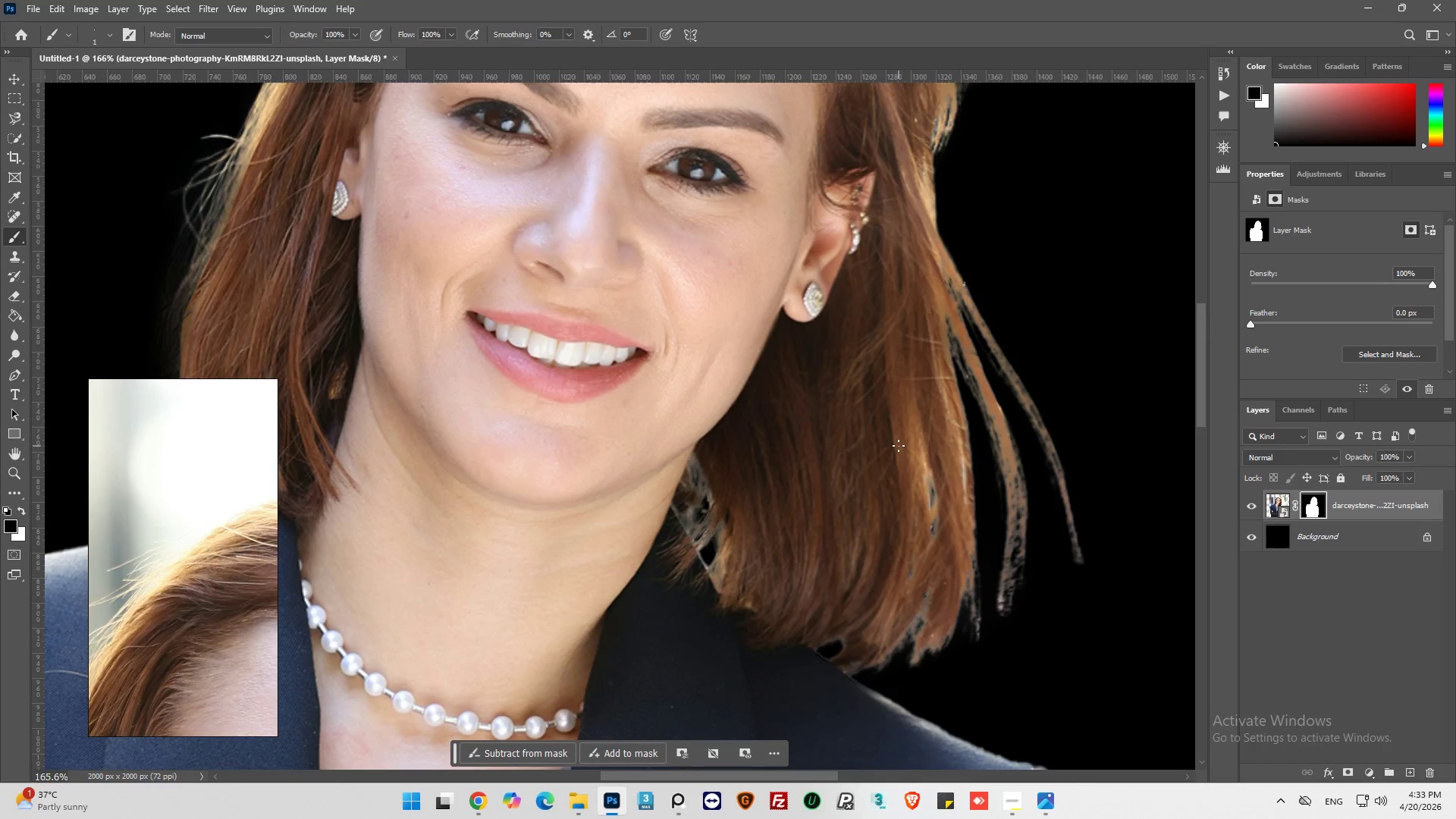 
hold_key(key=AltLeft, duration=0.33)
hold_key(key=AltLeft, duration=0.64)
hold_key(key=AltLeft, duration=0.31)
hold_key(key=AltLeft, duration=0.39)
scroll: coordinate [729, 286], scroll_direction: up, amount: 20.0
 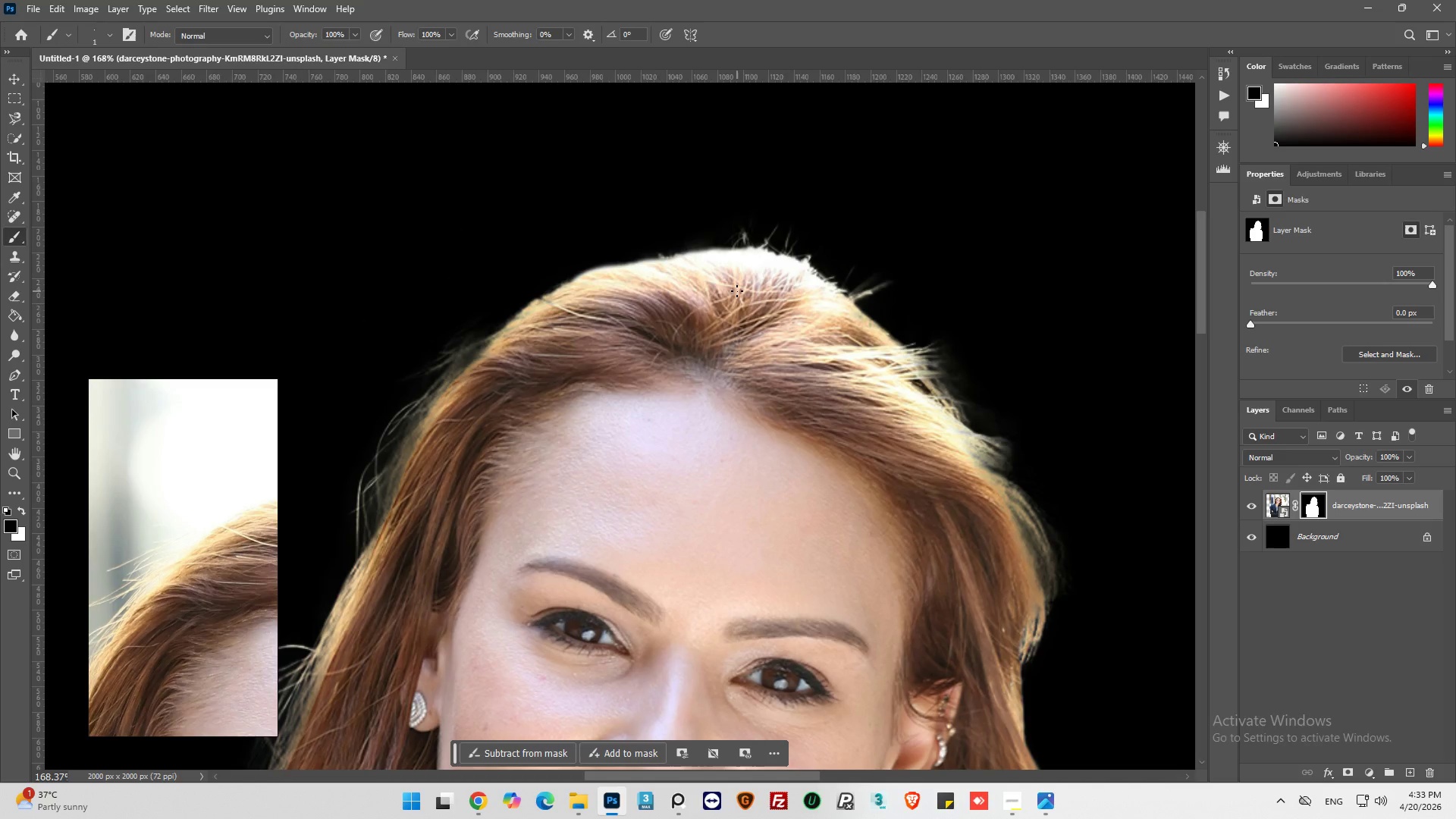 
key(Alt+AltLeft)
 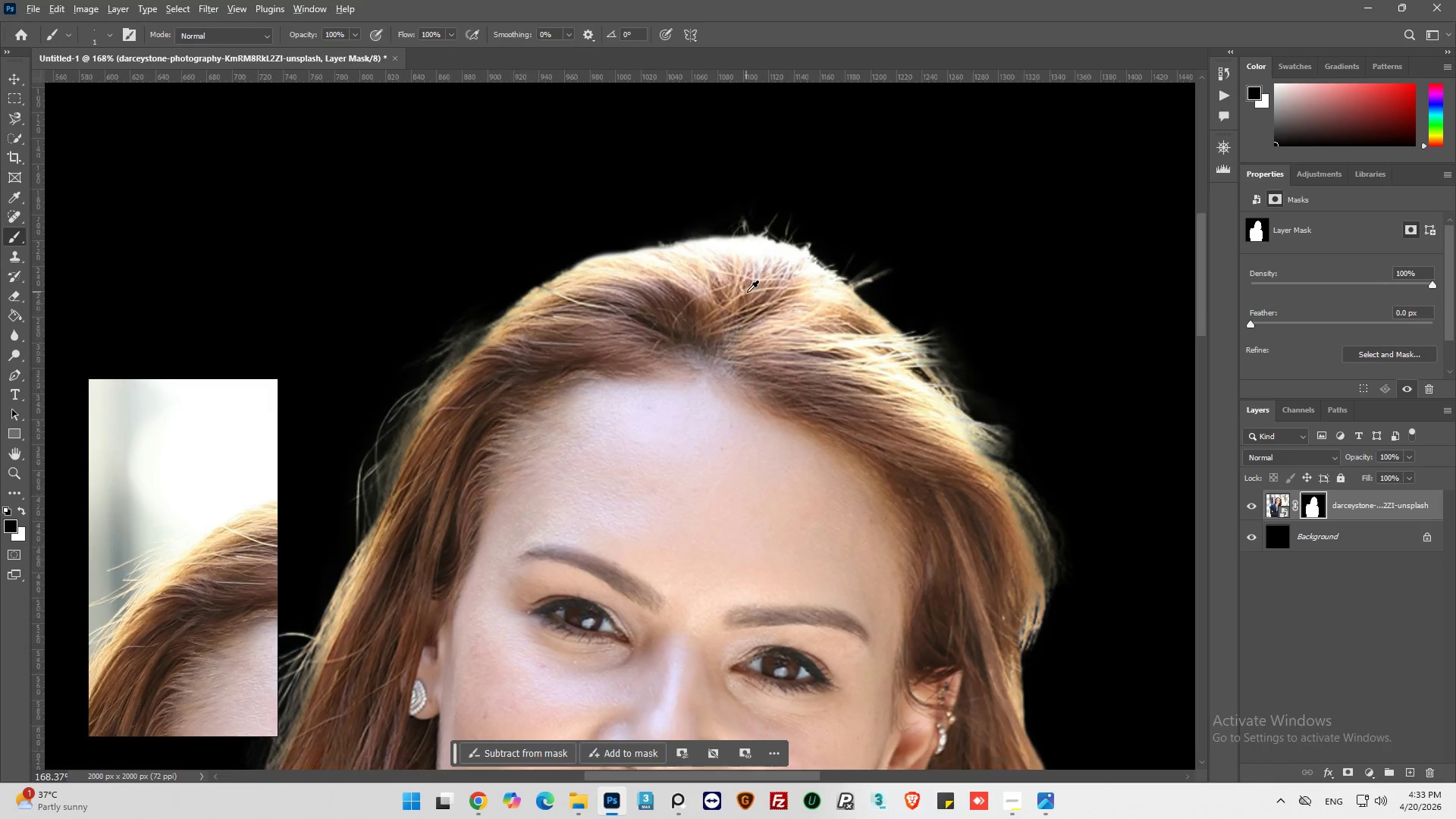 
scroll: coordinate [194, 497], scroll_direction: down, amount: 6.0
 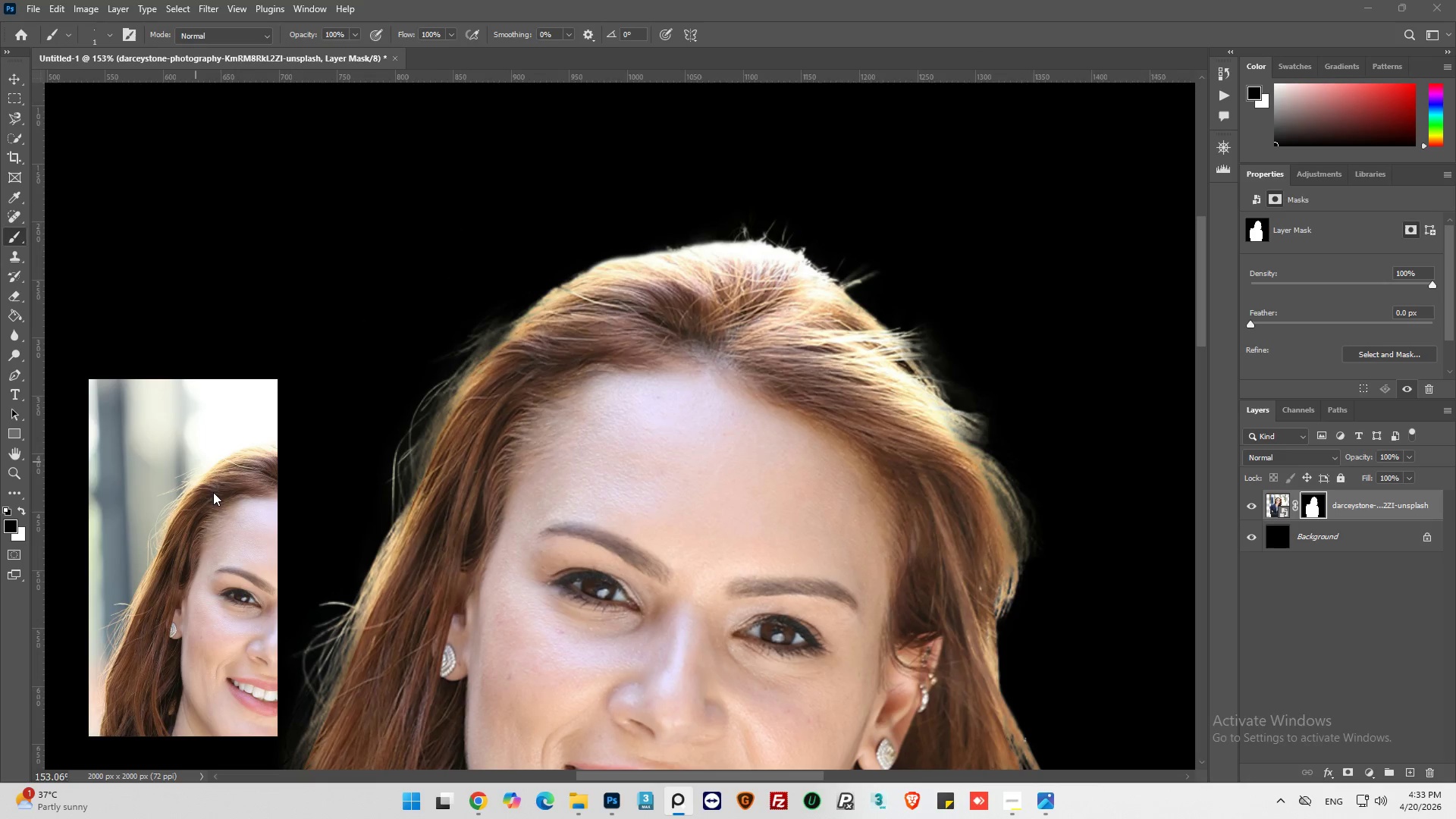 
scroll: coordinate [192, 551], scroll_direction: up, amount: 2.0
 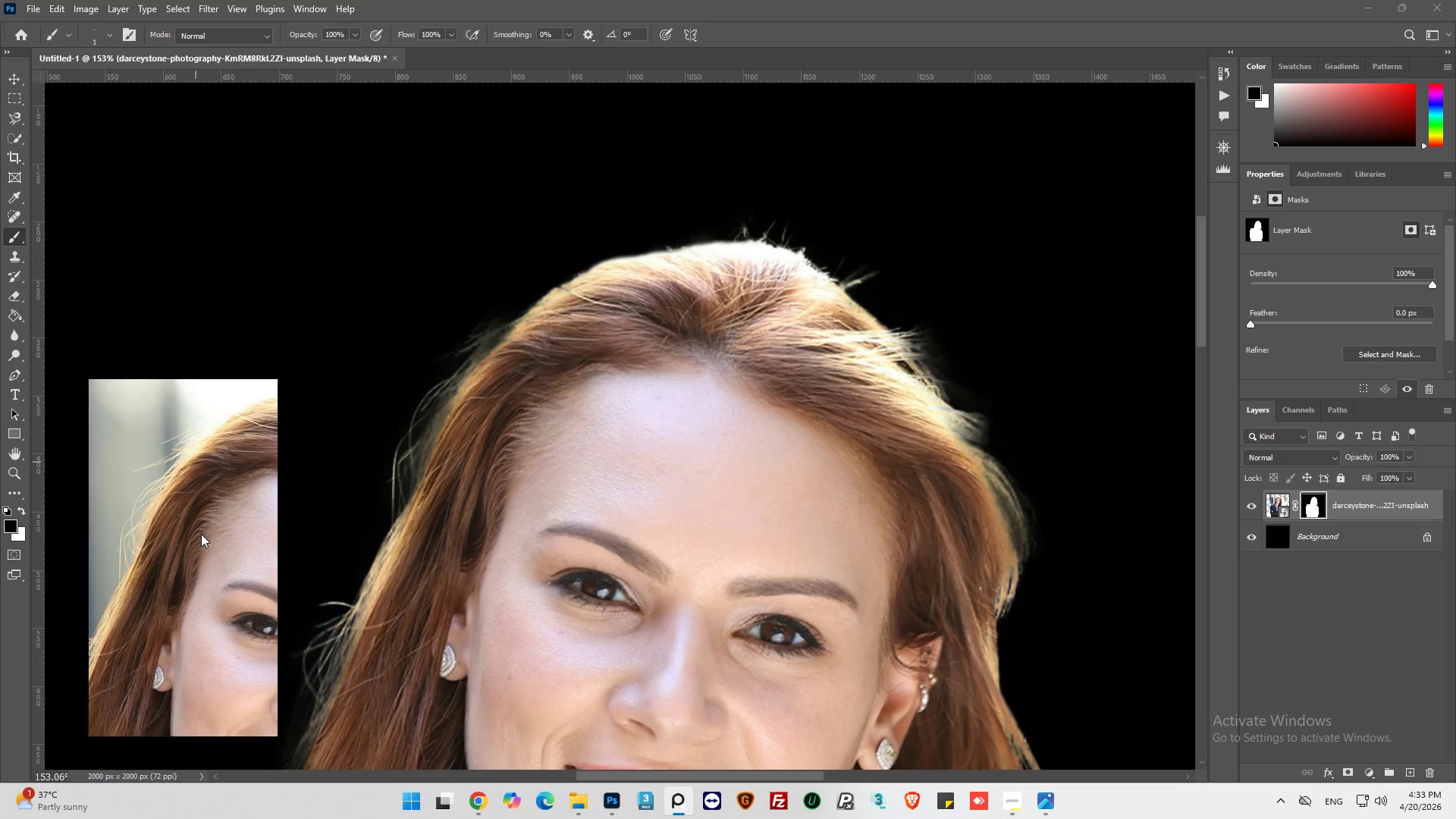 
key(Alt+AltLeft)
 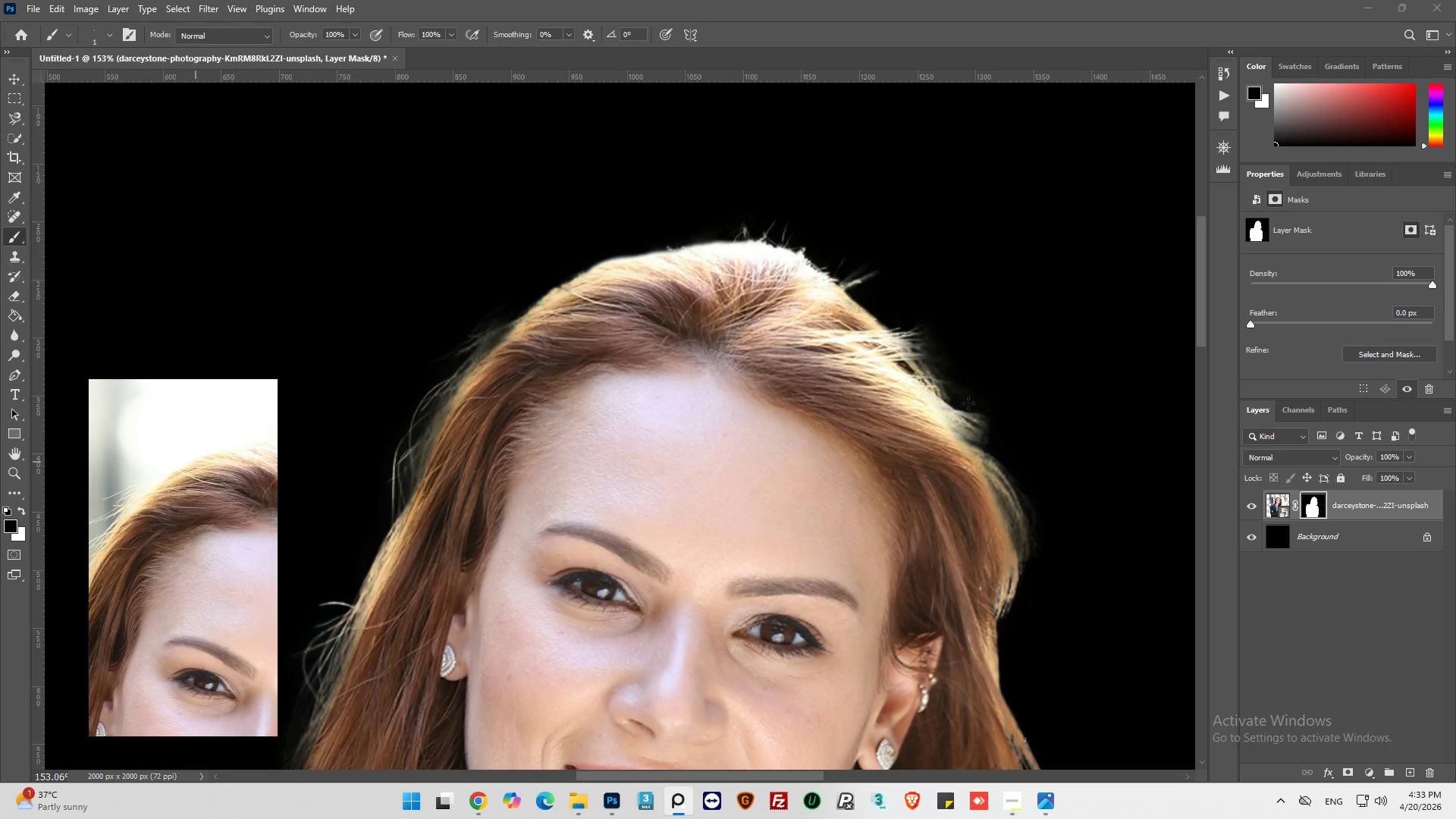 
key(Alt+AltLeft)
 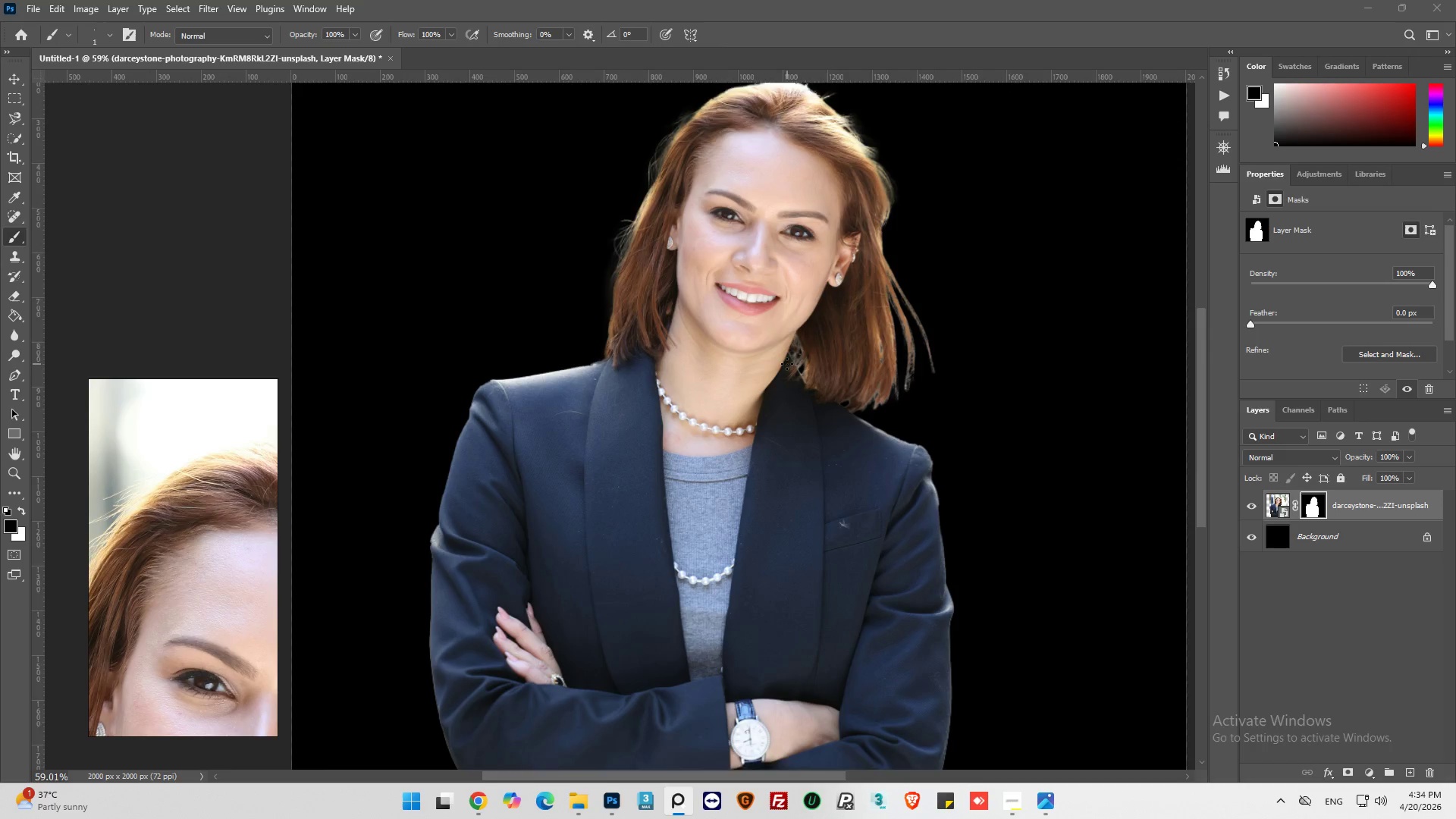 
key(Alt+AltLeft)
 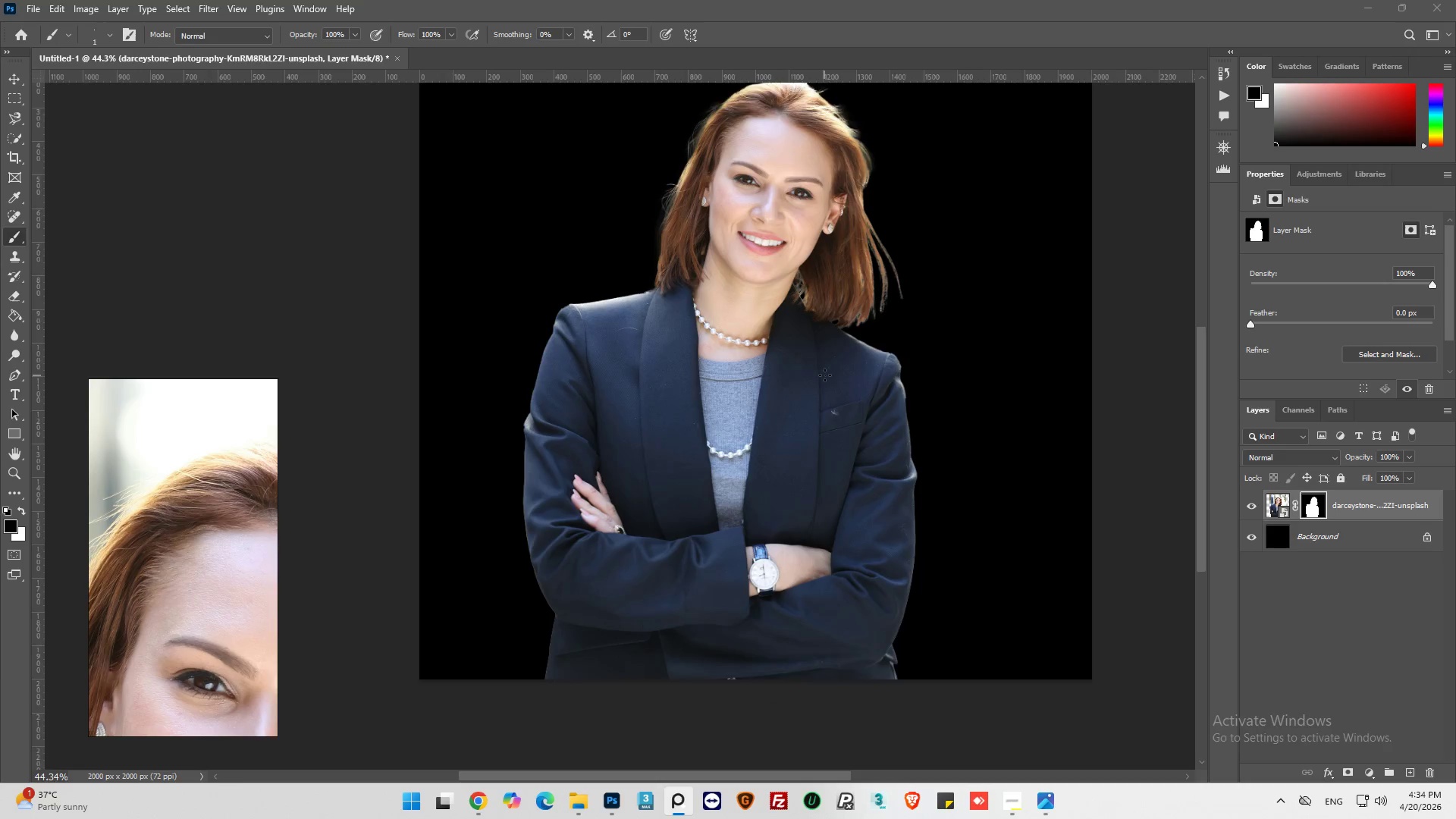 
key(Alt+AltLeft)
 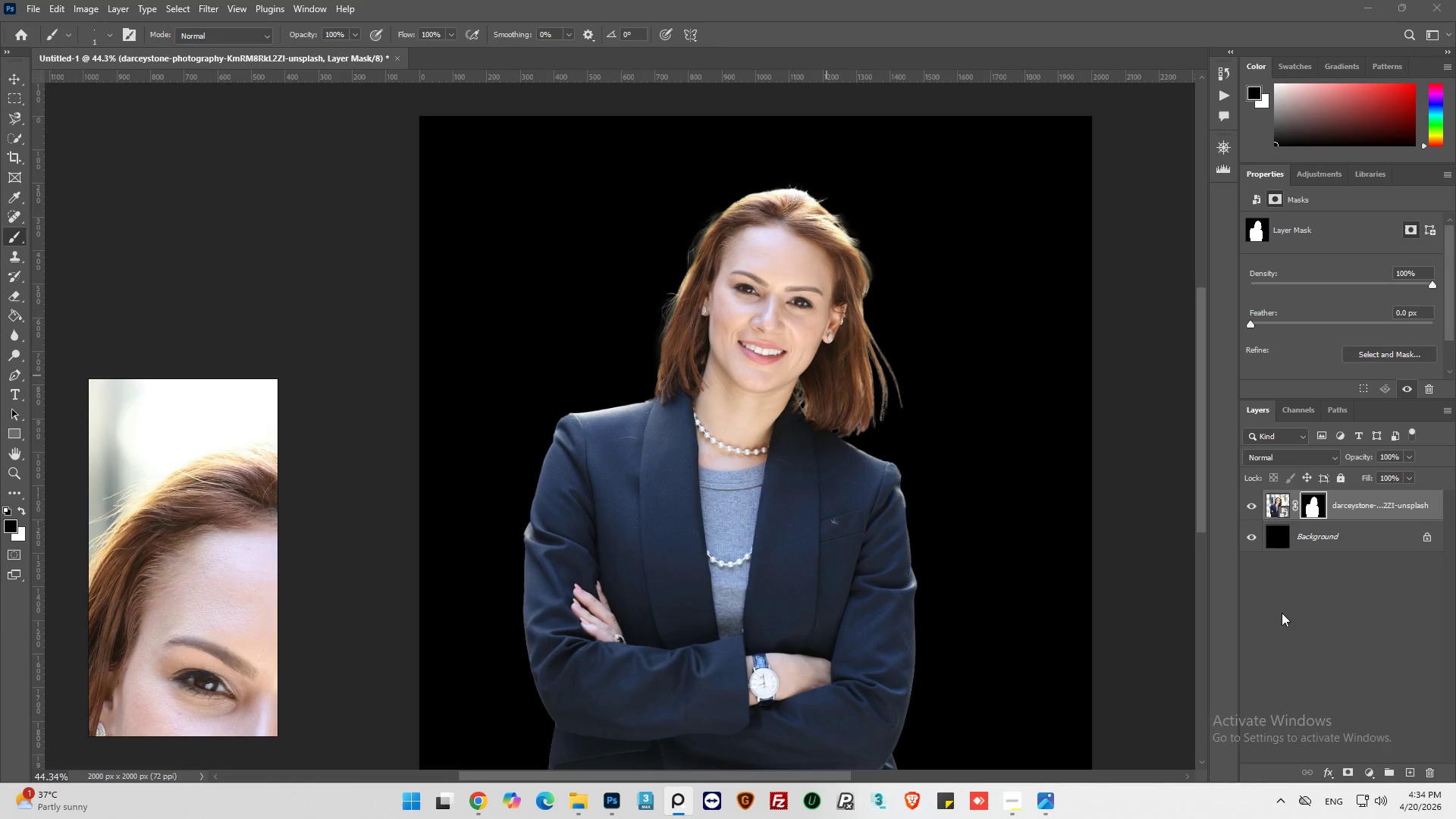 
scroll: coordinate [827, 375], scroll_direction: down, amount: 35.0
 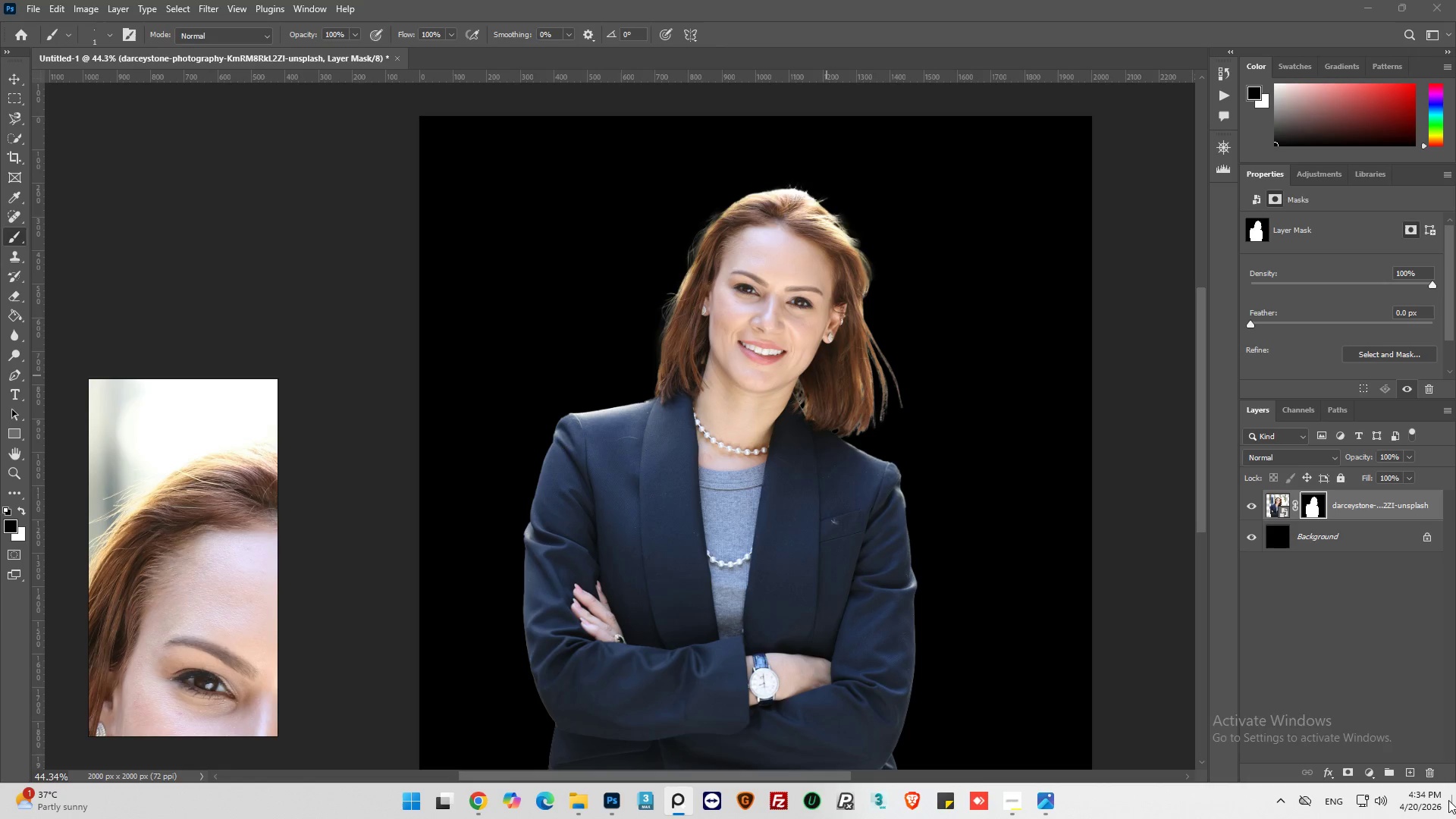 
left_click([1276, 507])
 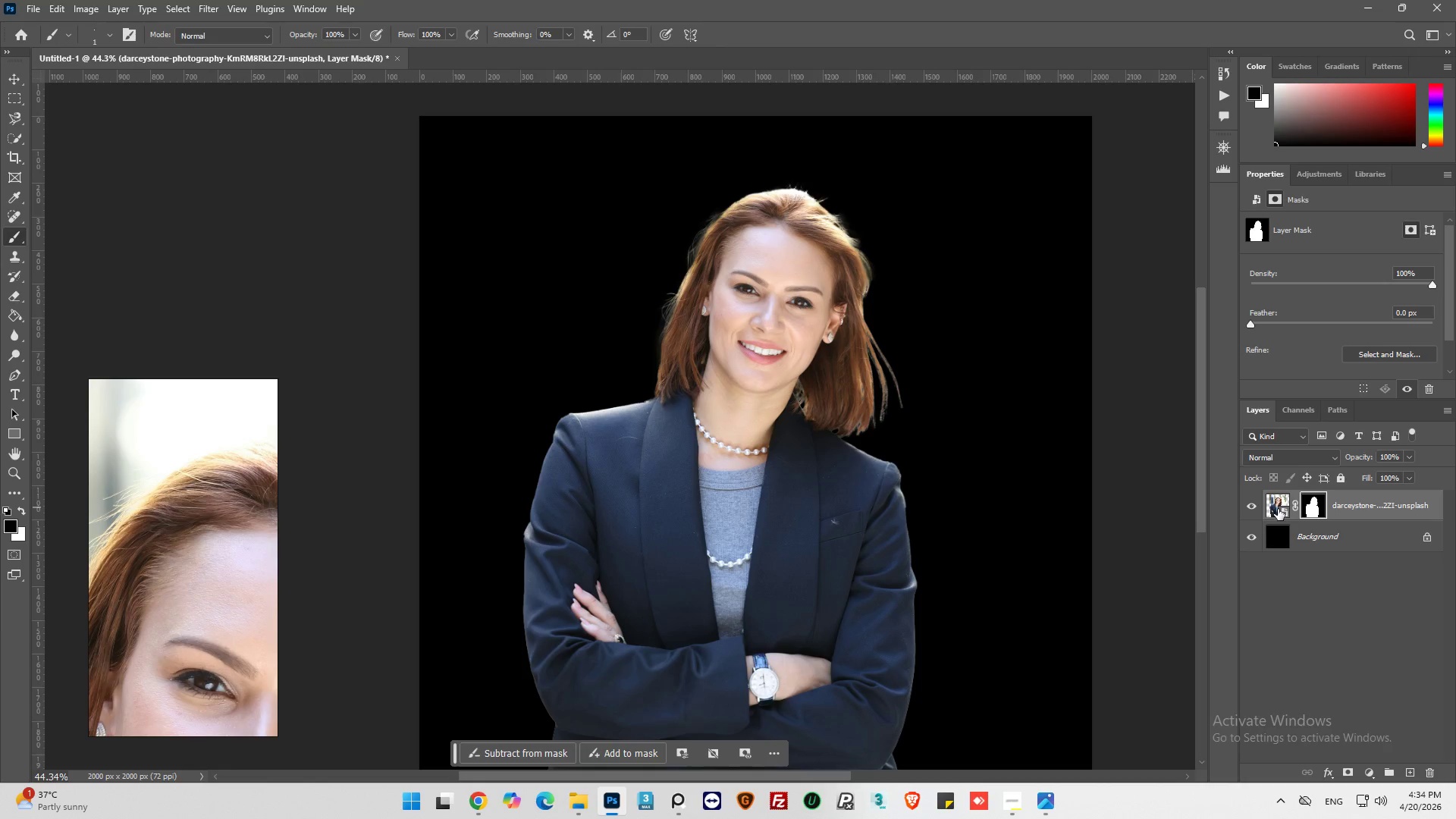 
left_click([1278, 510])
 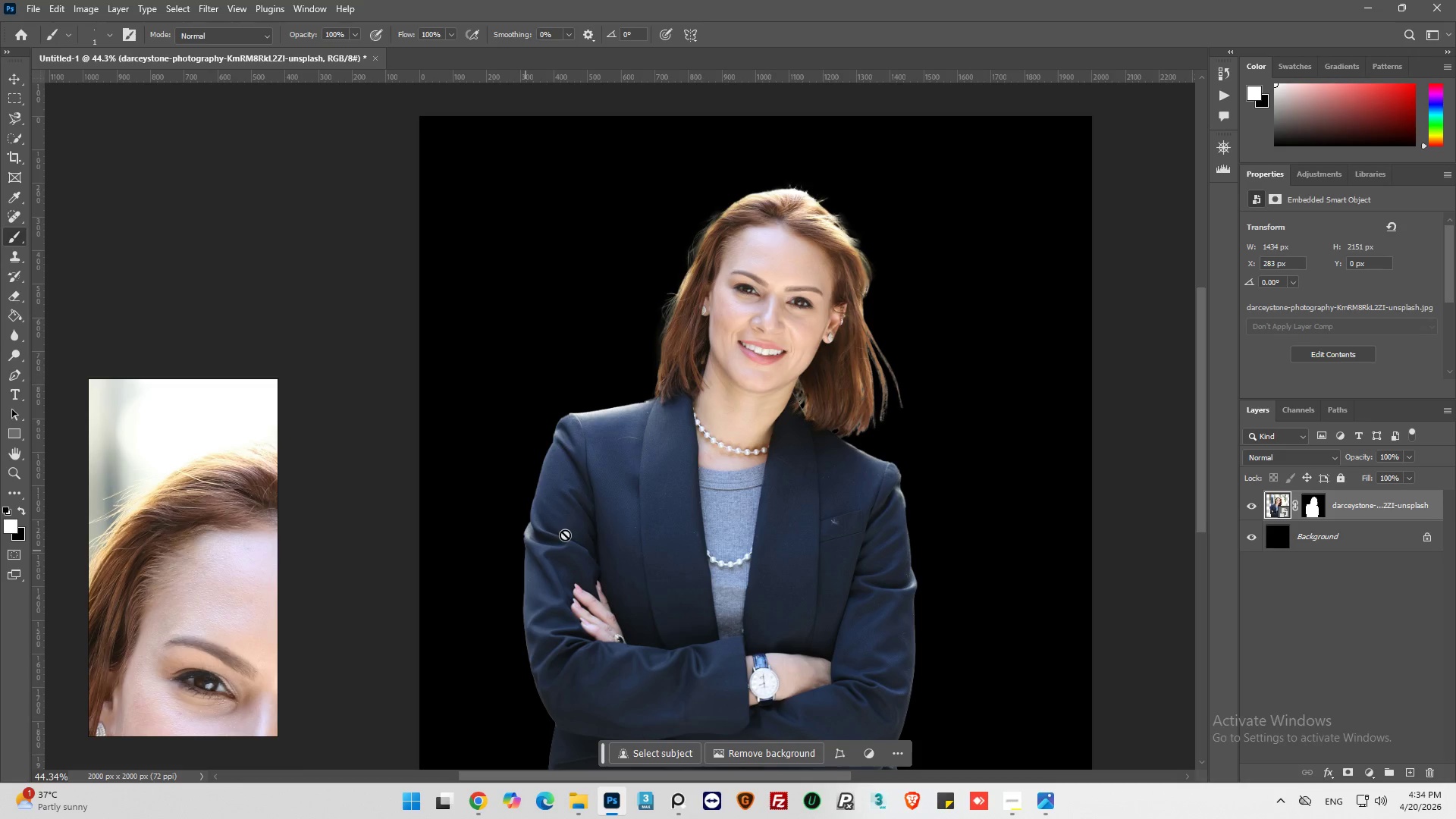 
wait(6.67)
 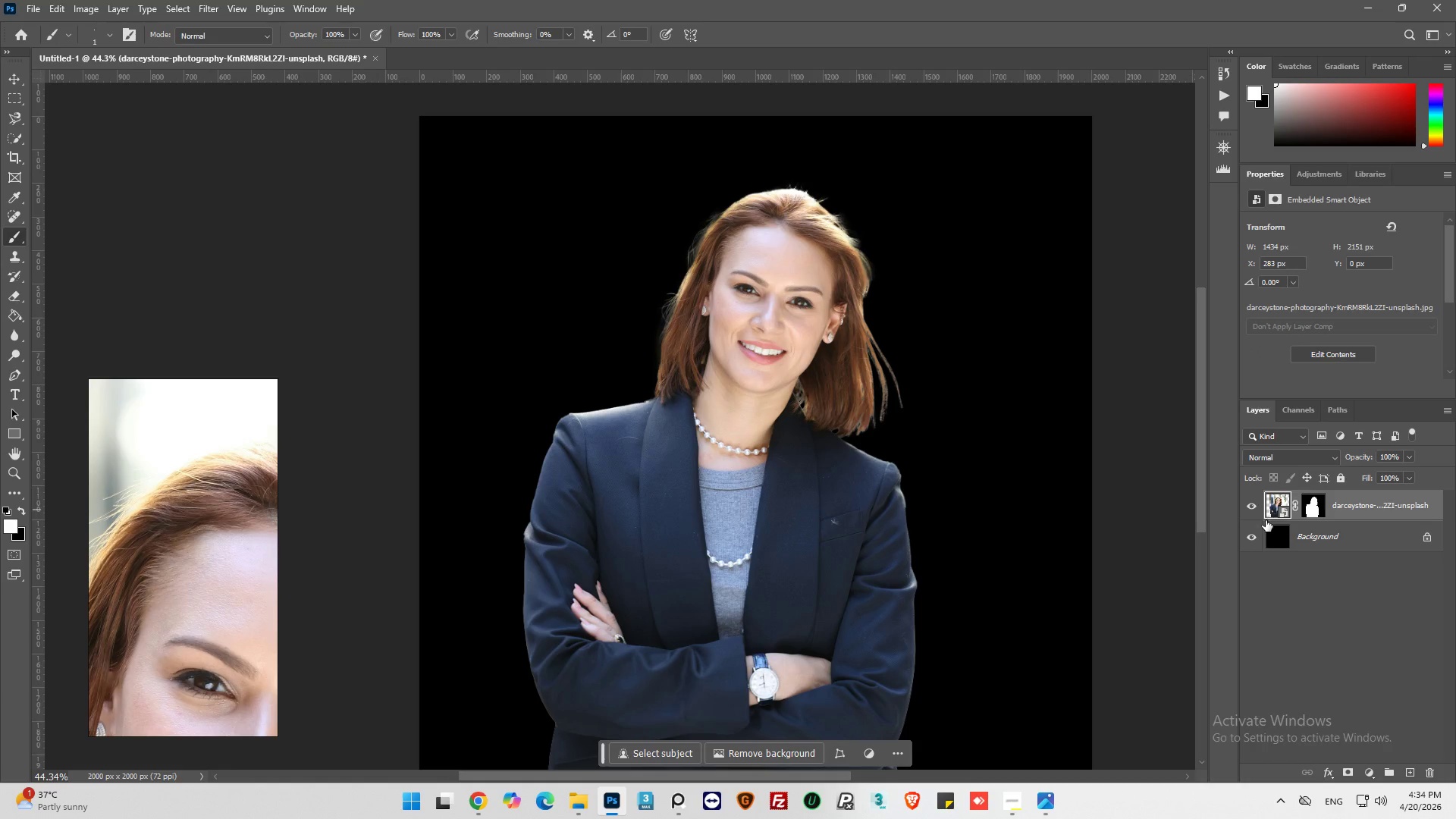 
left_click([1282, 535])
 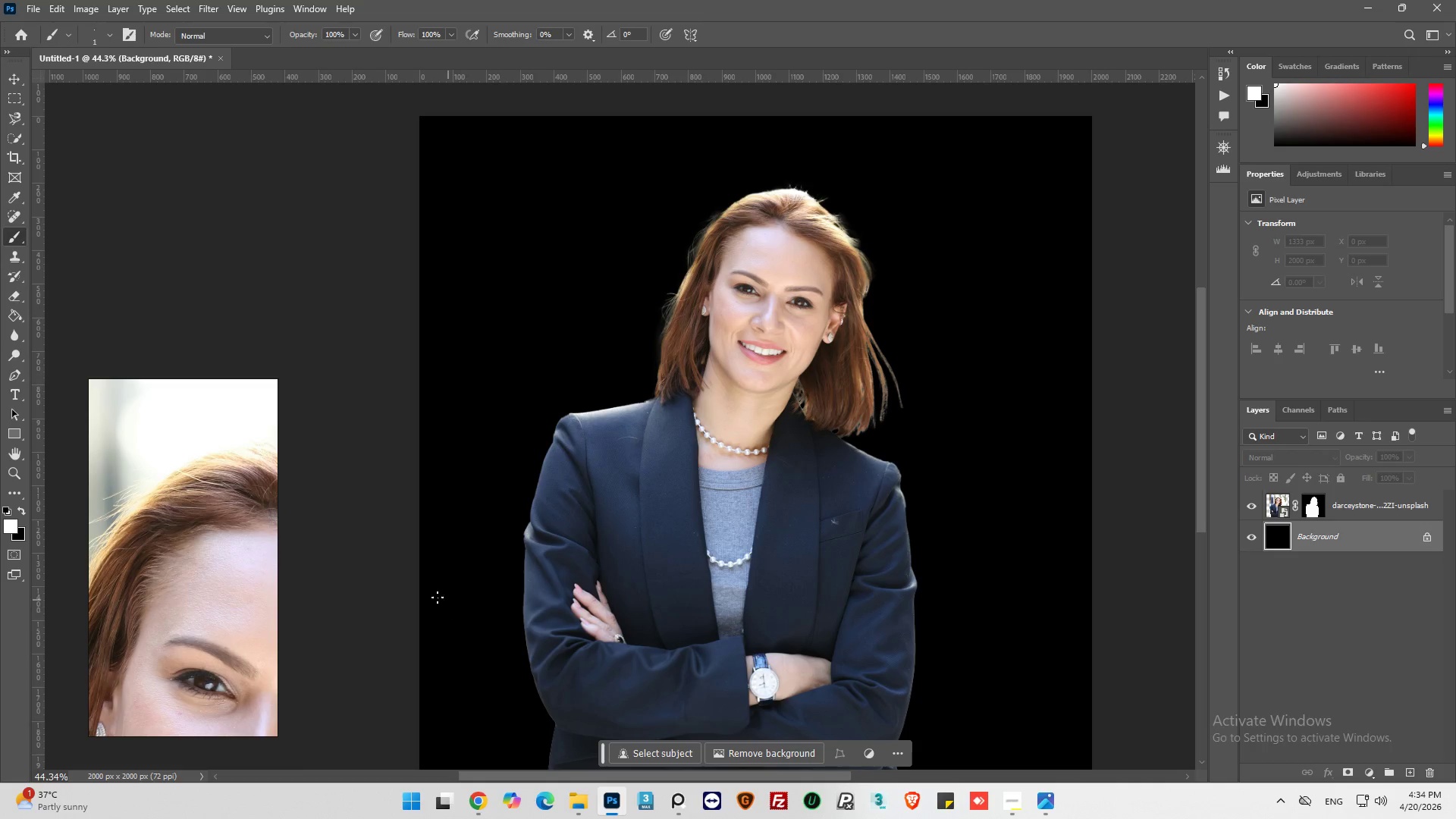 
key(Alt+AltLeft)
 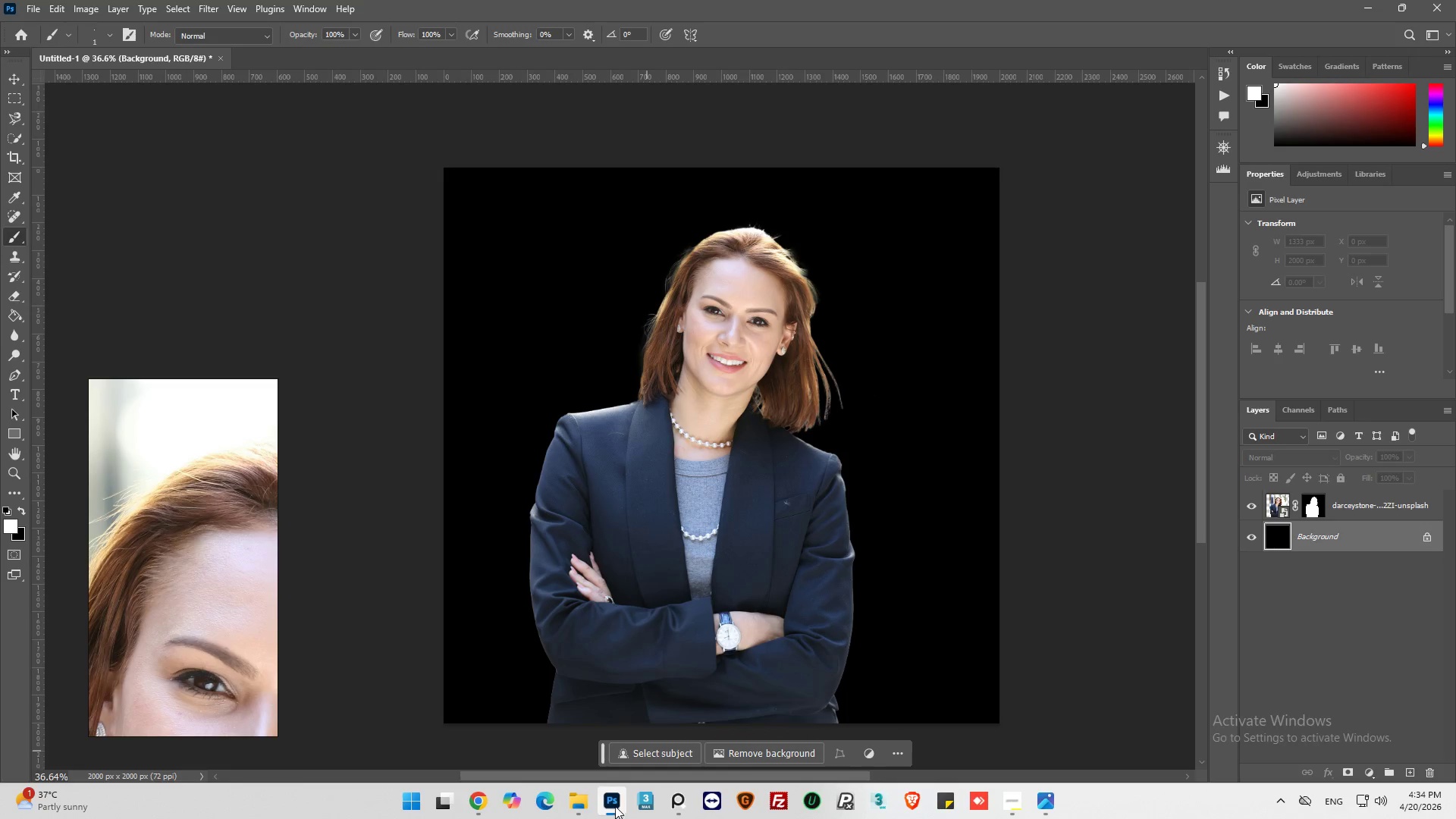 
scroll: coordinate [560, 584], scroll_direction: down, amount: 5.0
 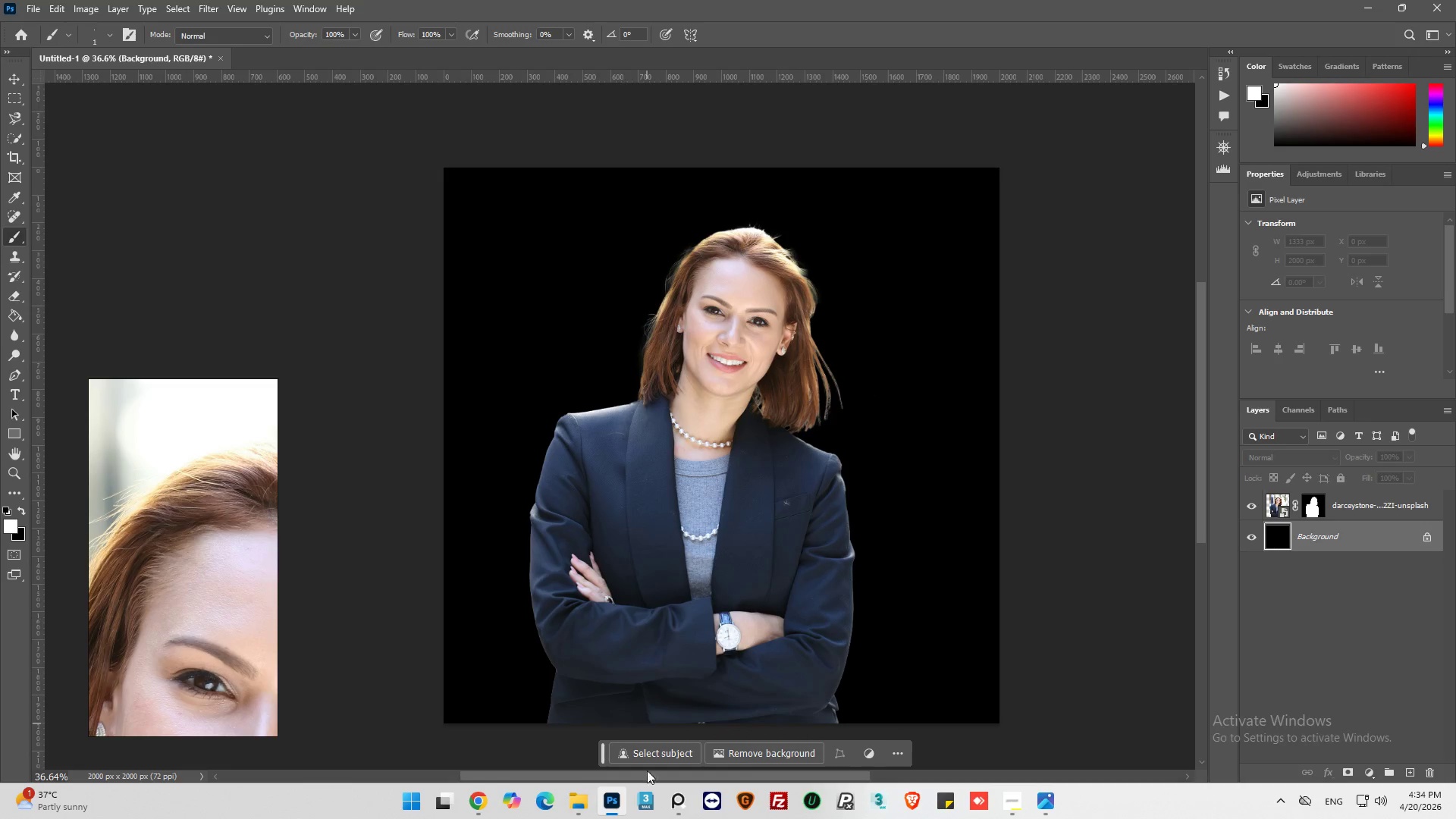 
left_click([584, 804])
 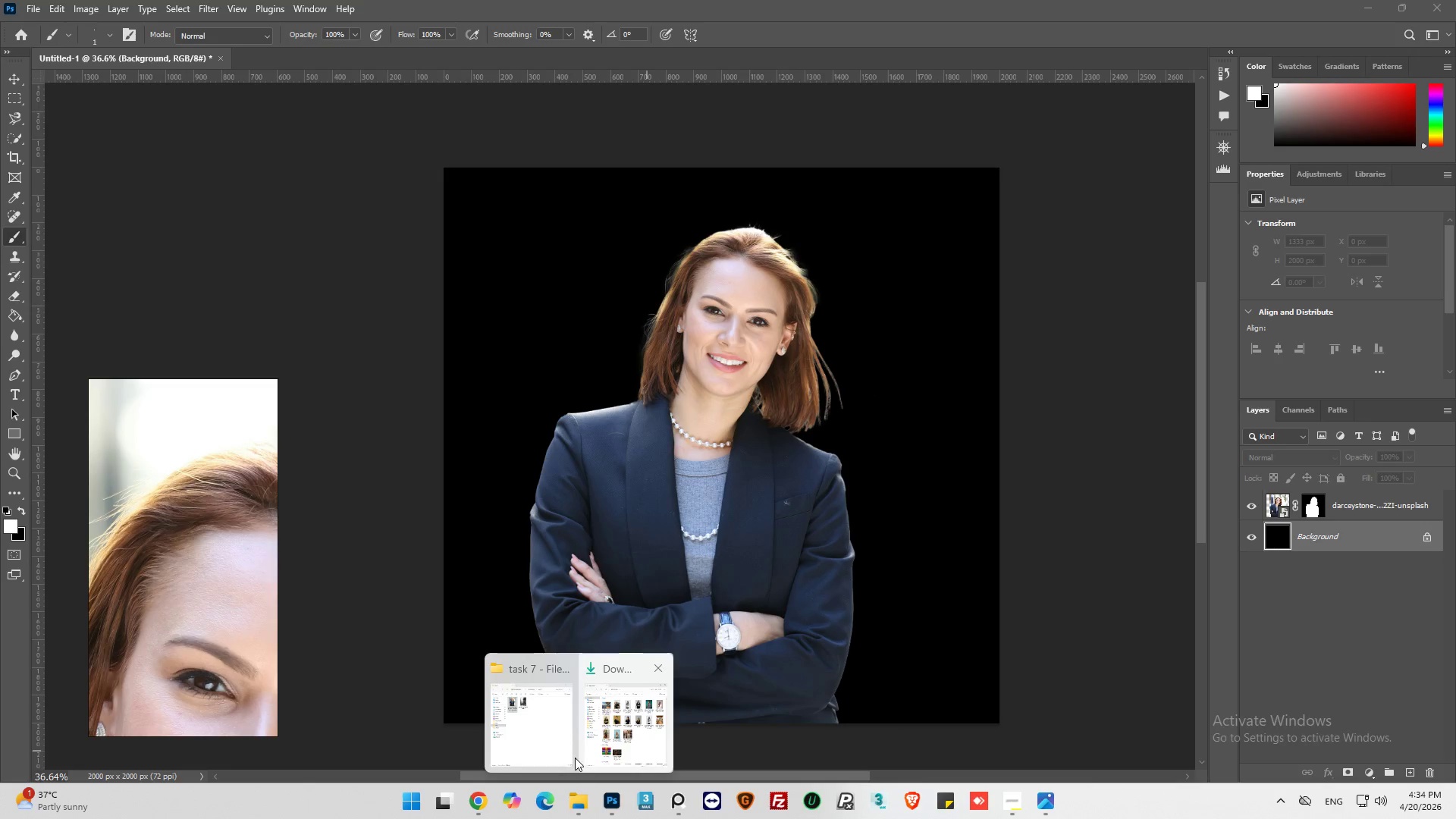 
left_click([514, 741])
 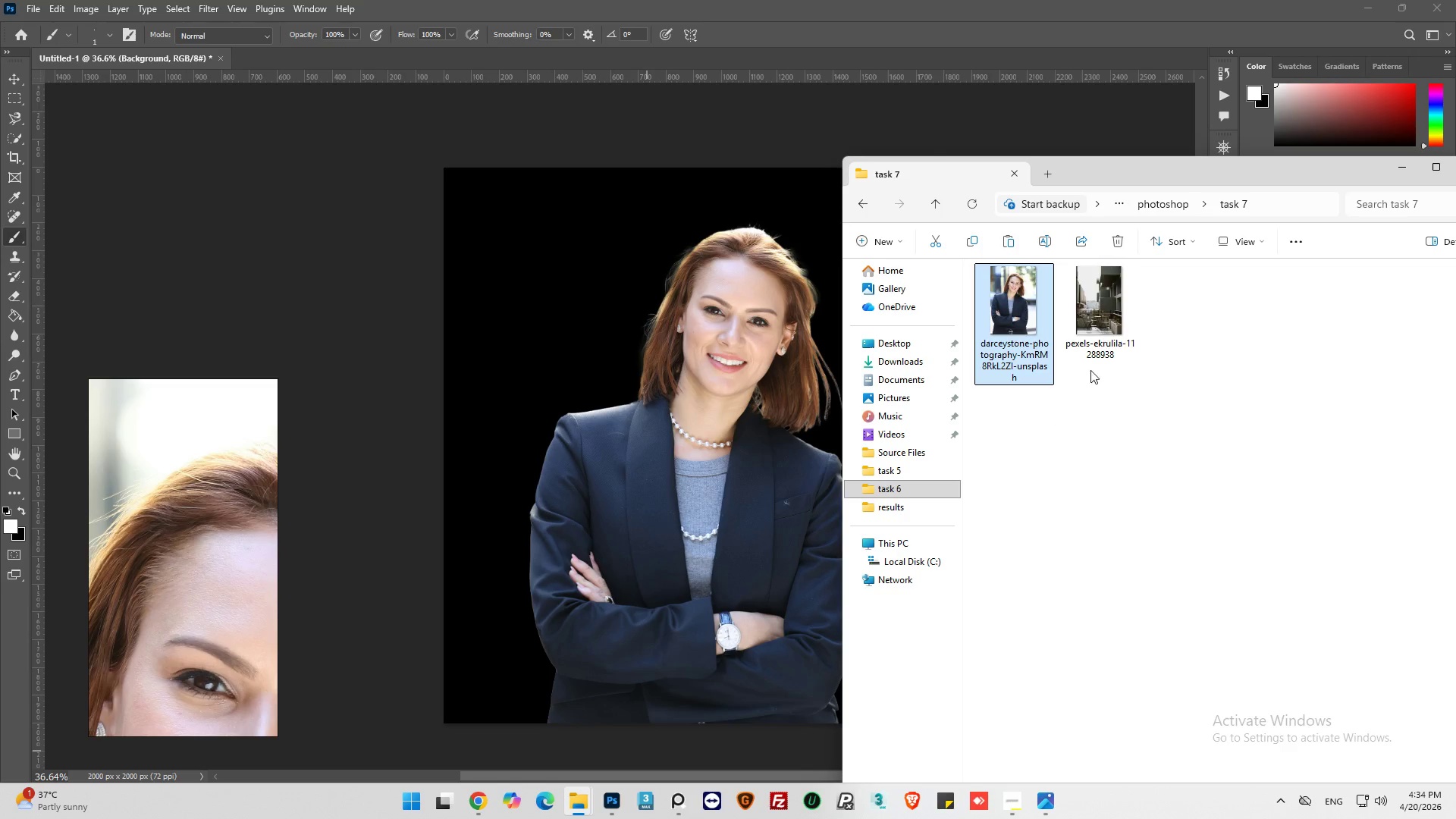 
left_click([1112, 337])
 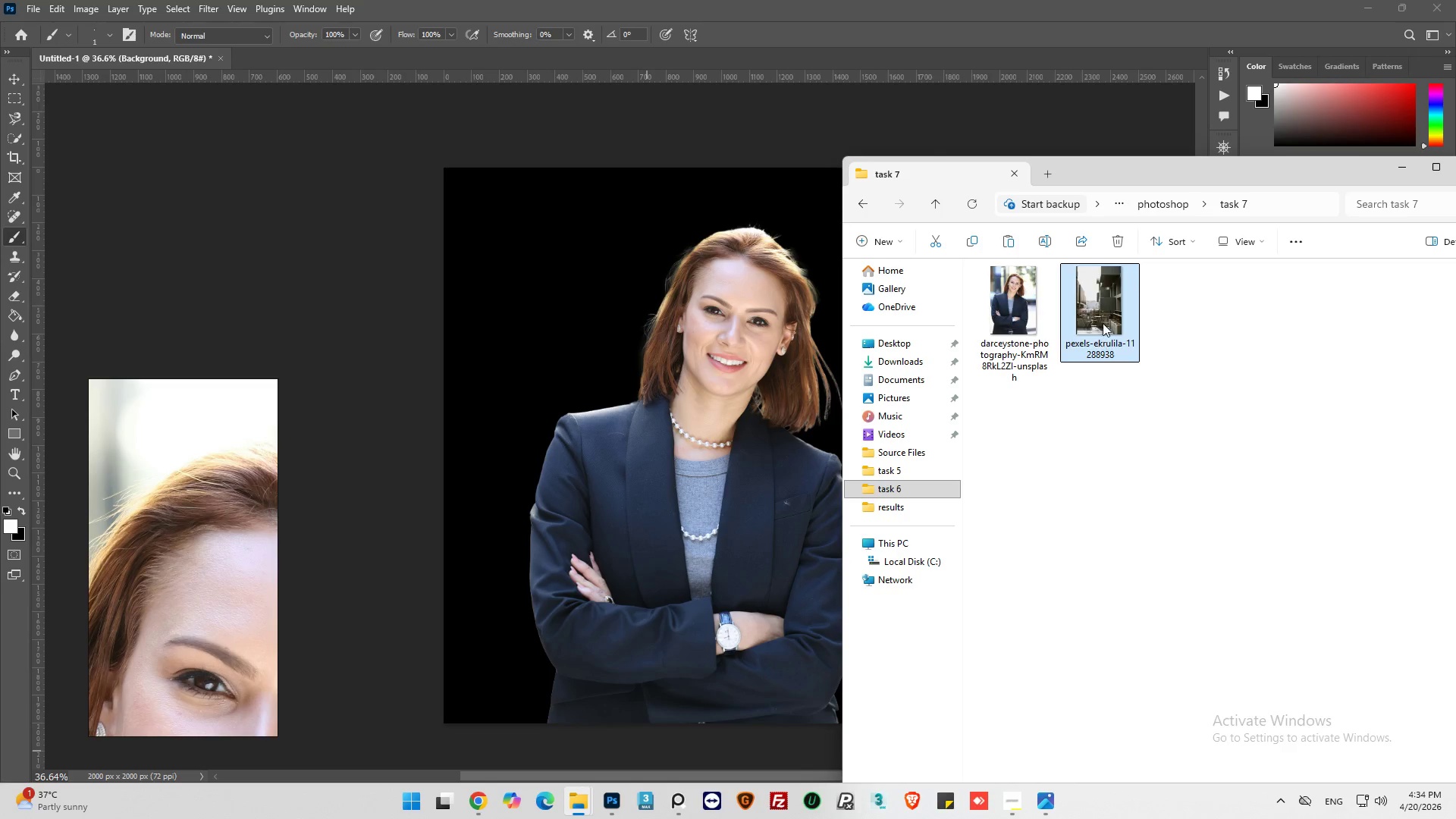 
left_click_drag(start_coordinate=[1106, 319], to_coordinate=[631, 463])
 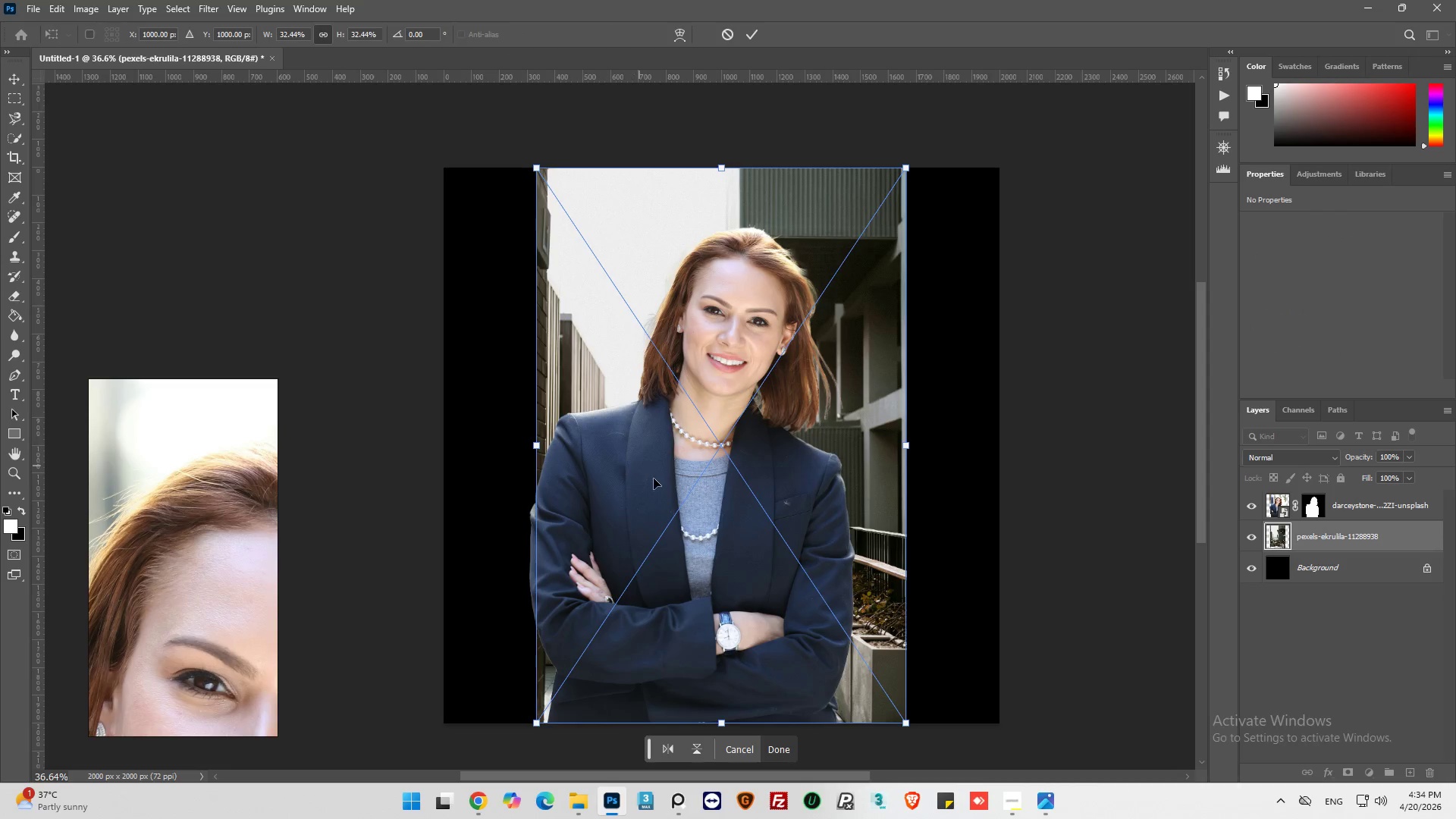 
key(Alt+AltLeft)
 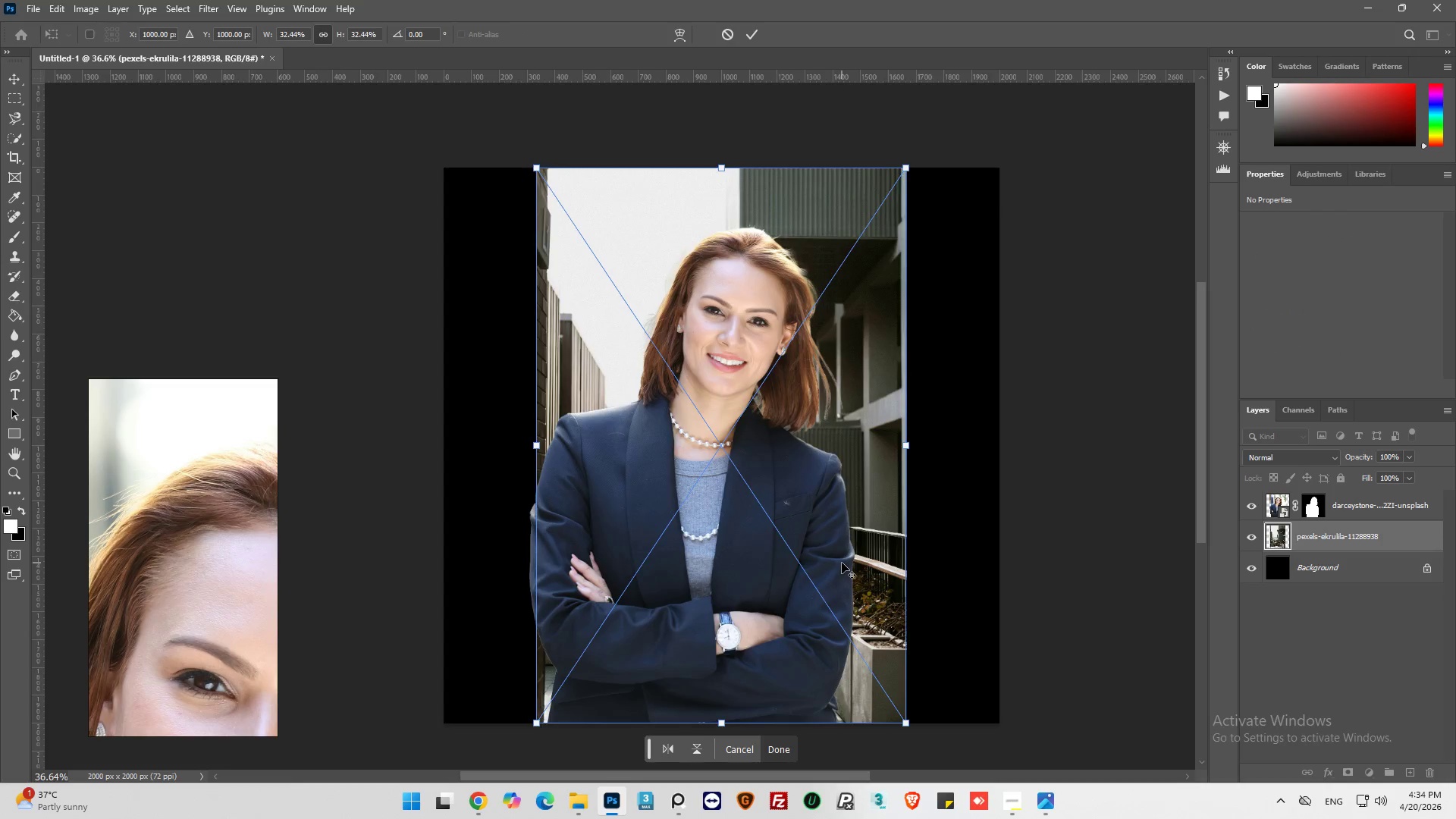 
key(Alt+AltLeft)
 